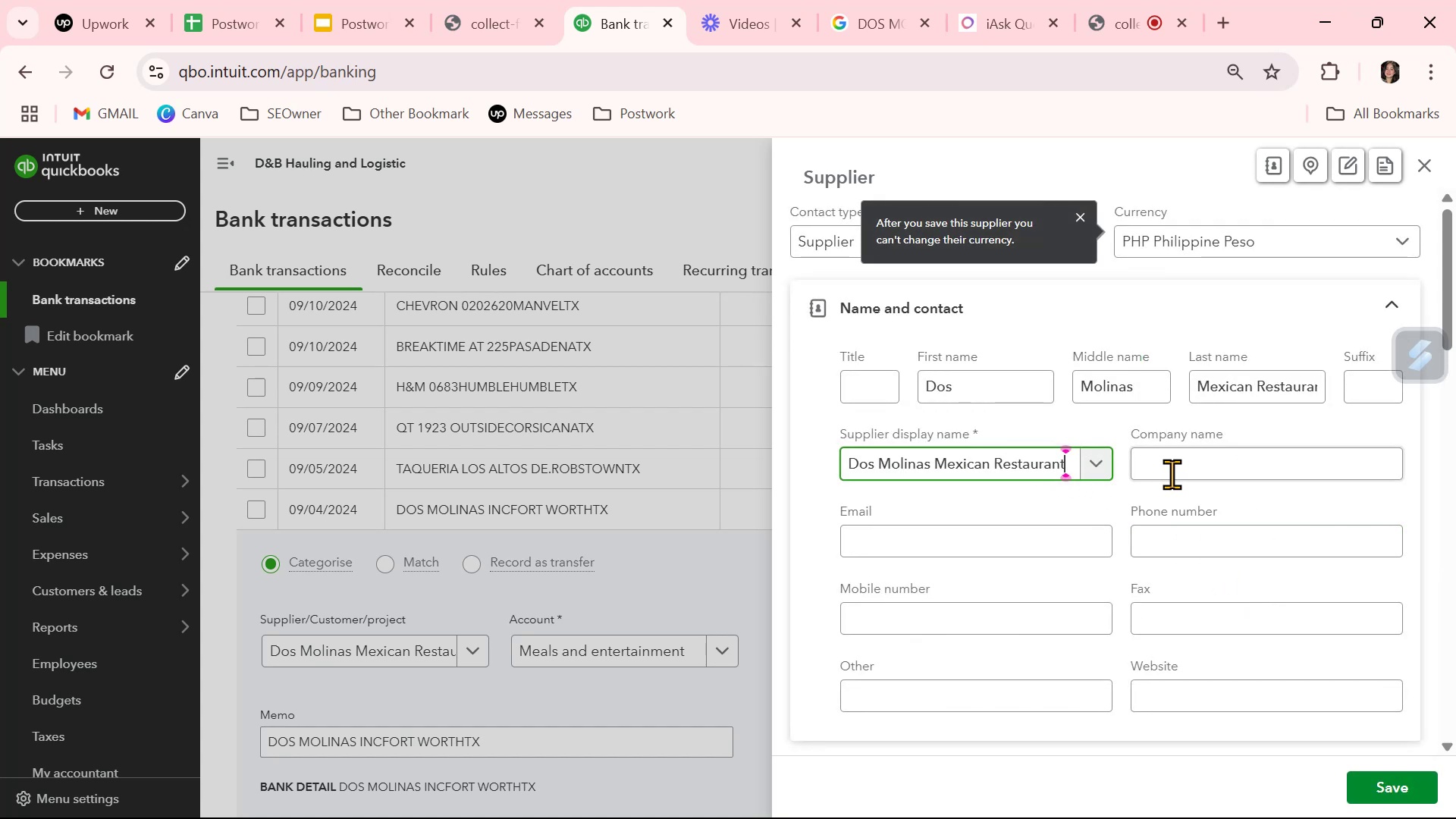 
double_click([1058, 469])
 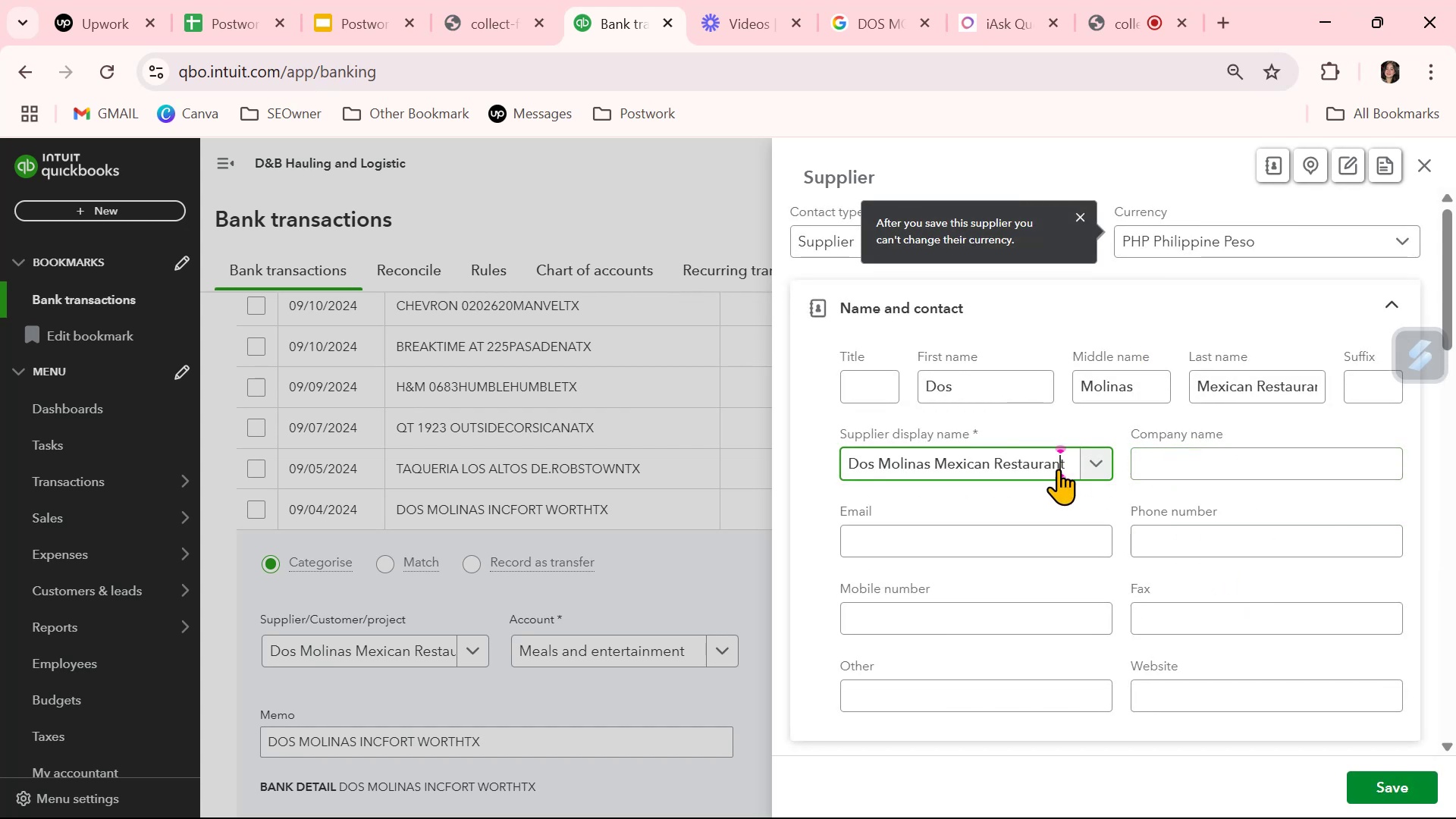 
triple_click([1058, 469])
 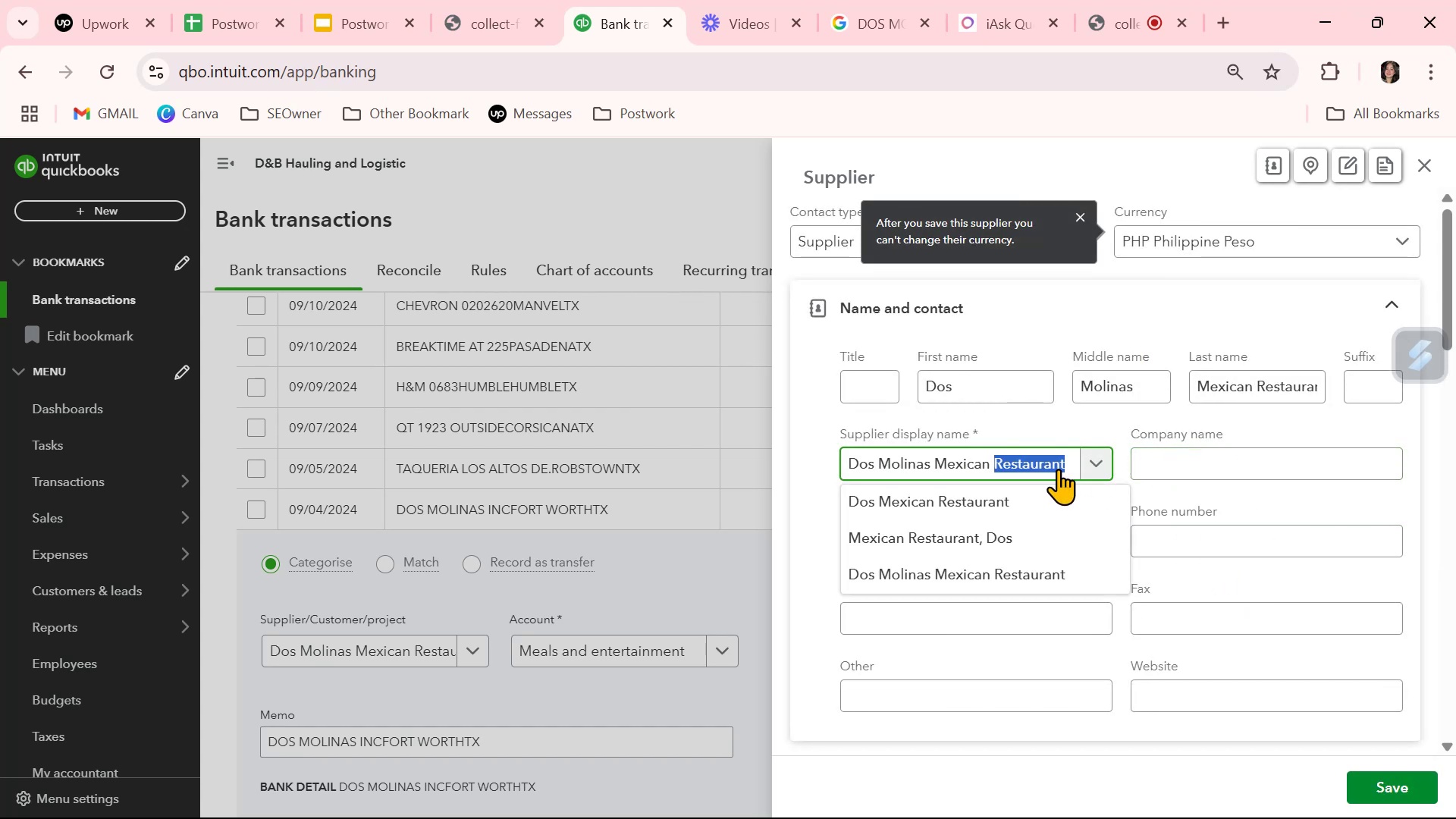 
triple_click([1058, 469])
 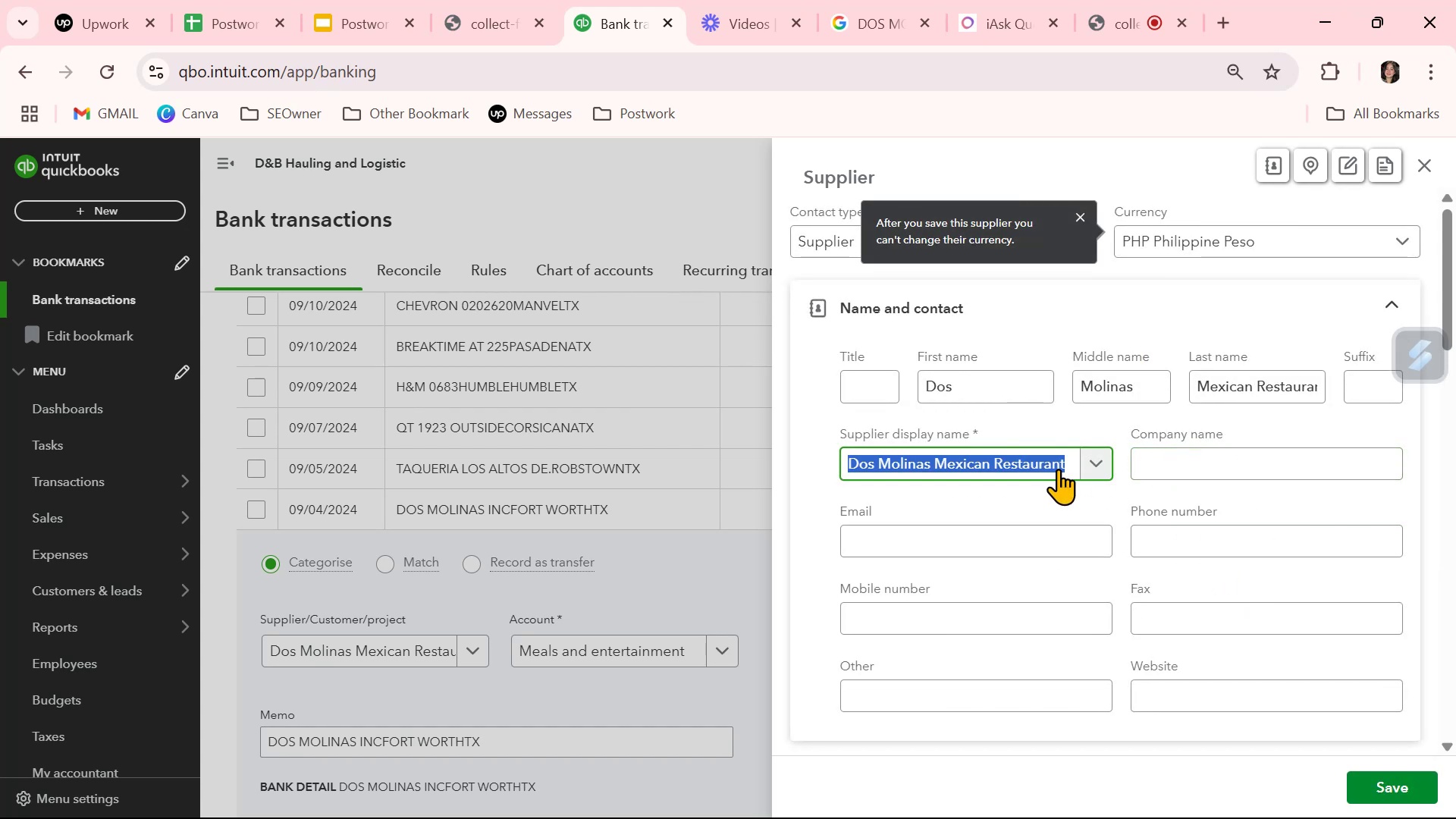 
key(Control+ControlLeft)
 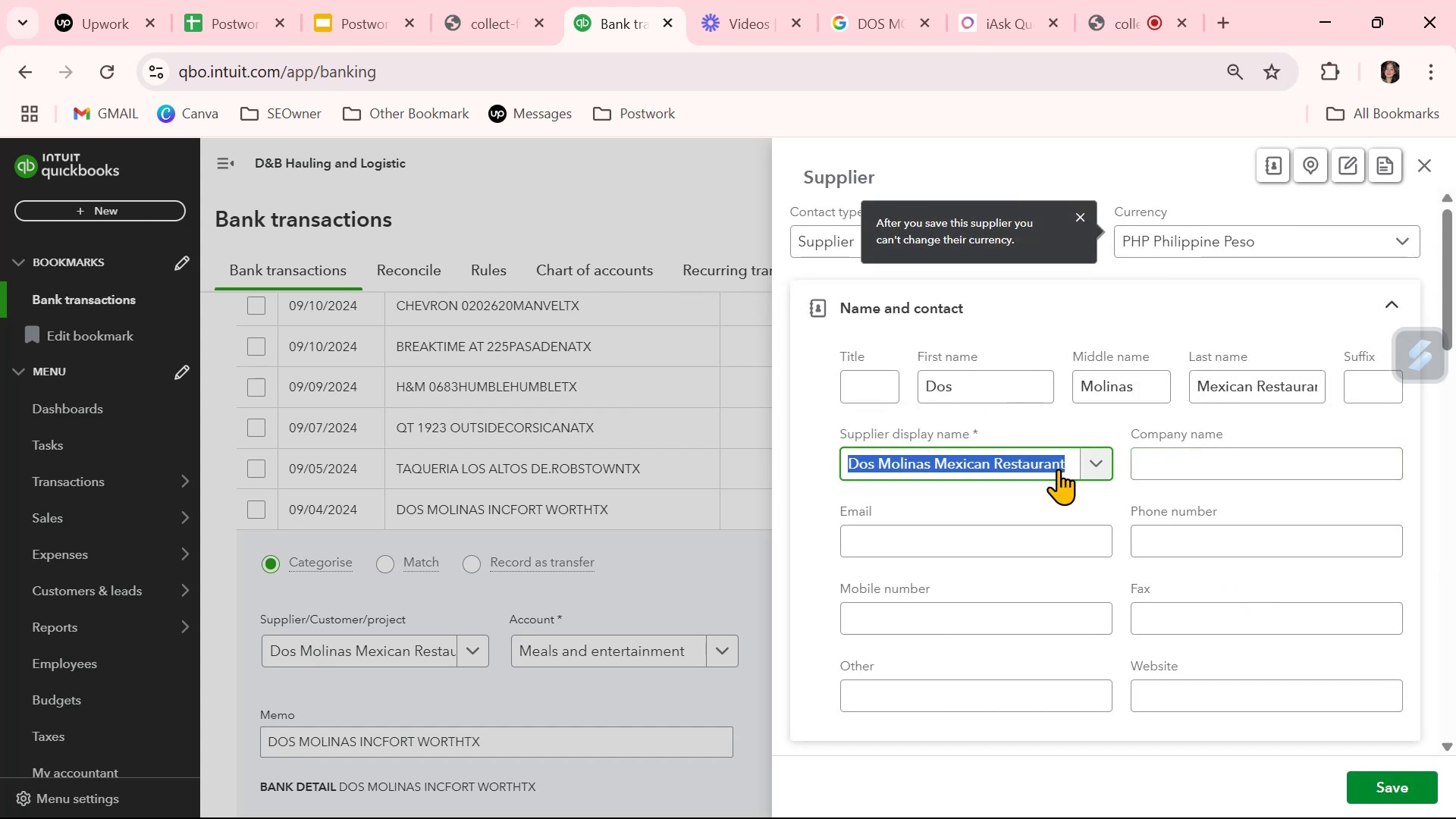 
key(Control+C)
 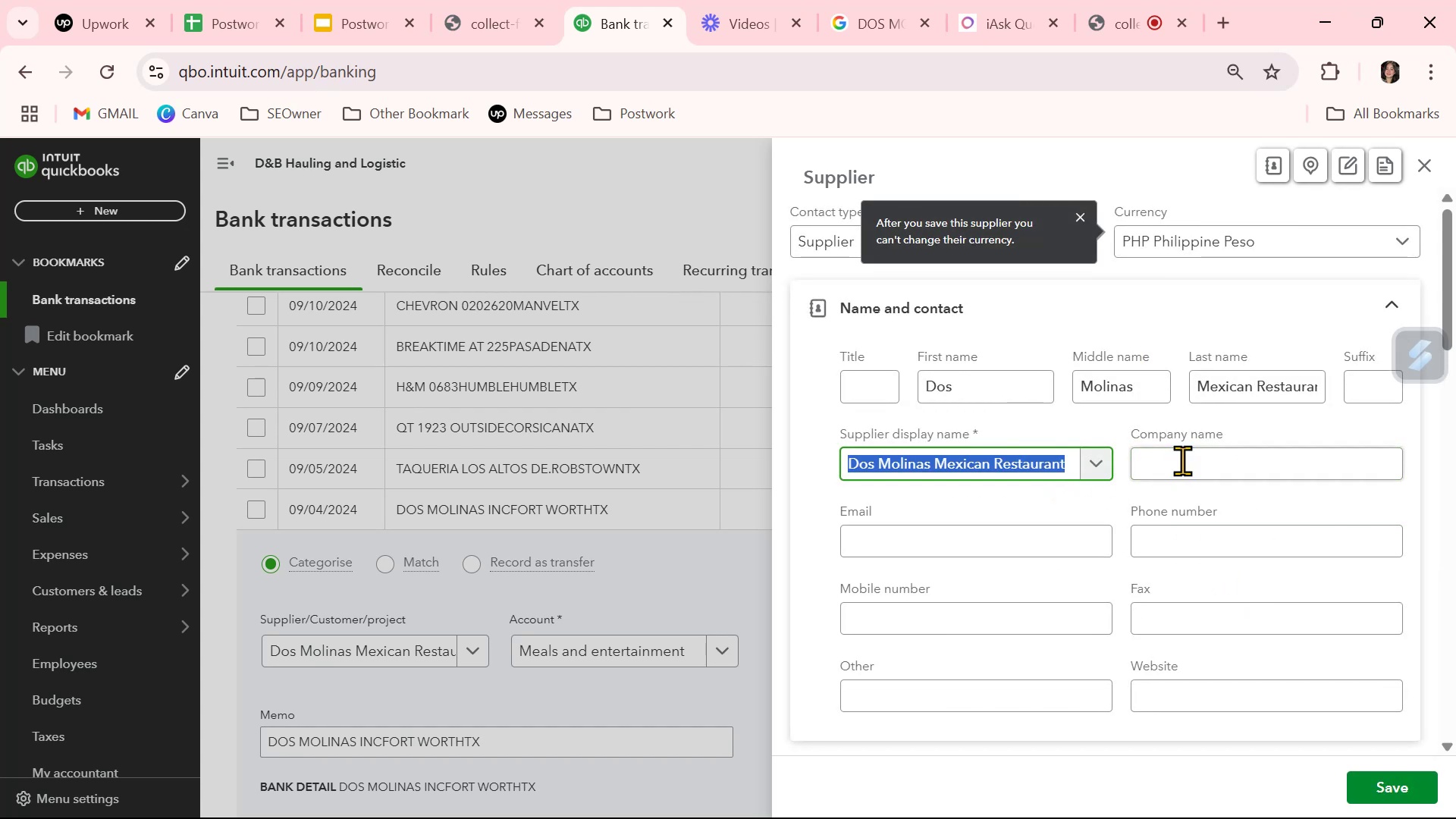 
left_click([1205, 460])
 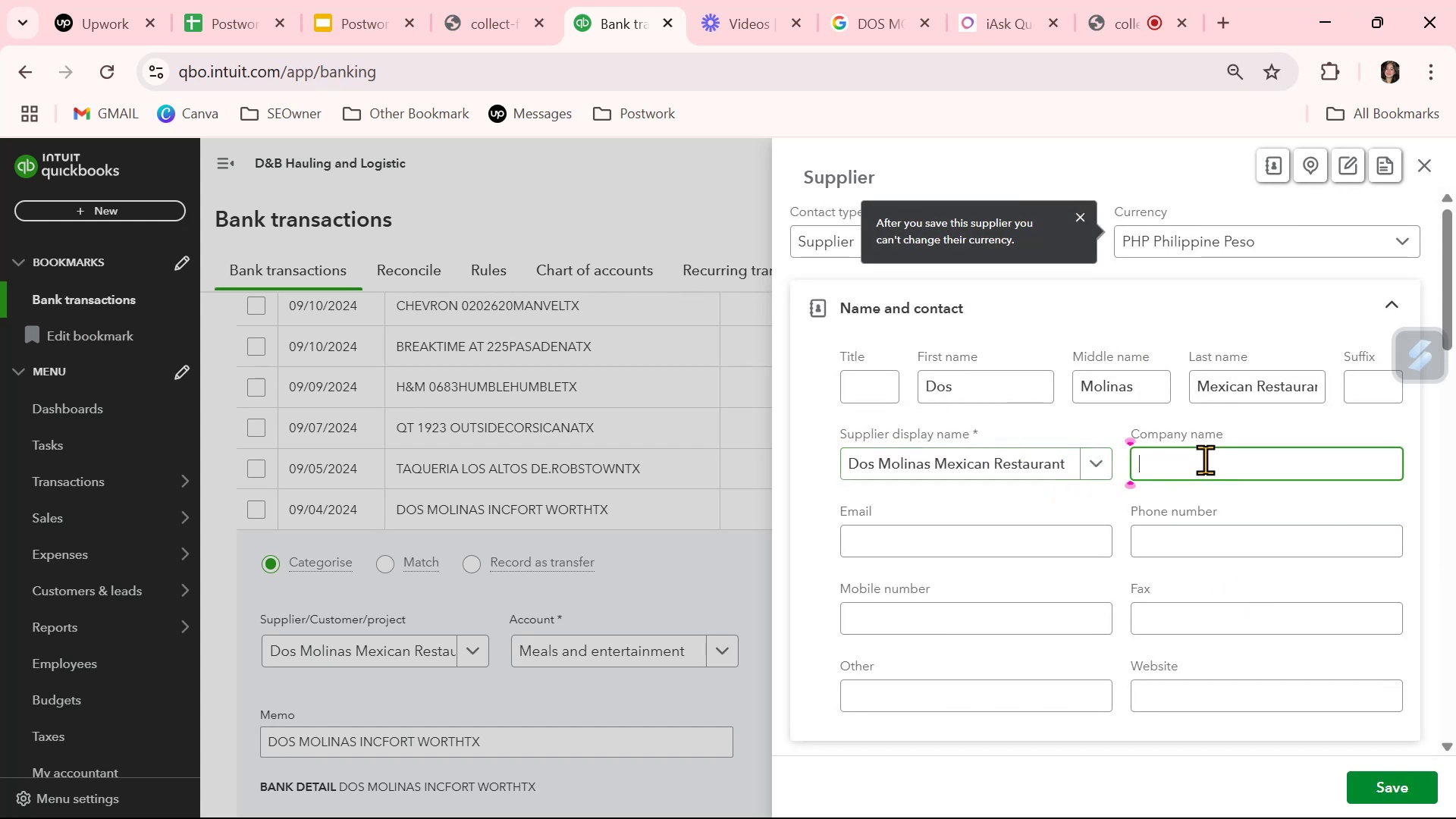 
key(Control+ControlLeft)
 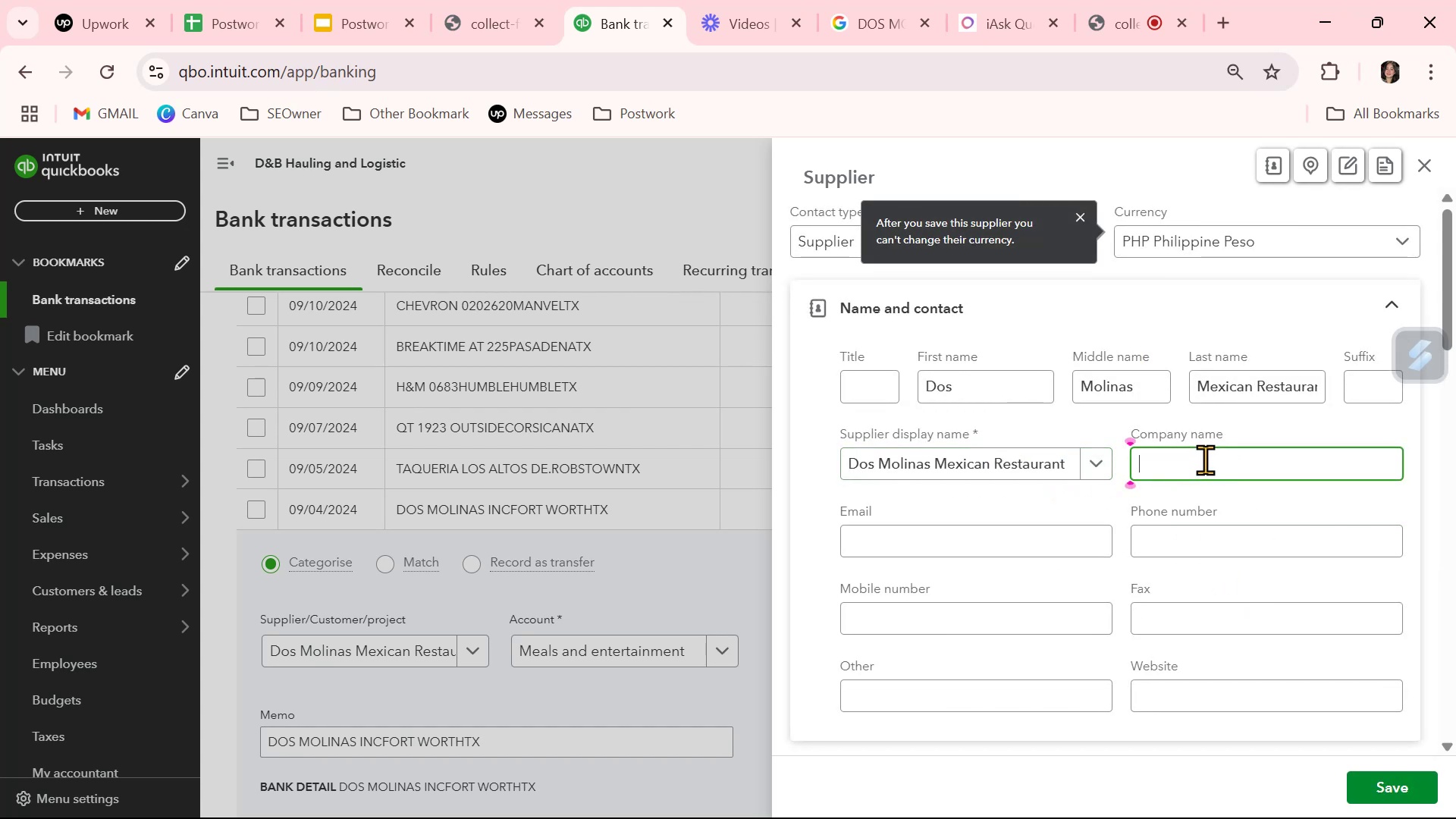 
key(Control+V)
 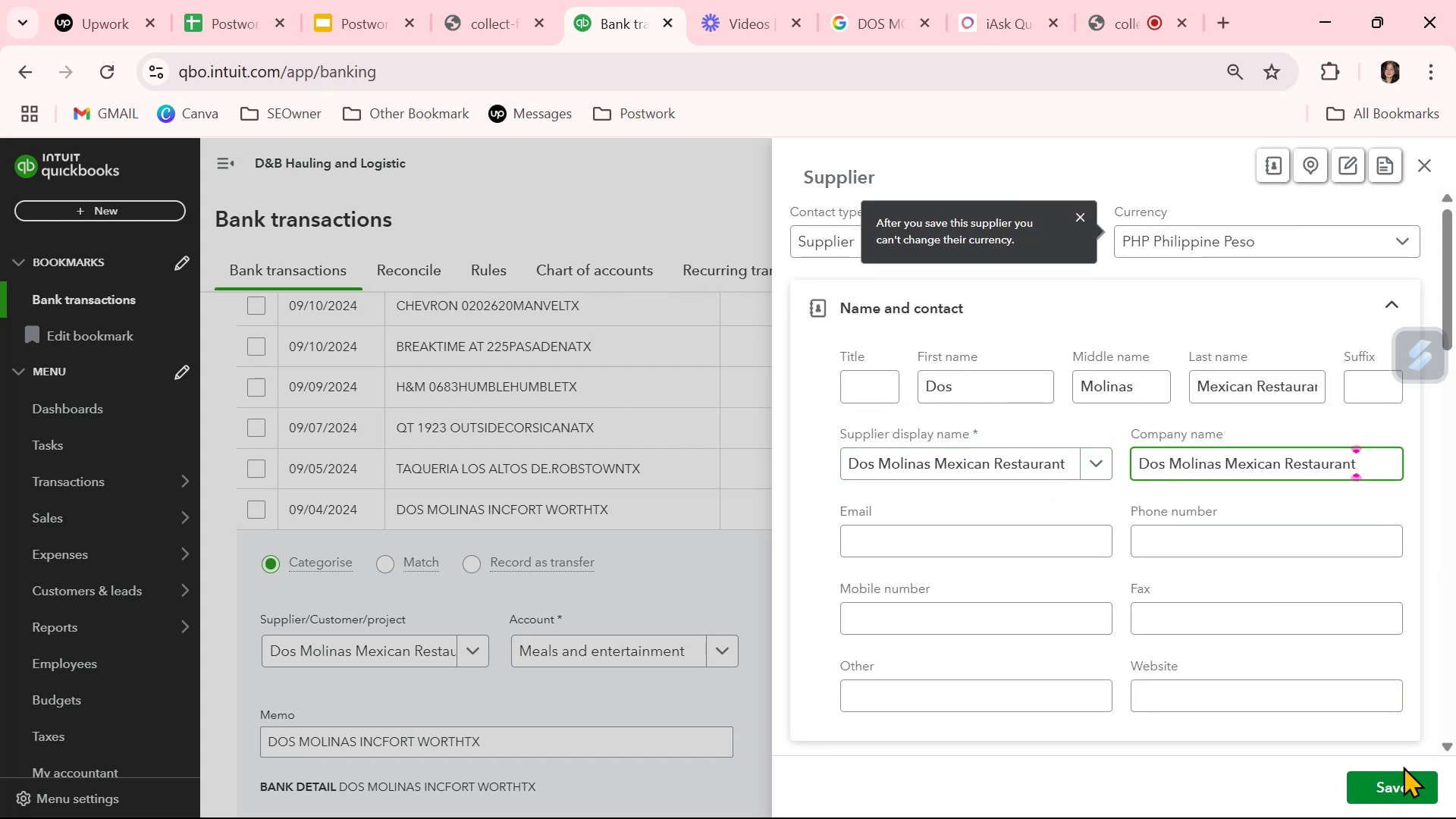 
left_click([1395, 786])
 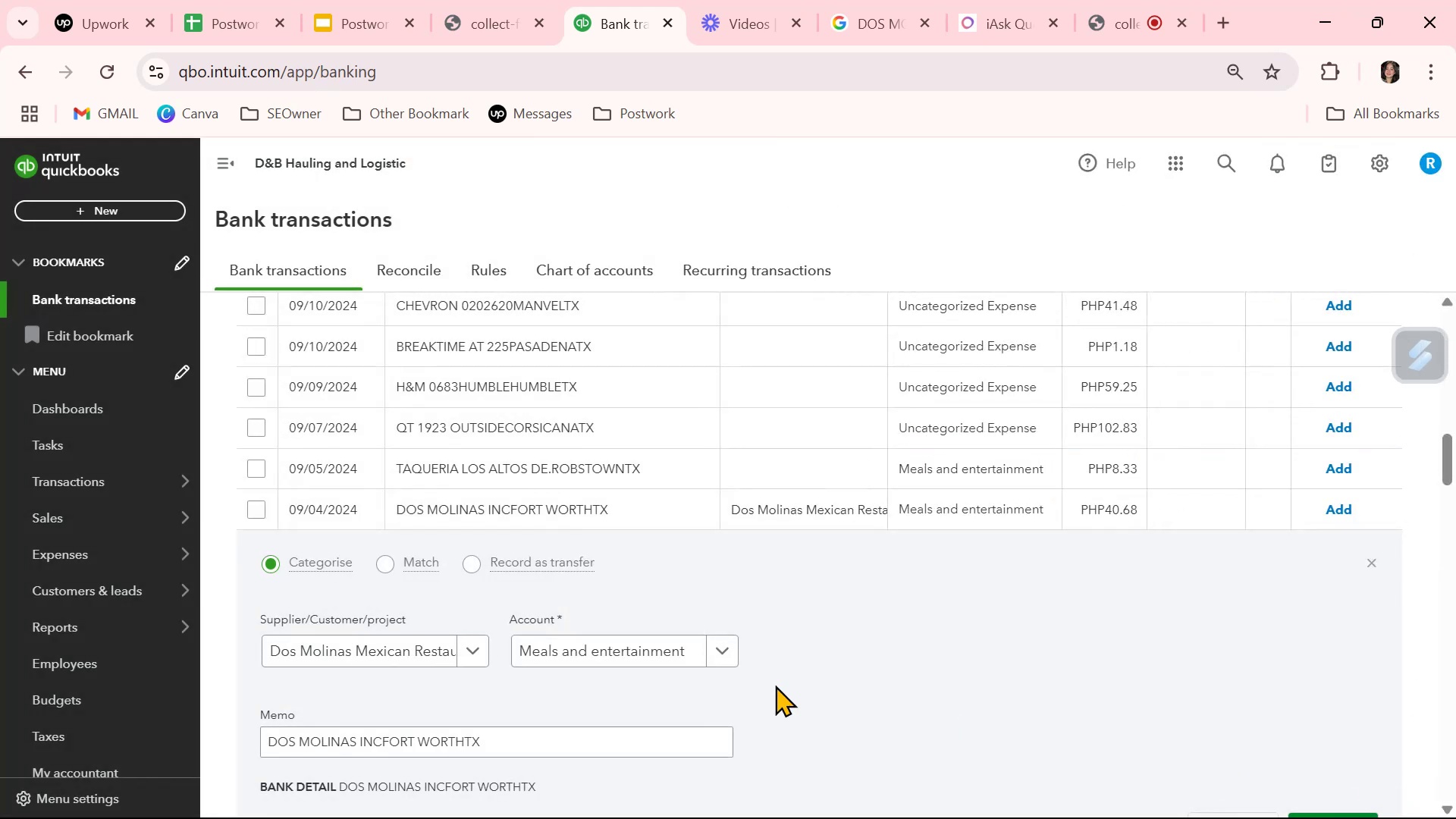 
scroll: coordinate [708, 689], scroll_direction: down, amount: 1.0
 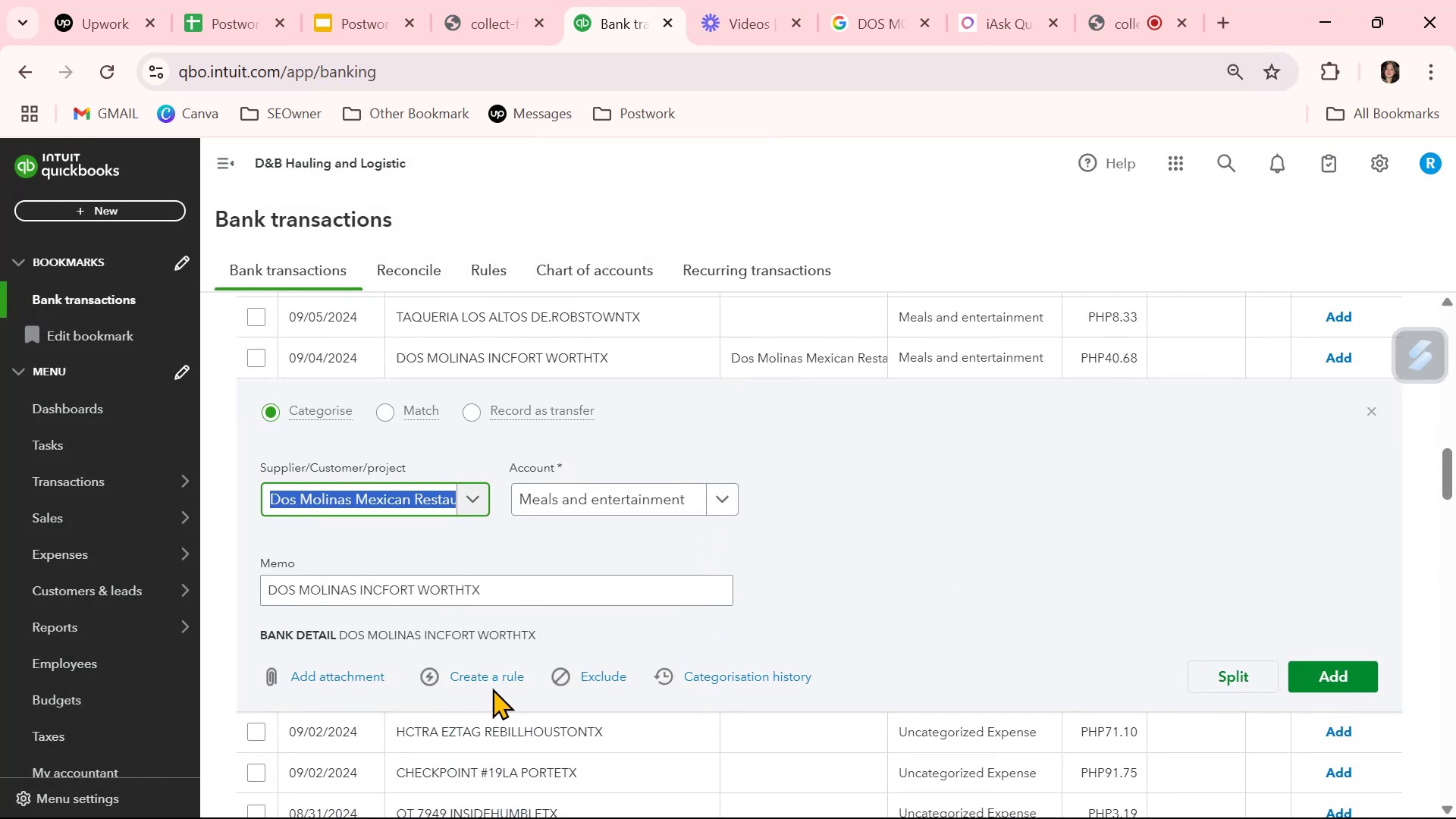 
left_click([492, 683])
 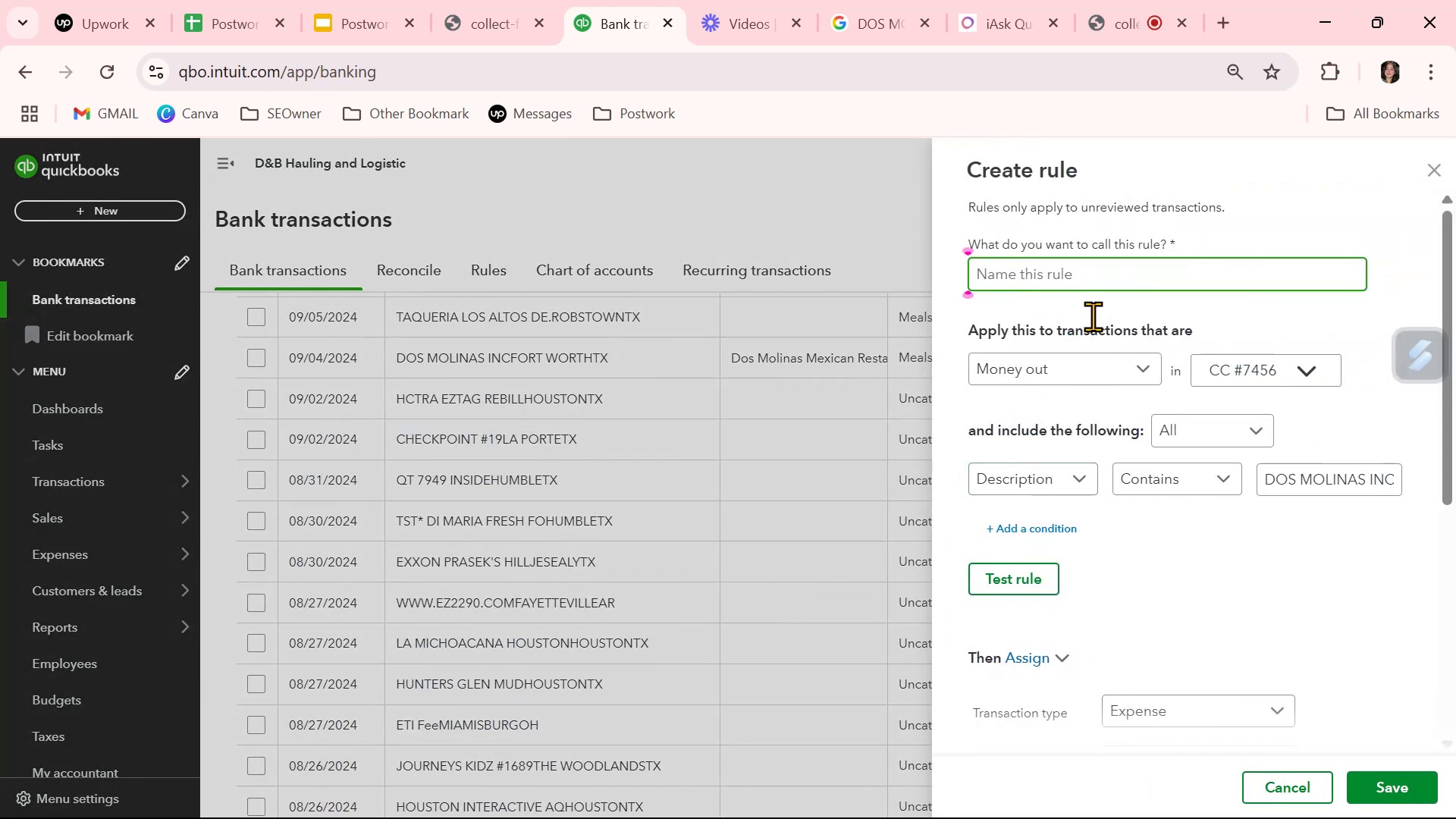 
key(Control+ControlLeft)
 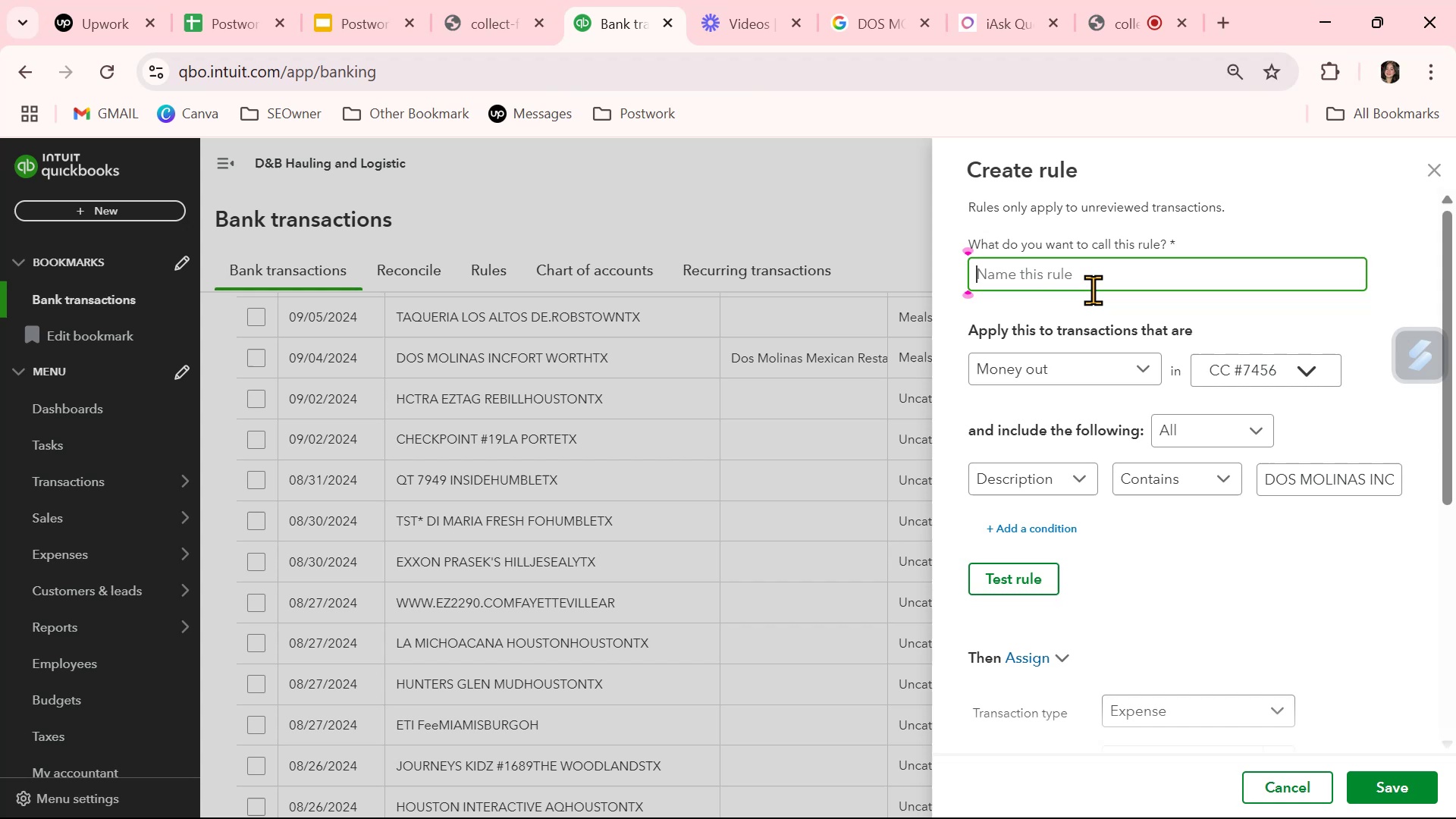 
key(Control+V)
 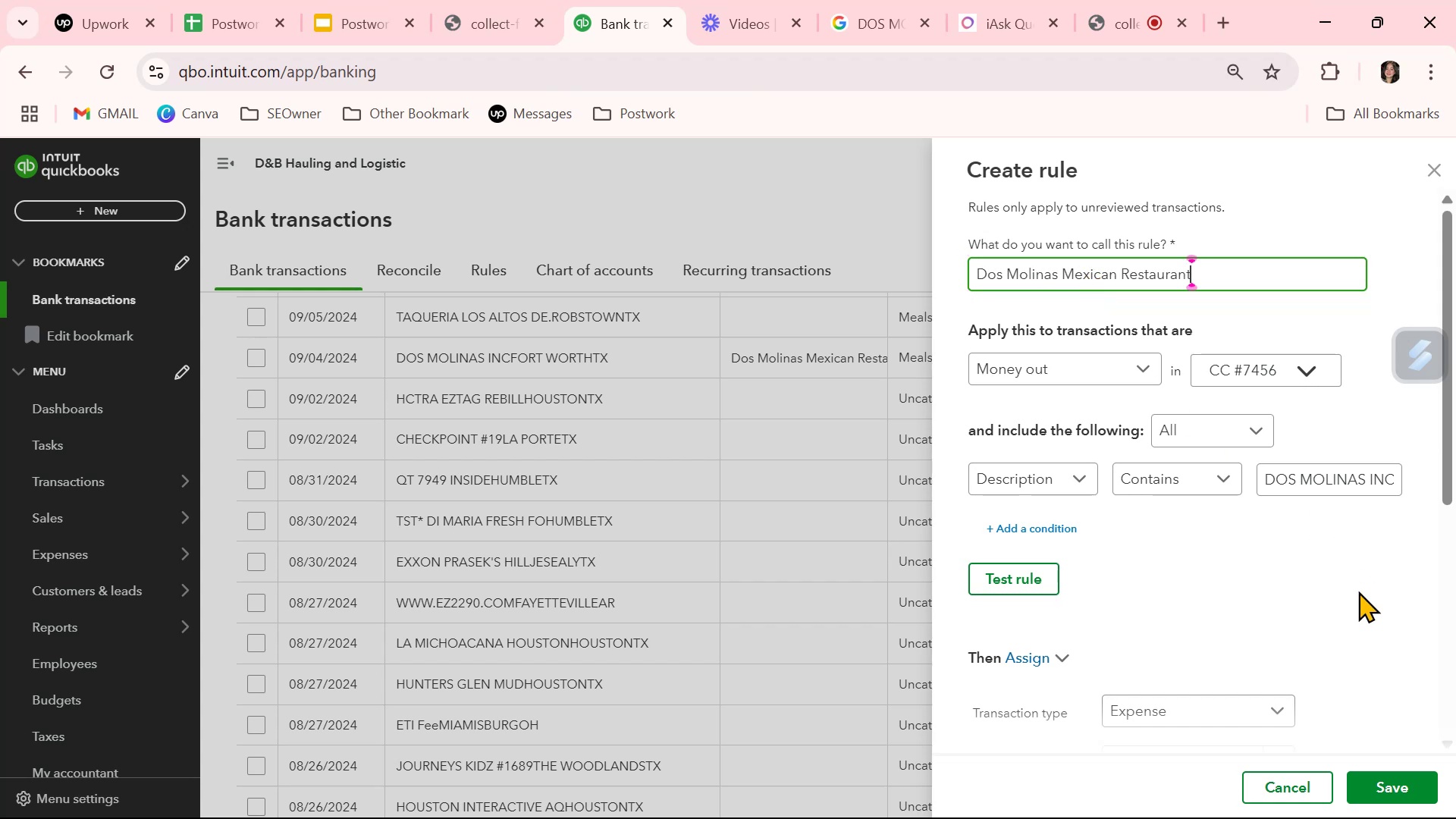 
left_click([1360, 600])
 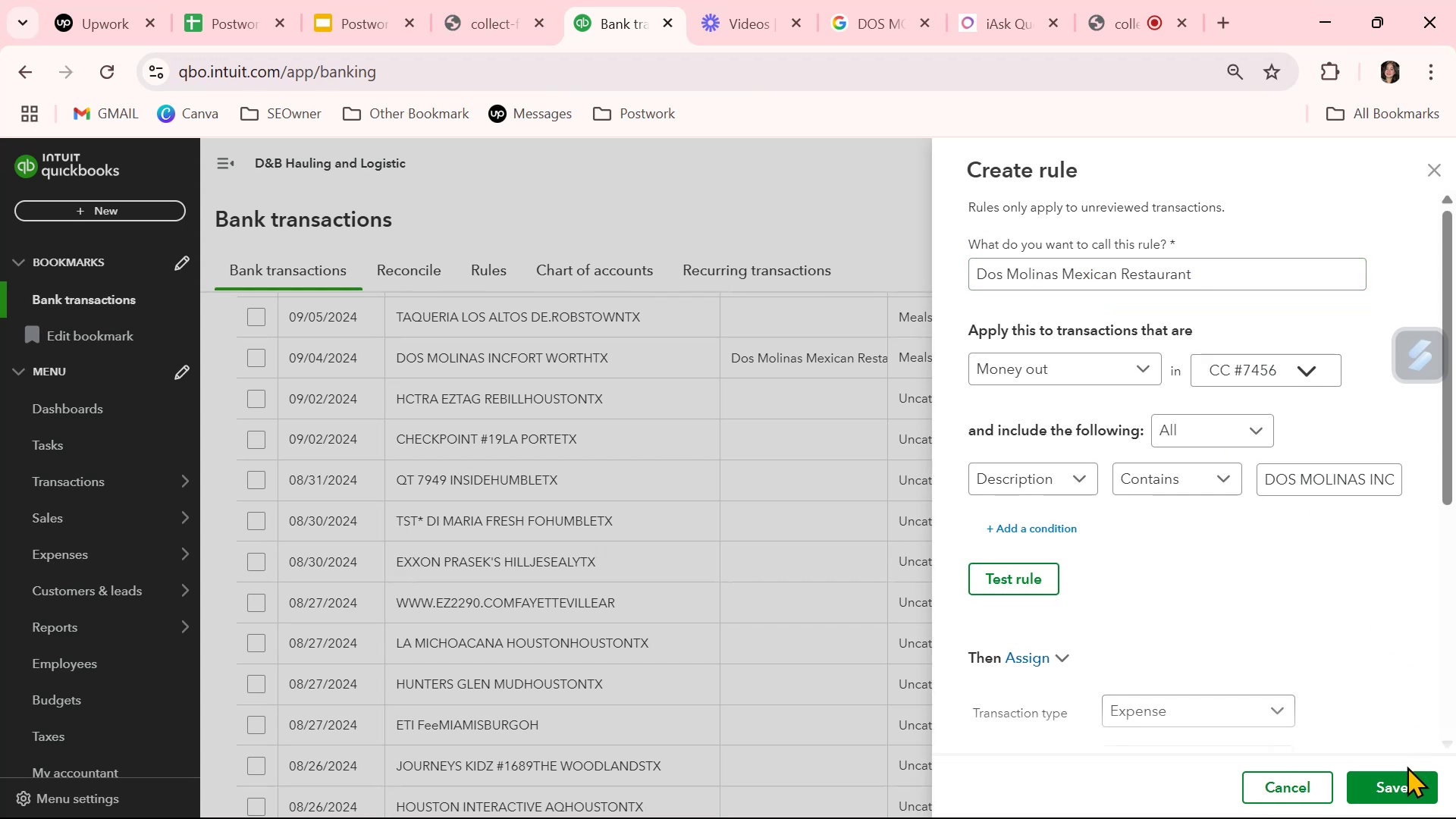 
left_click([1407, 789])
 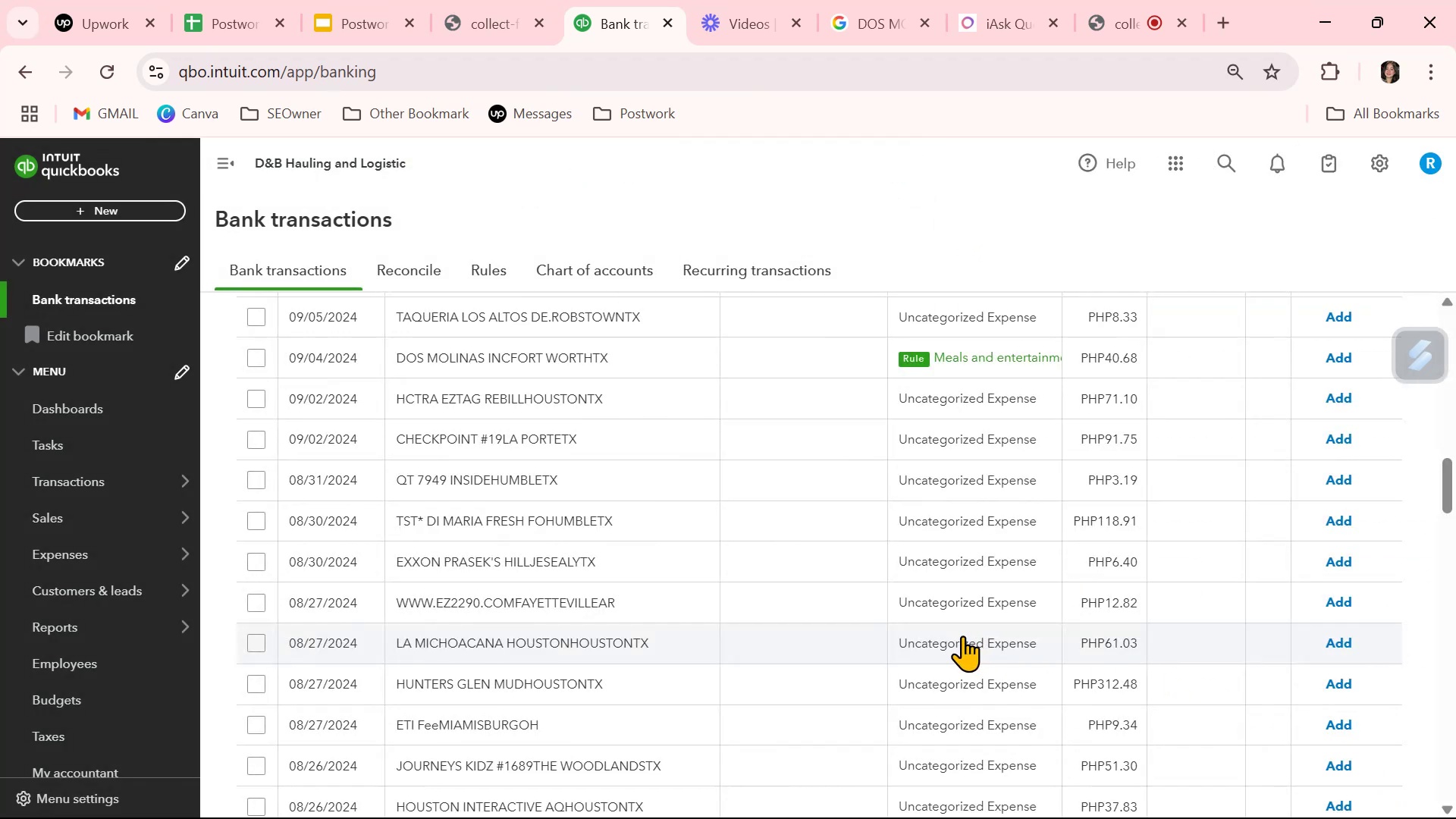 
left_click([806, 348])
 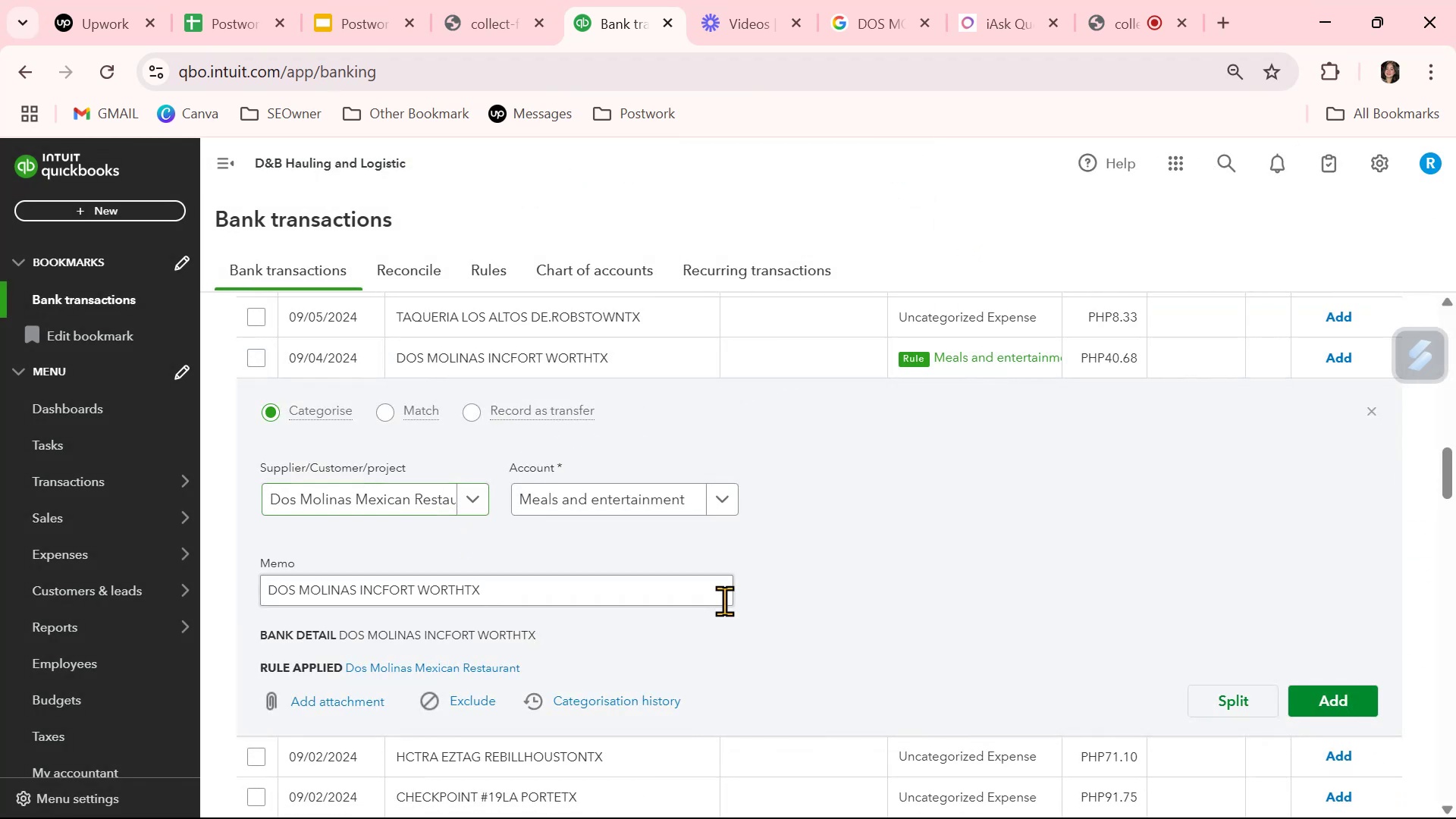 
left_click([1028, 595])
 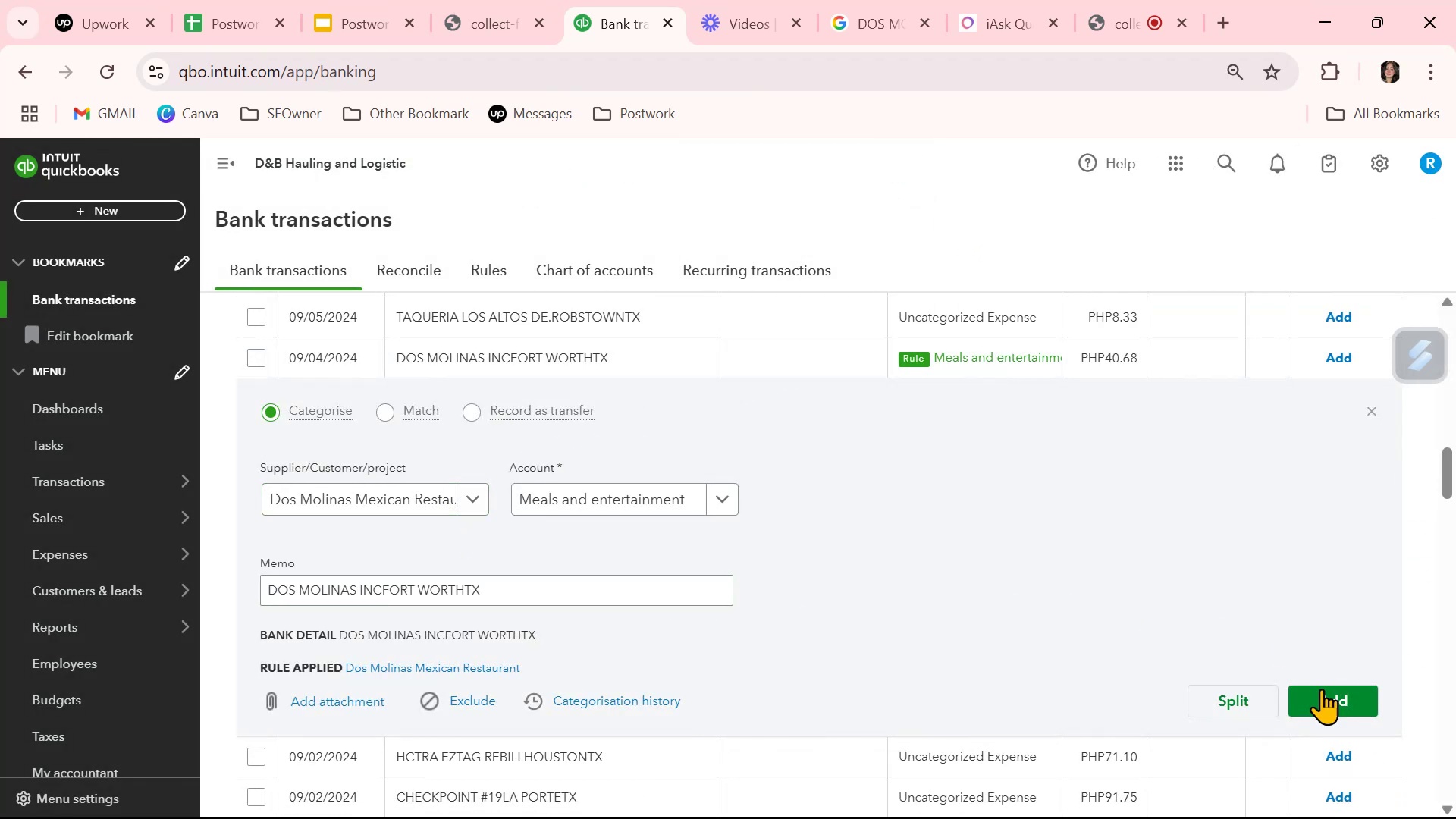 
left_click([1330, 689])
 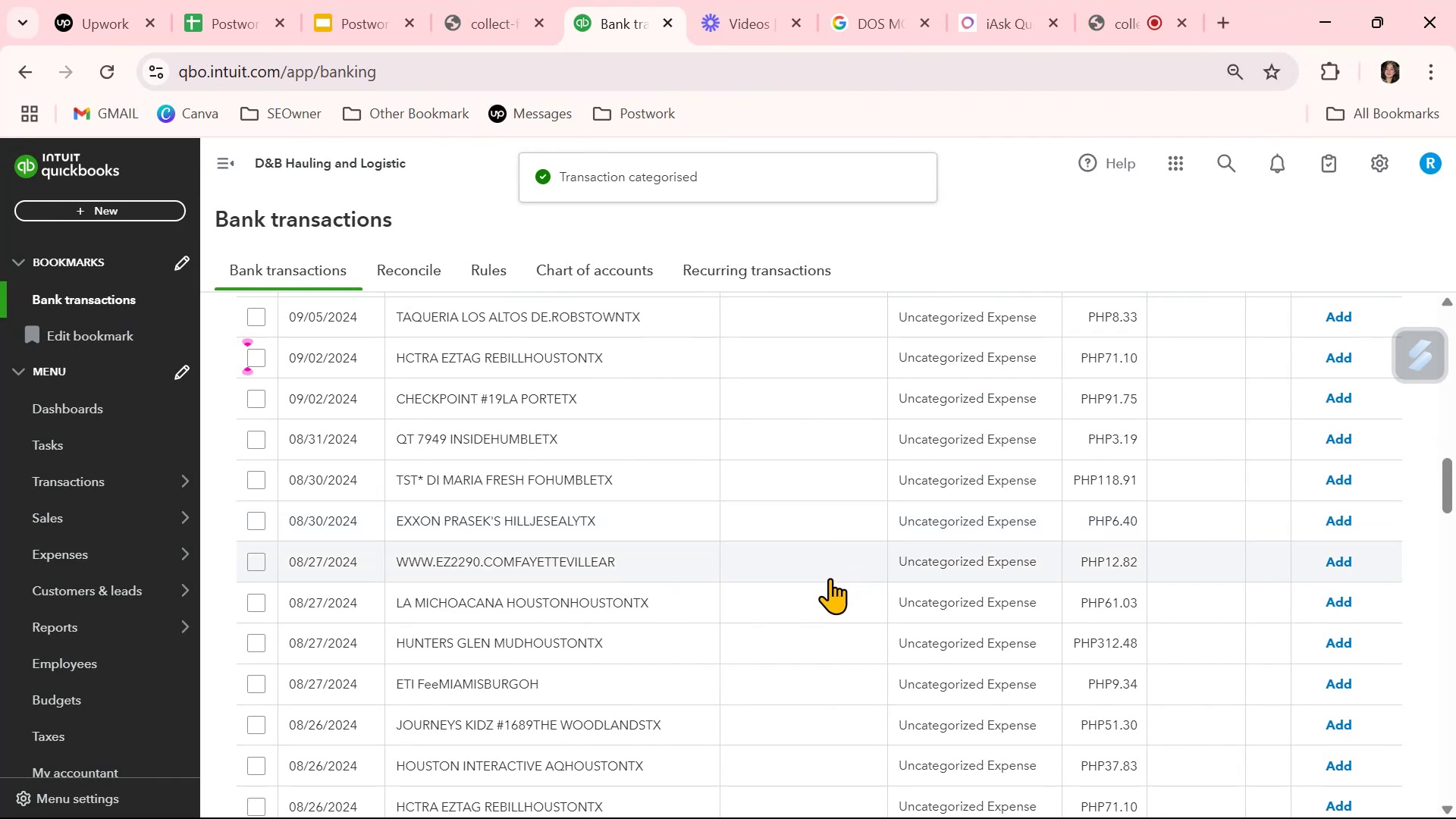 
wait(6.44)
 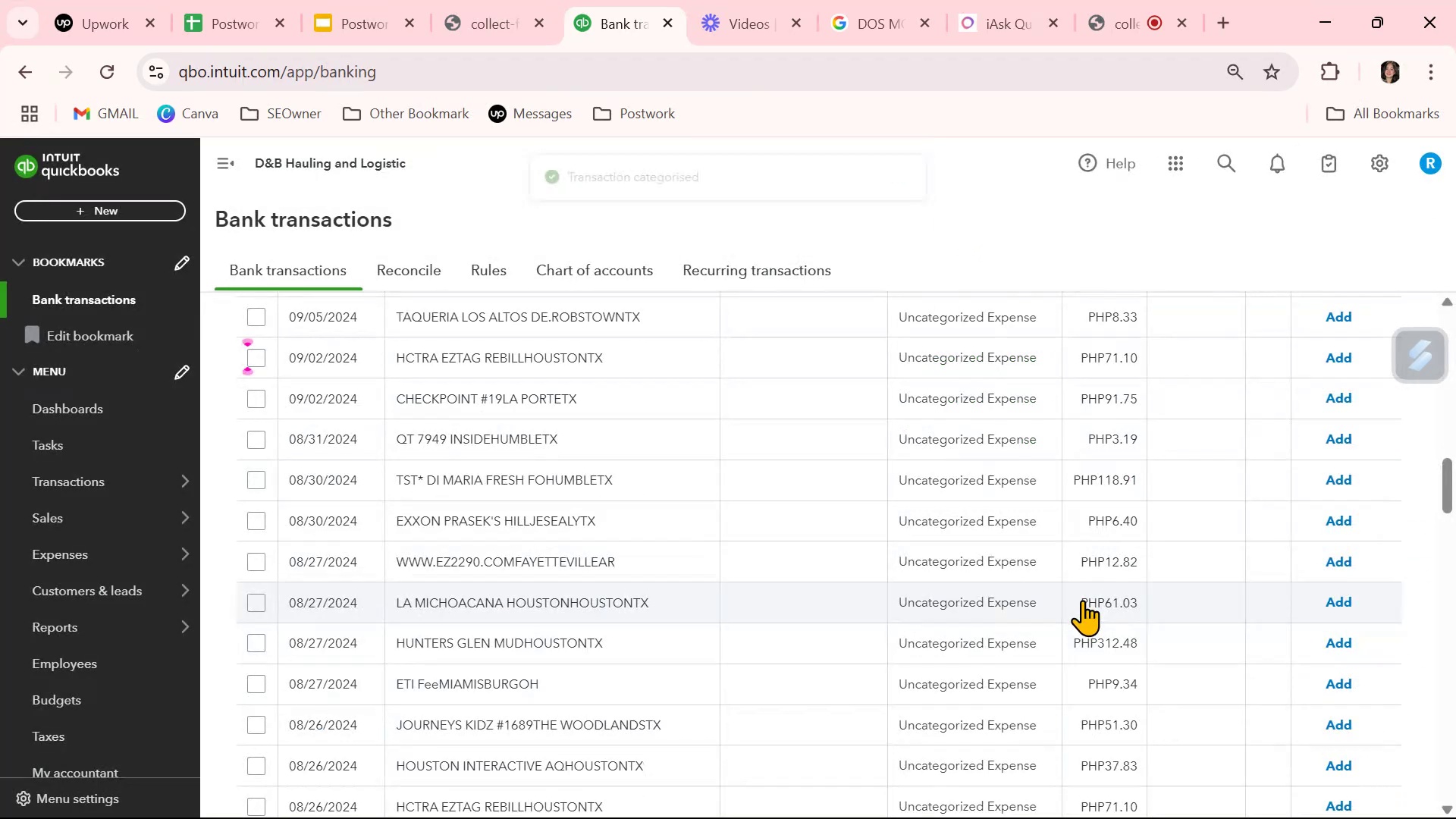 
scroll: coordinate [830, 579], scroll_direction: down, amount: 1.0
 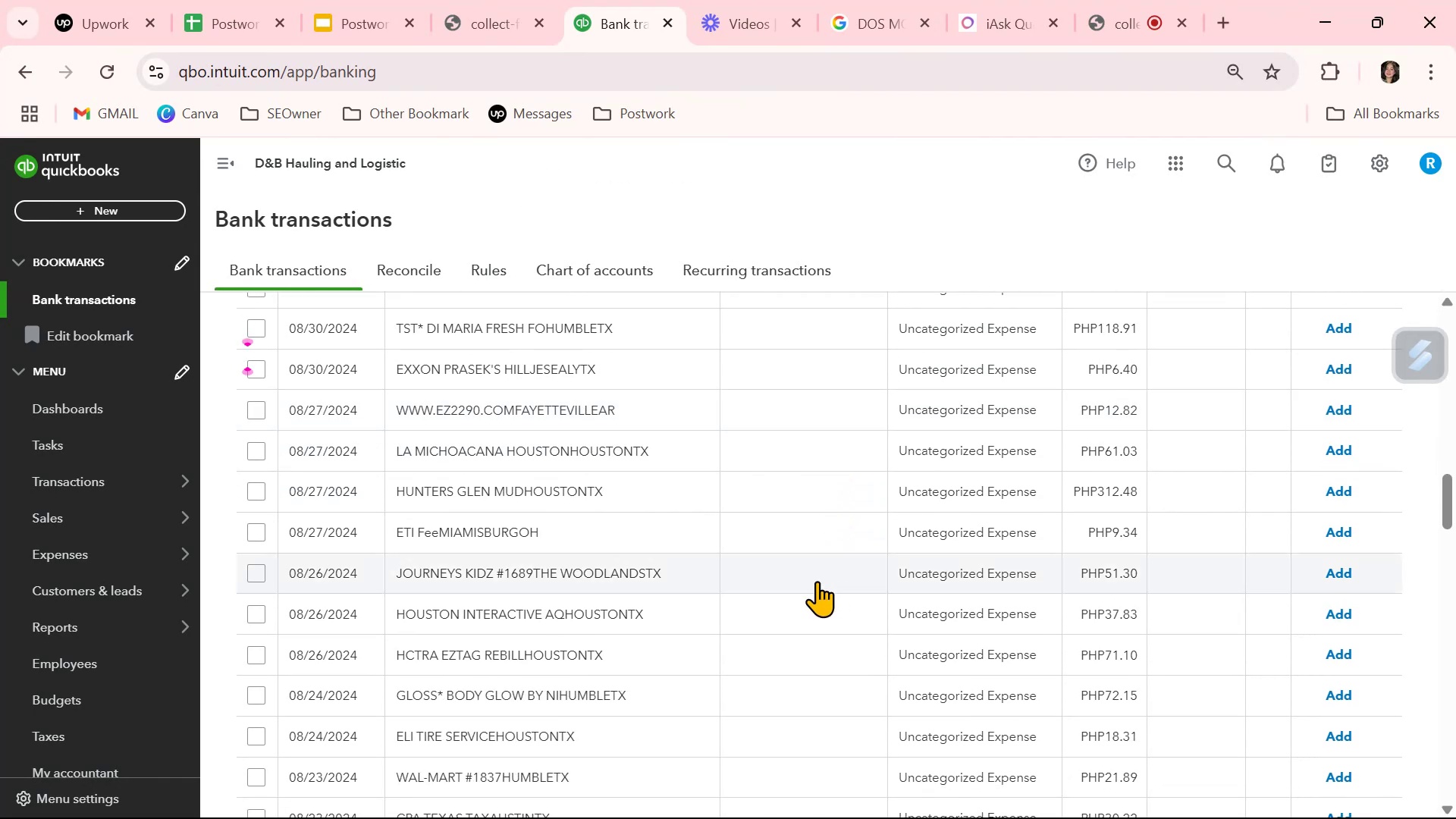 
left_click([614, 526])
 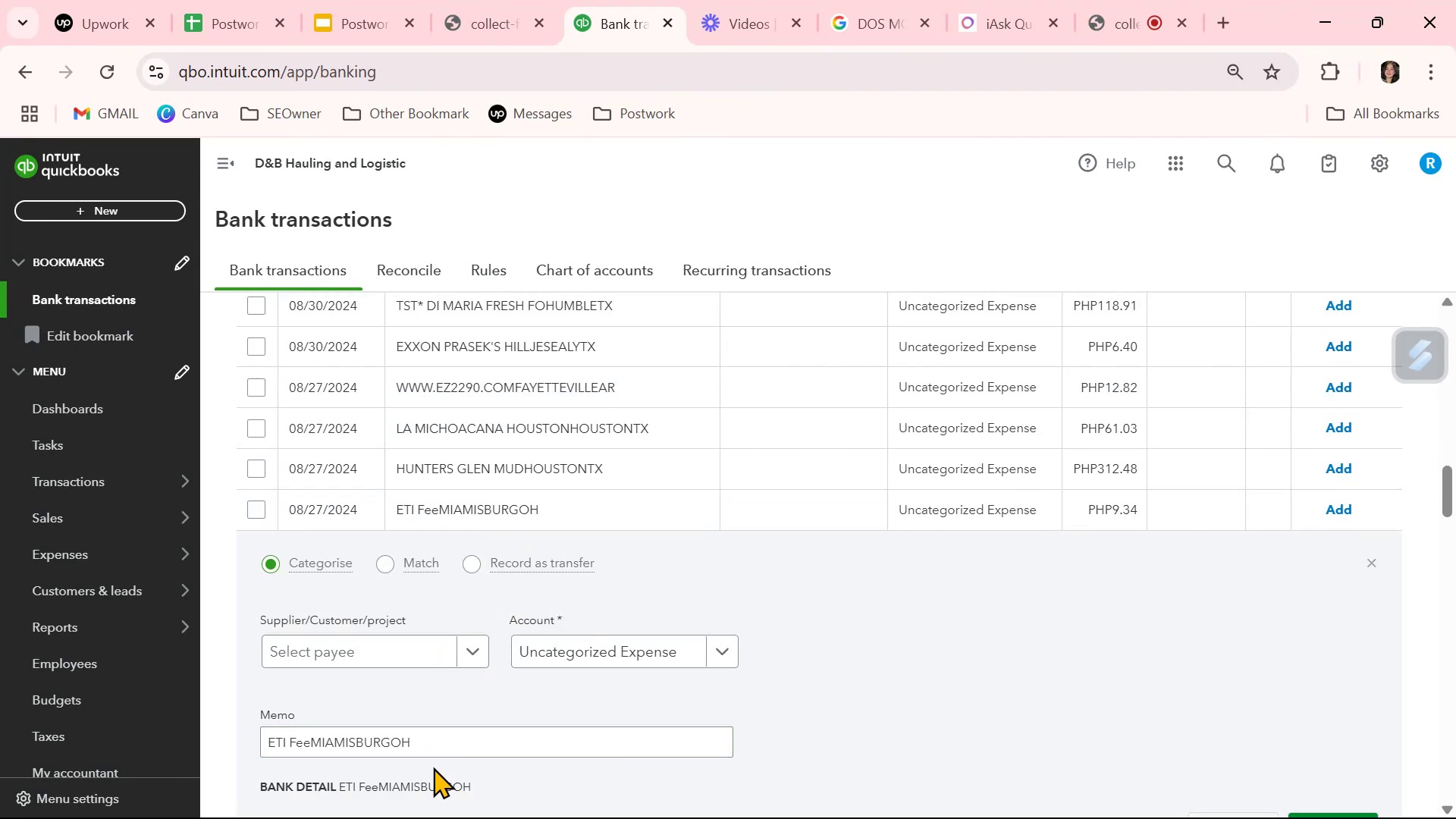 
double_click([438, 740])
 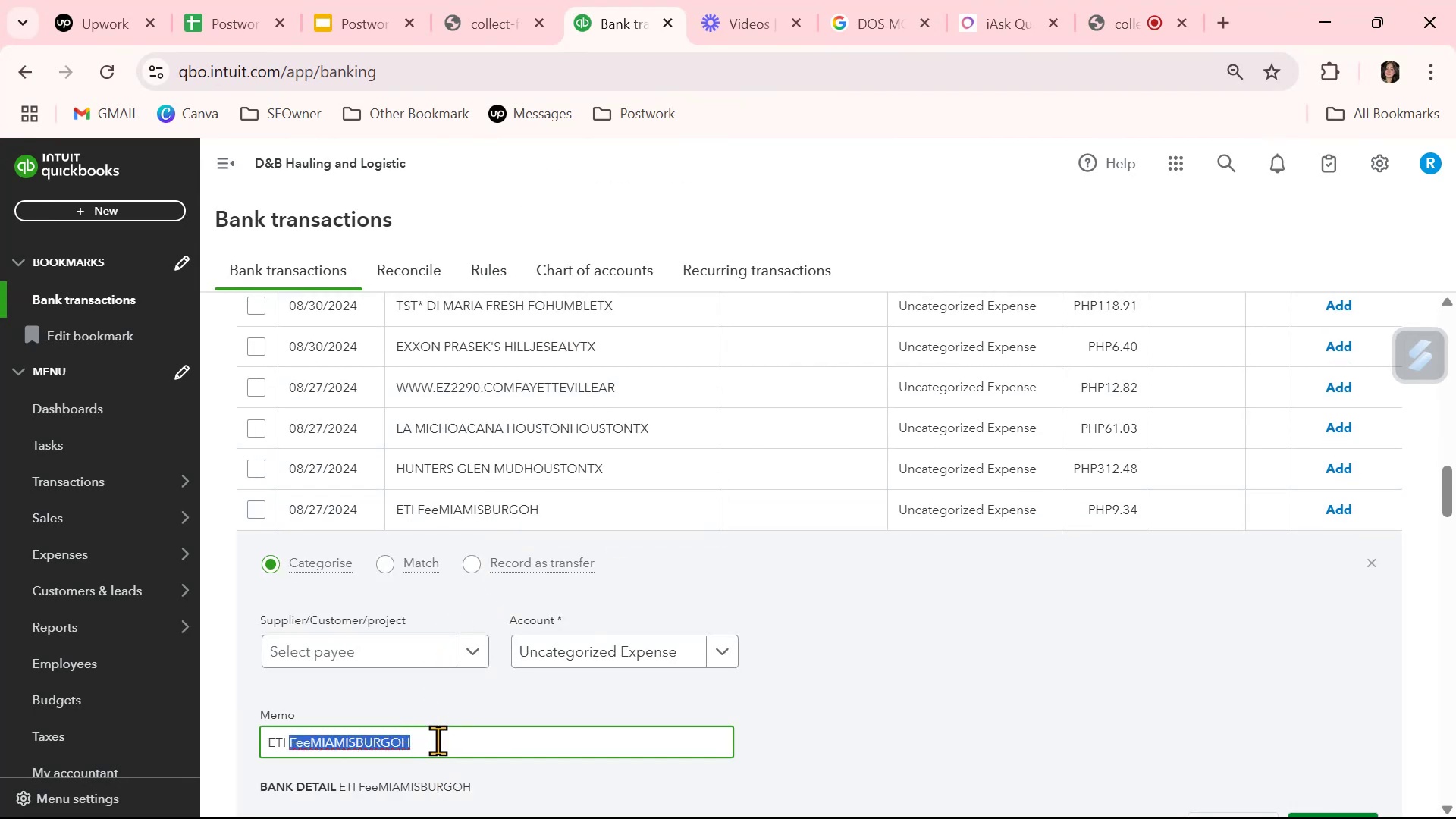 
triple_click([438, 740])
 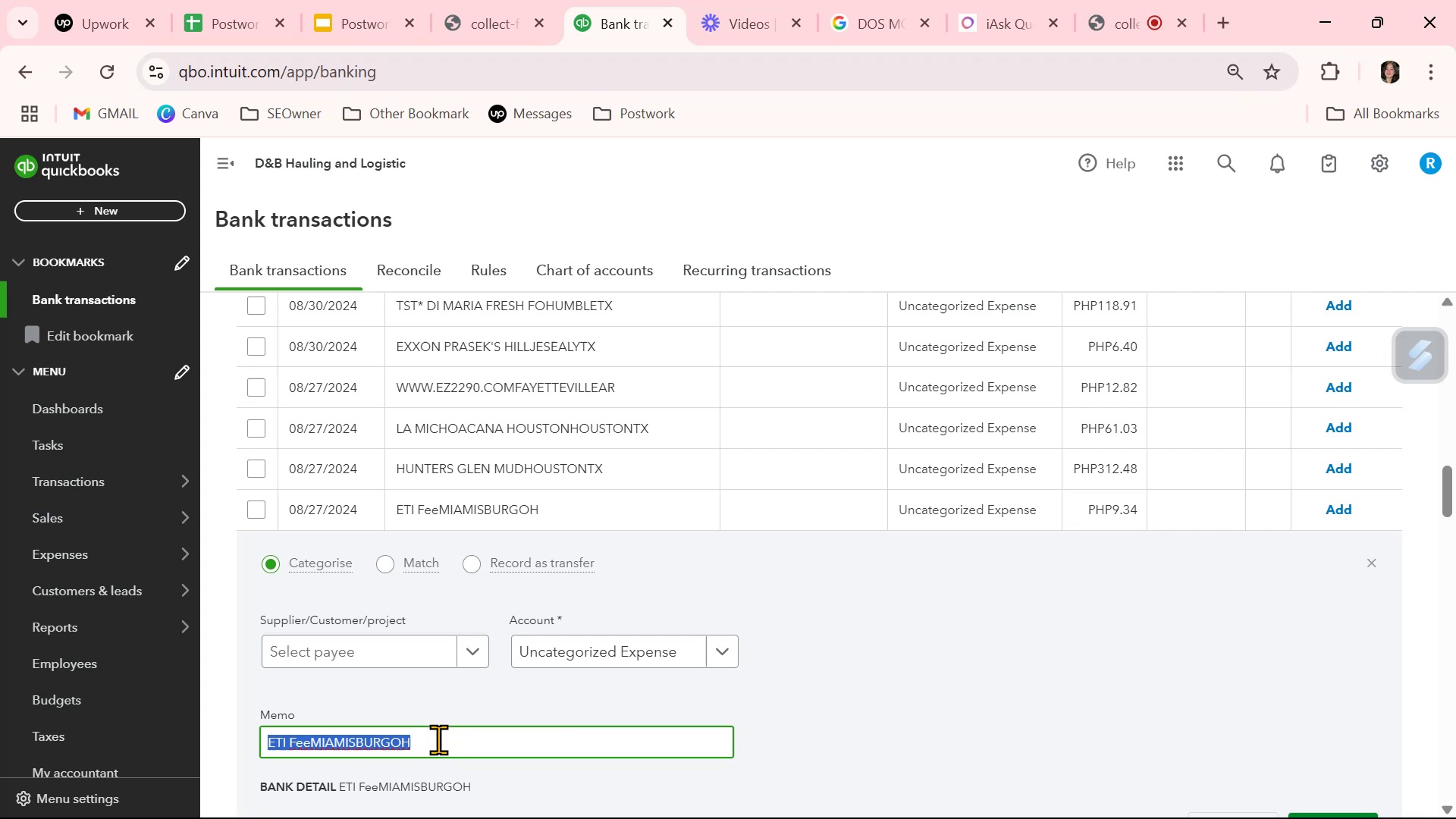 
key(Control+ControlLeft)
 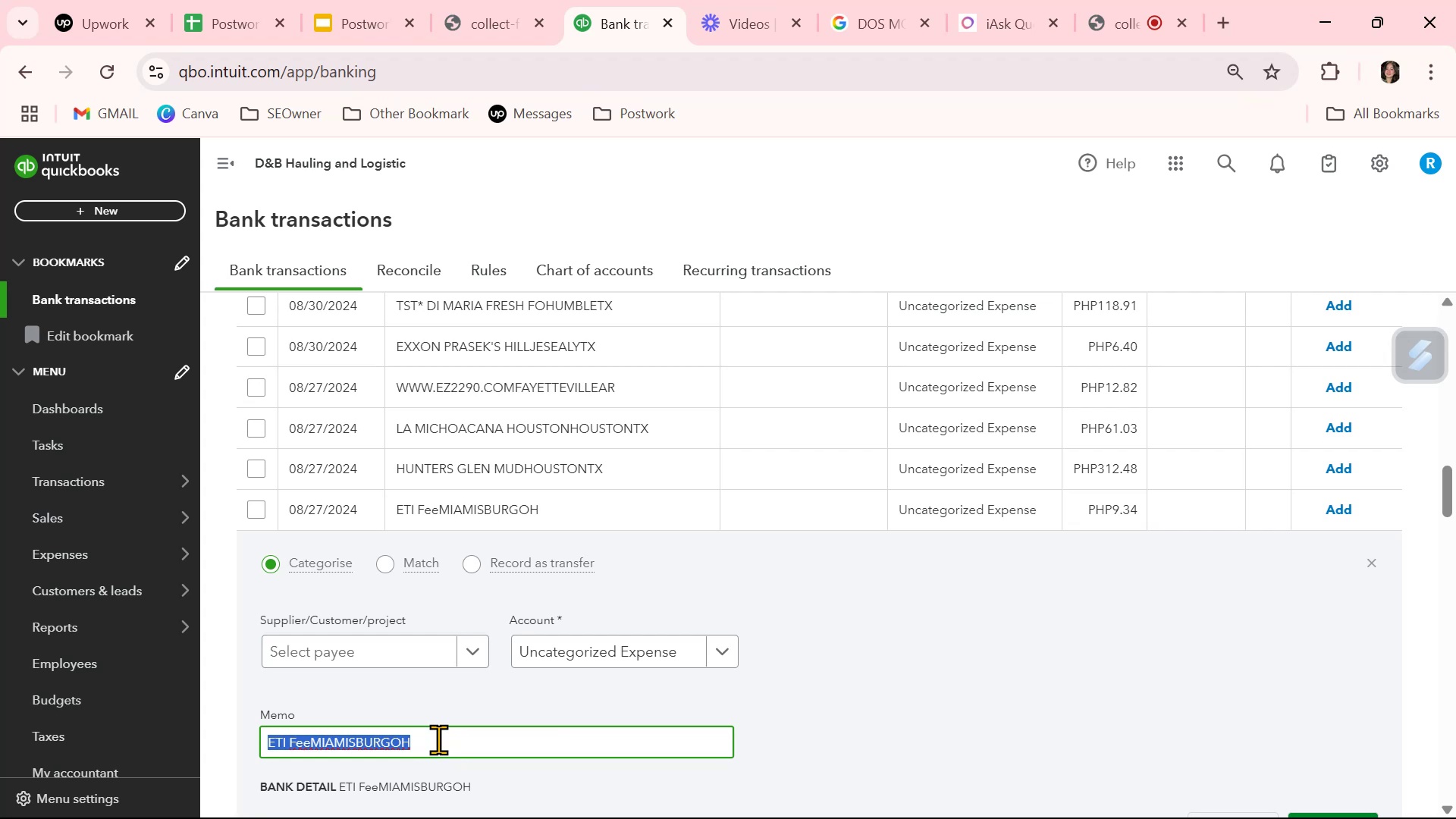 
key(Control+C)
 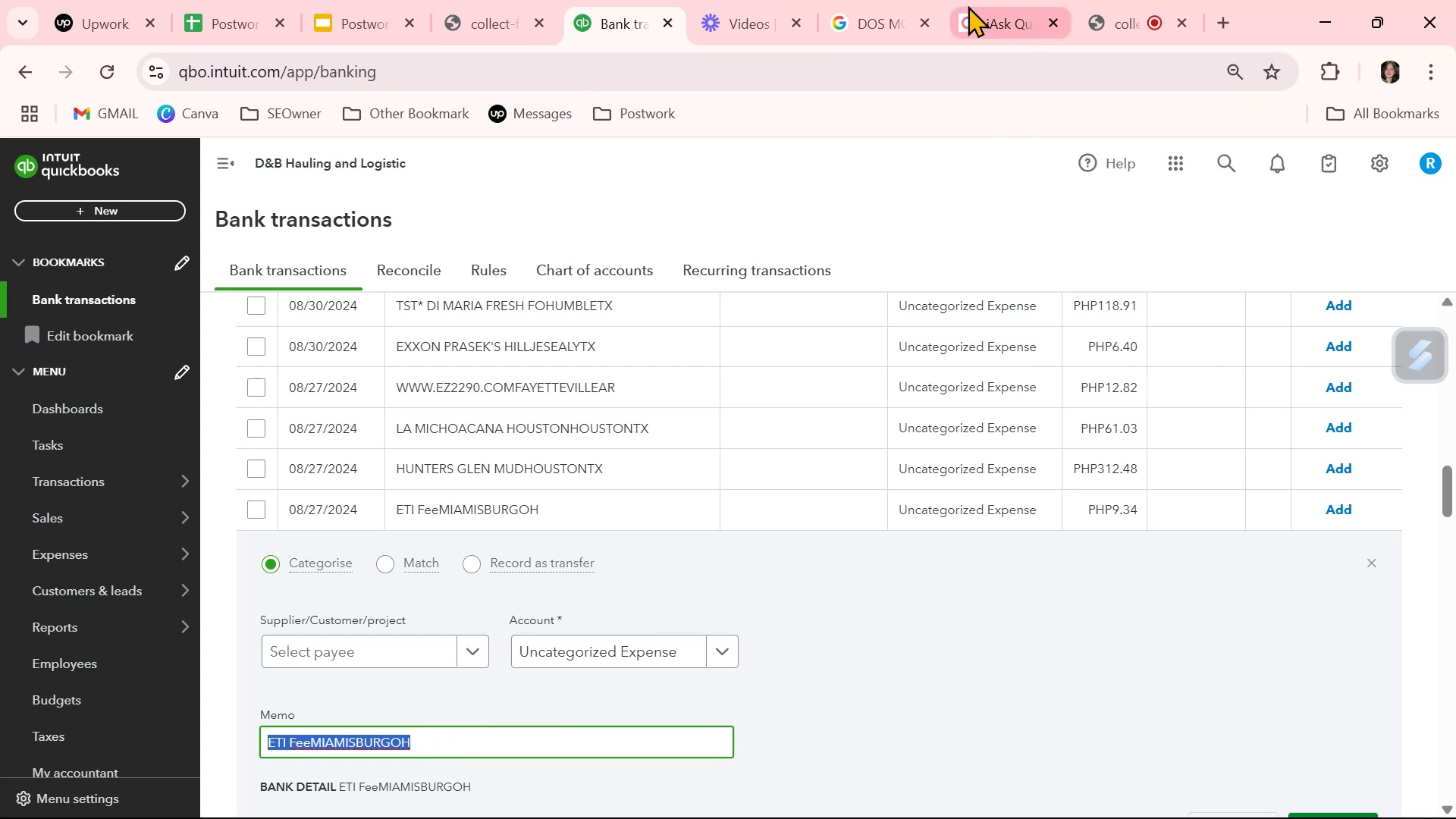 
left_click([888, 20])
 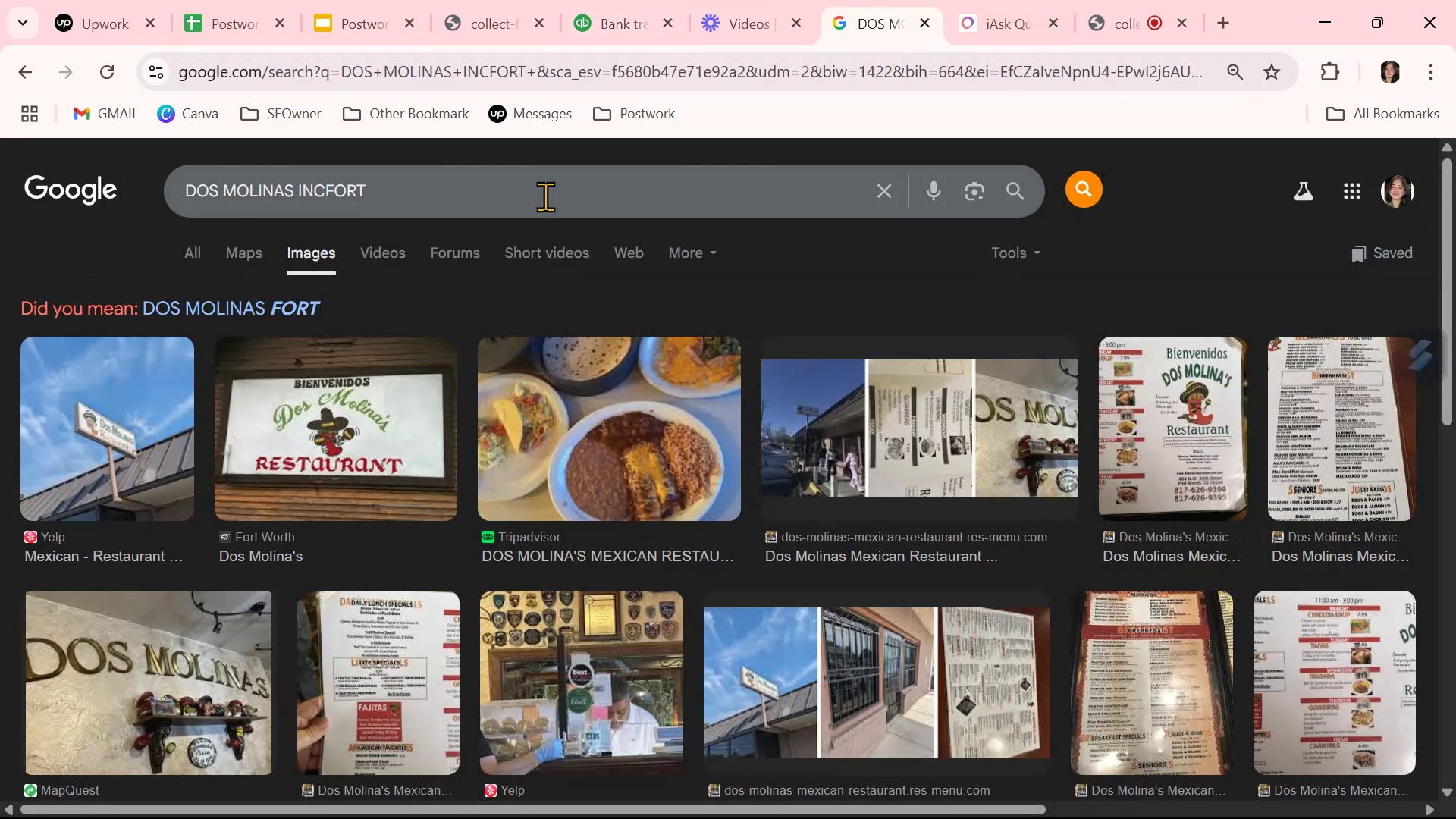 
double_click([546, 193])
 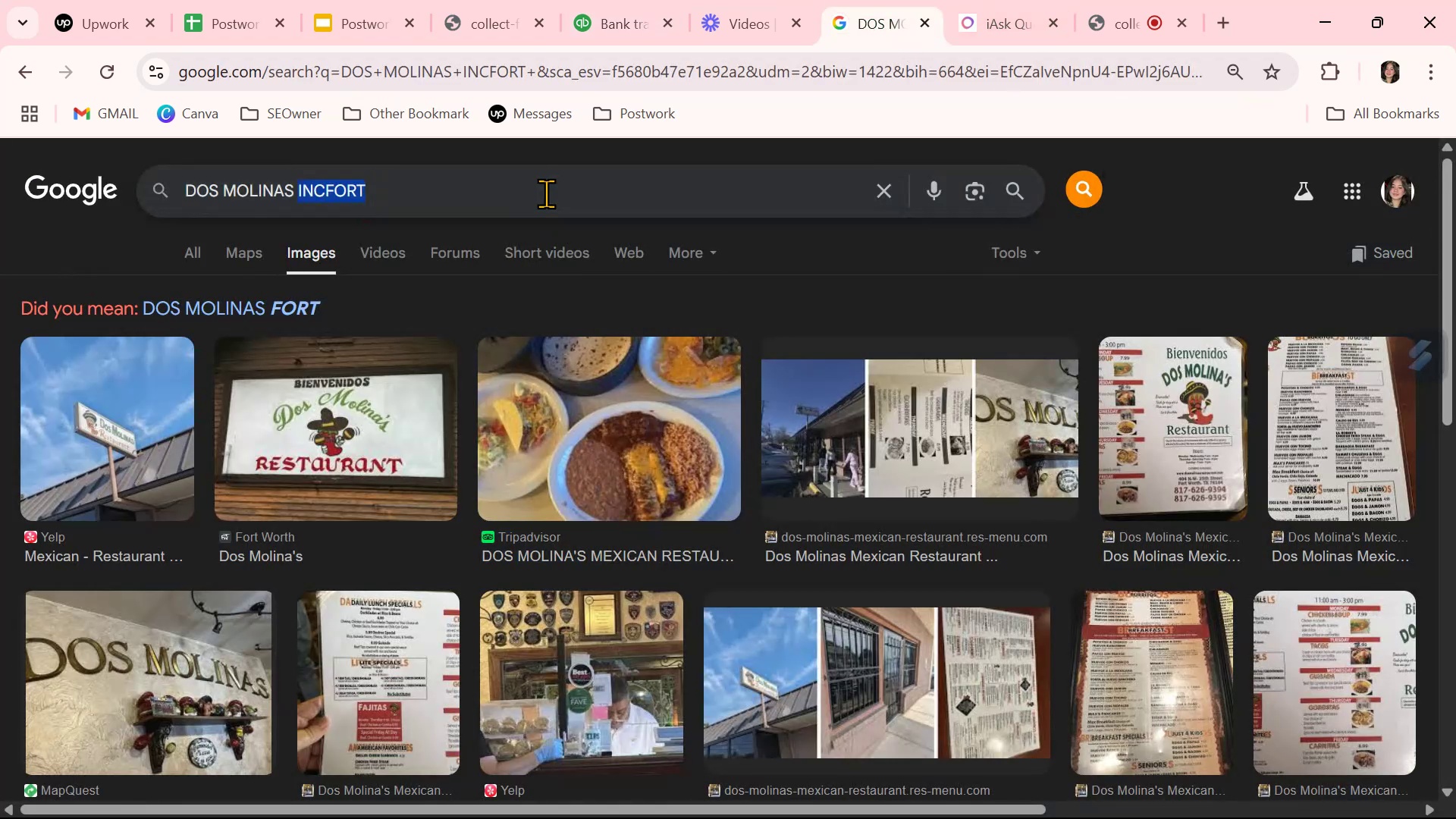 
triple_click([547, 193])
 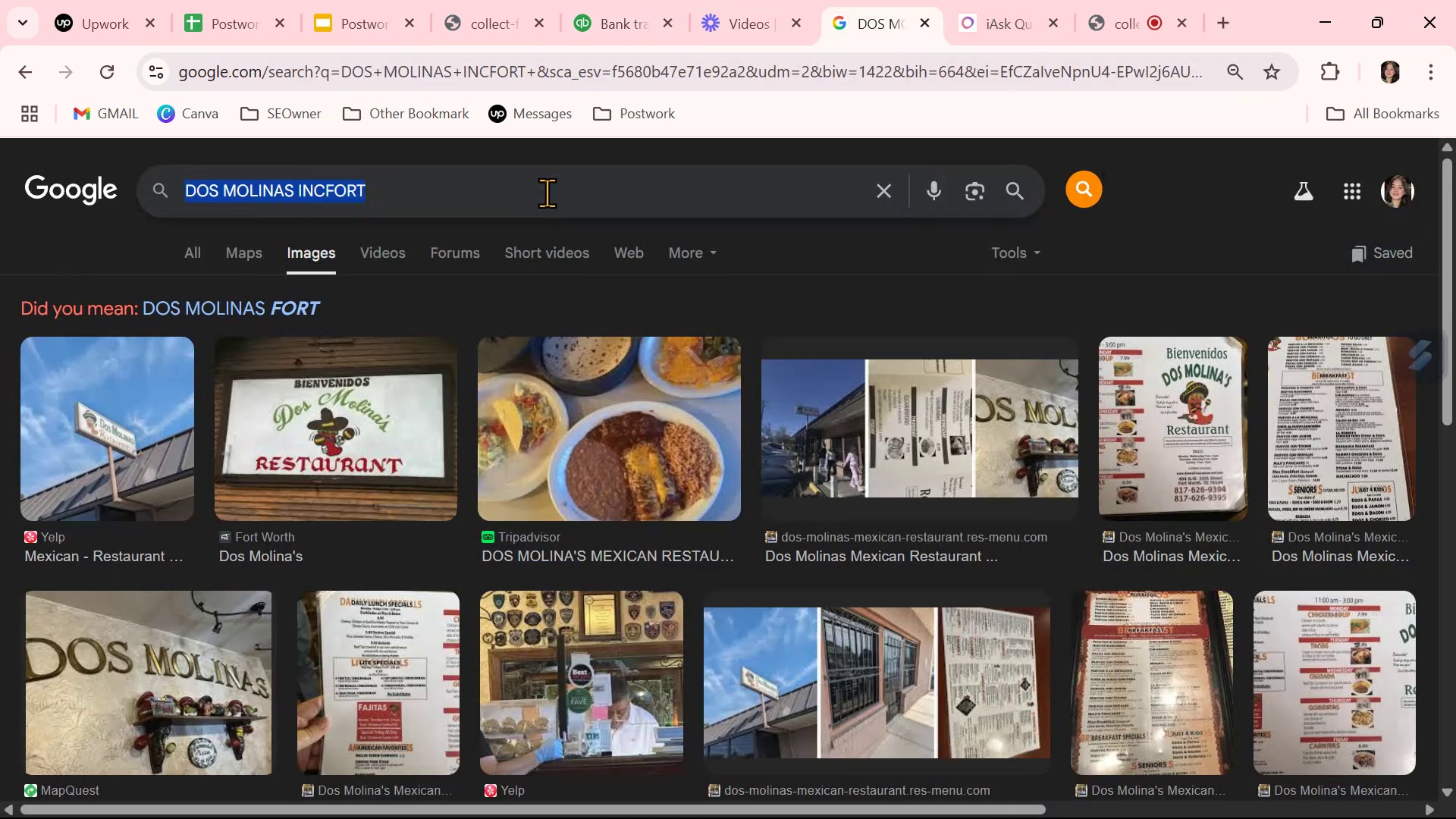 
key(Control+ControlLeft)
 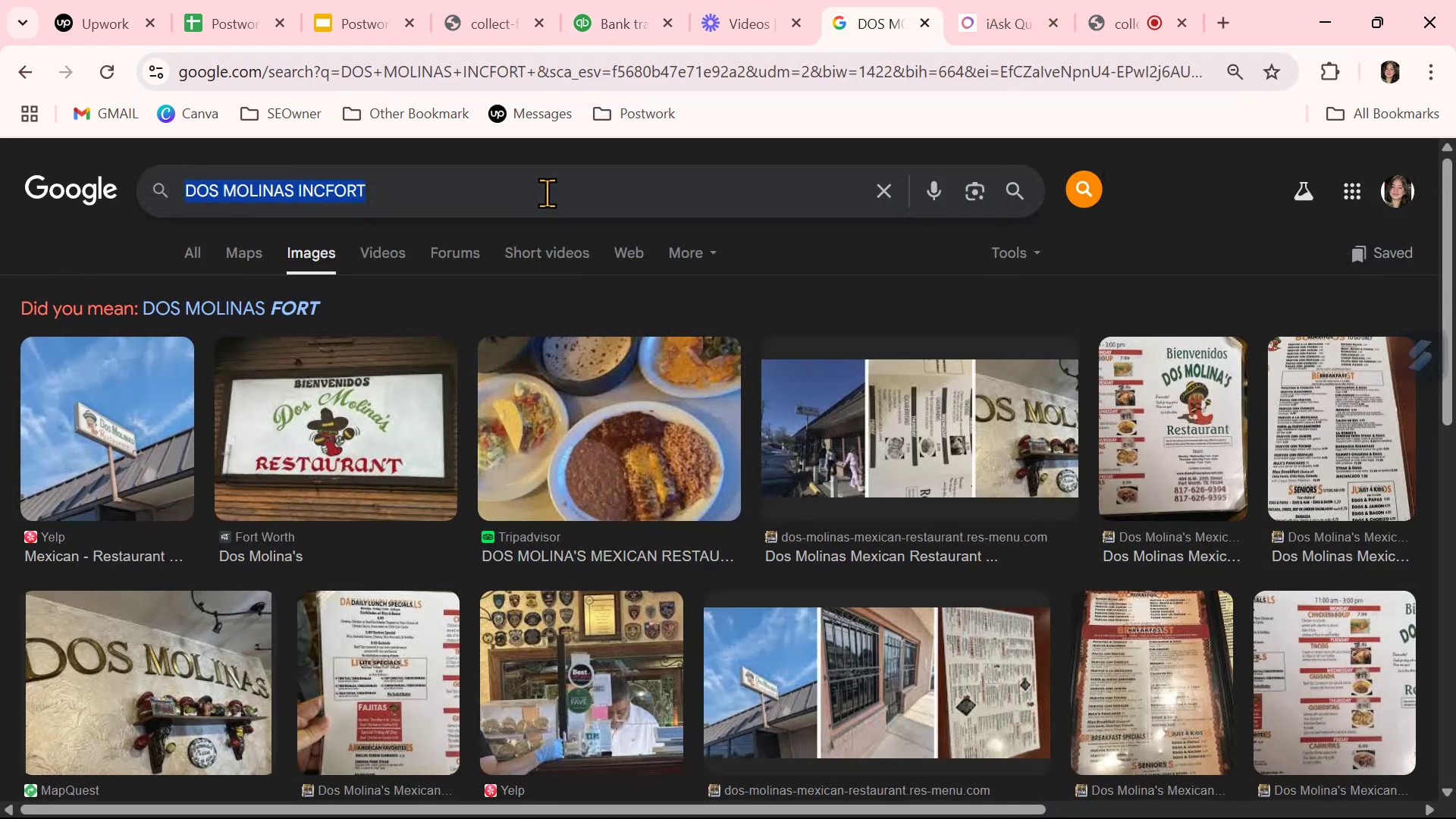 
key(Control+V)
 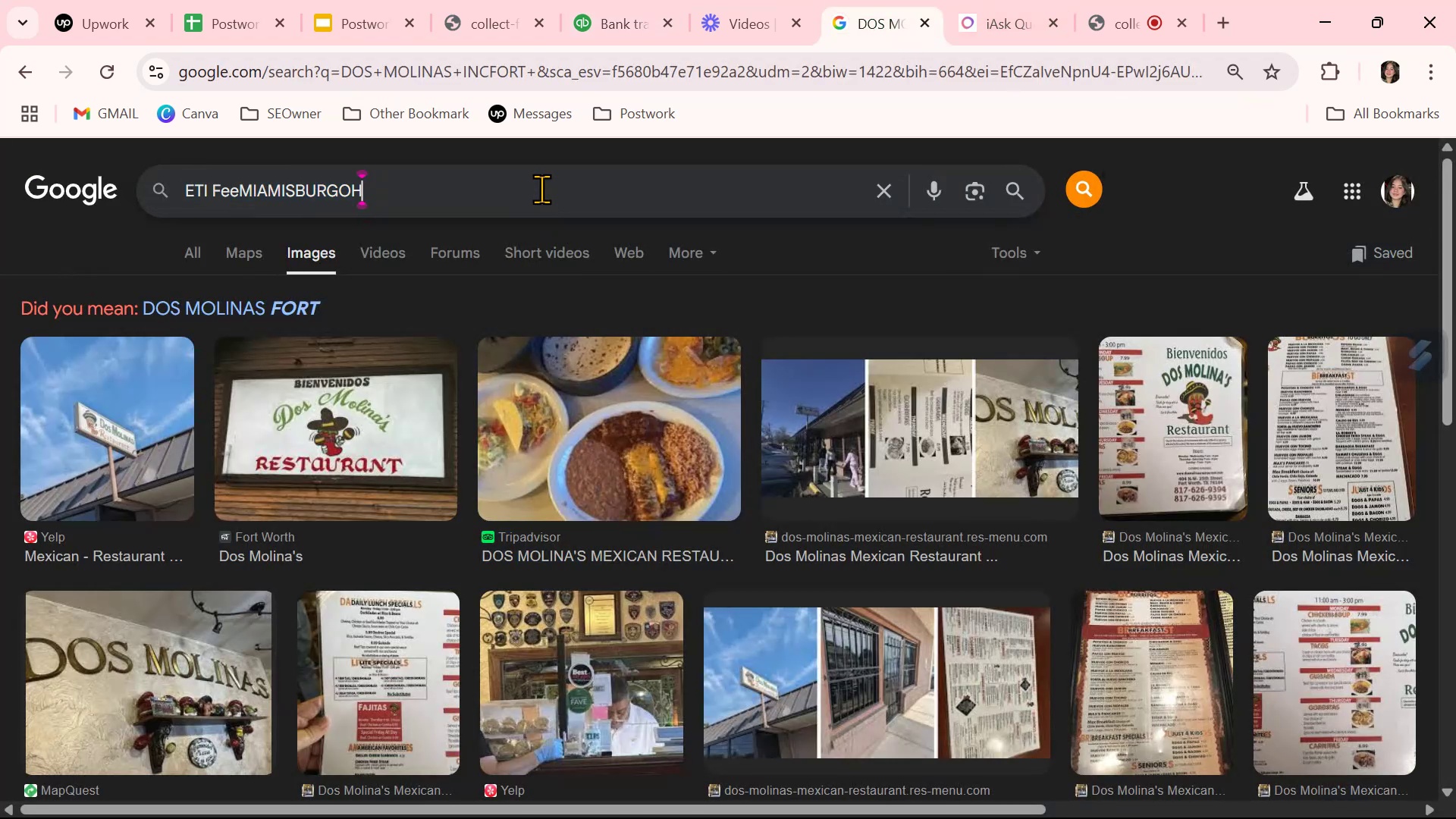 
key(NumpadEnter)
 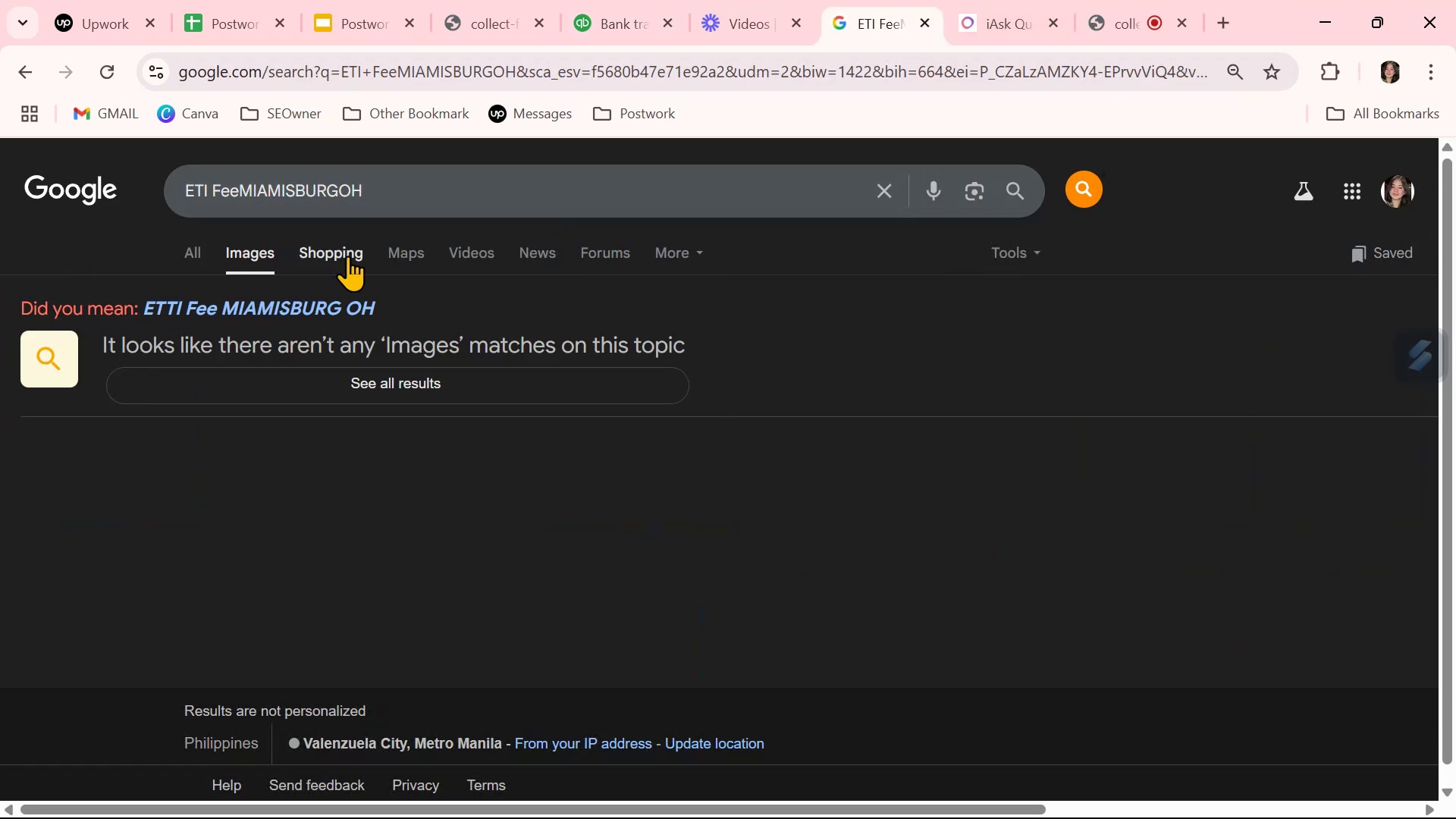 
left_click([308, 315])
 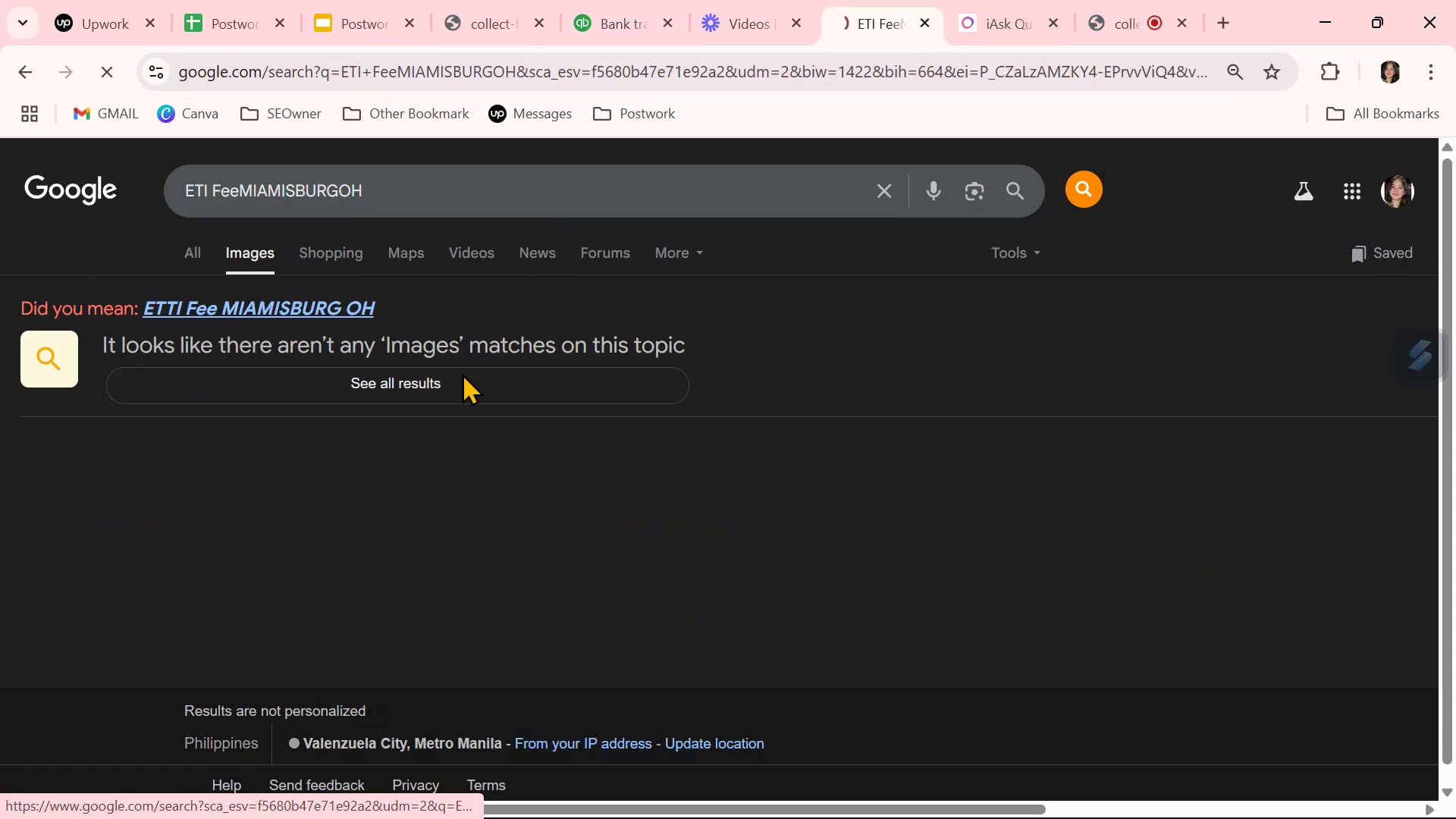 
mouse_move([724, 485])
 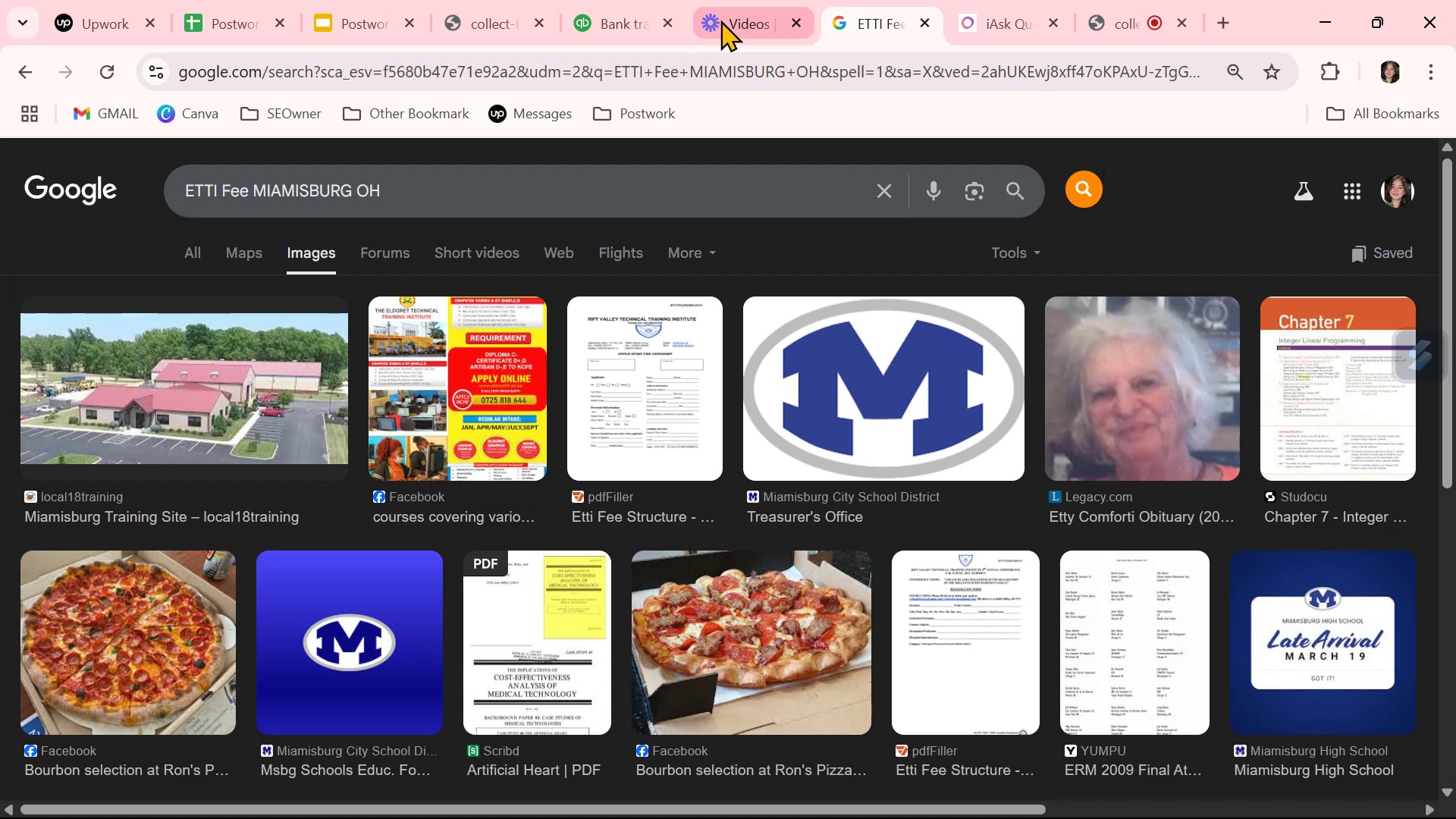 
left_click([615, 14])
 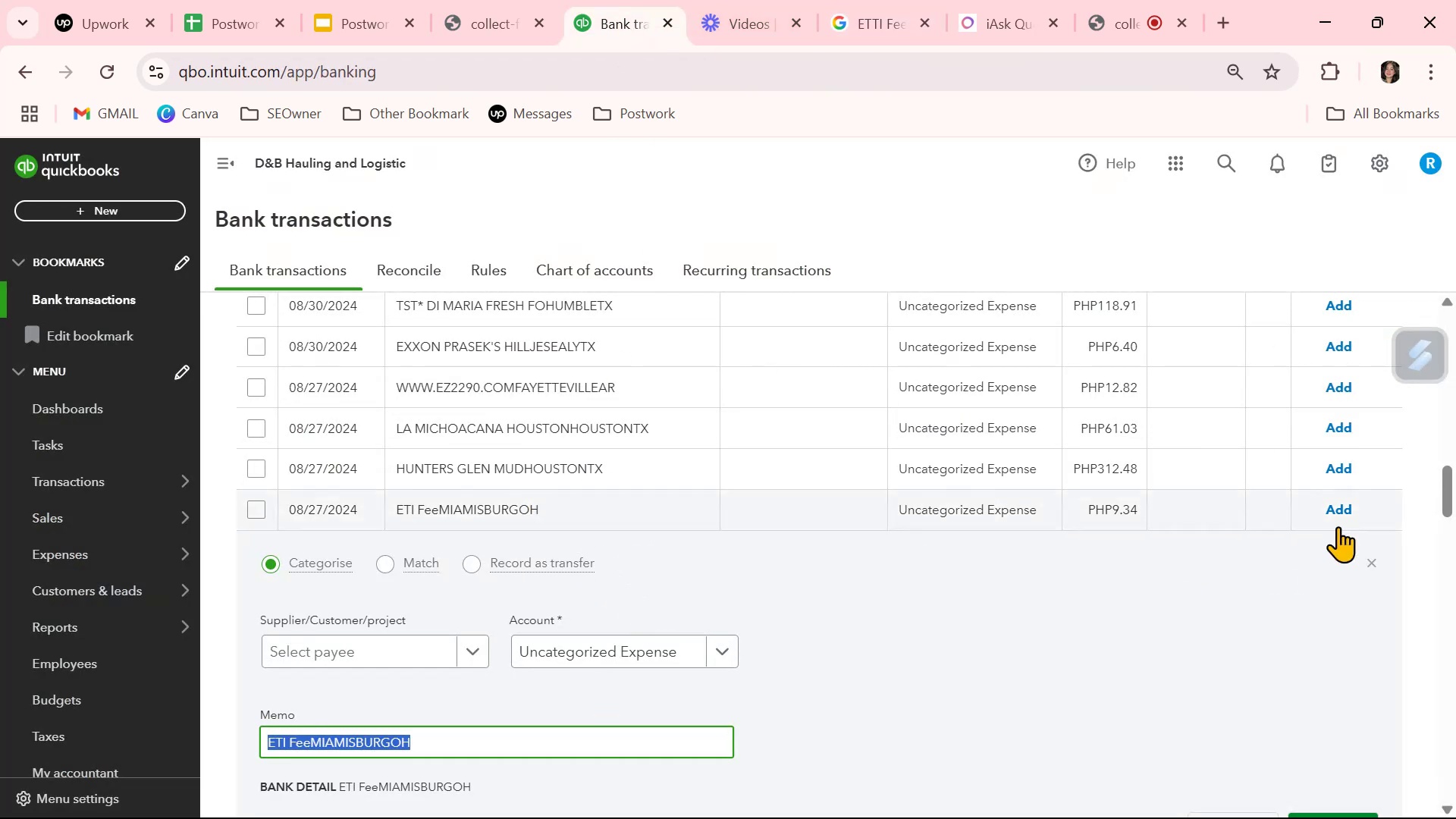 
left_click([1374, 563])
 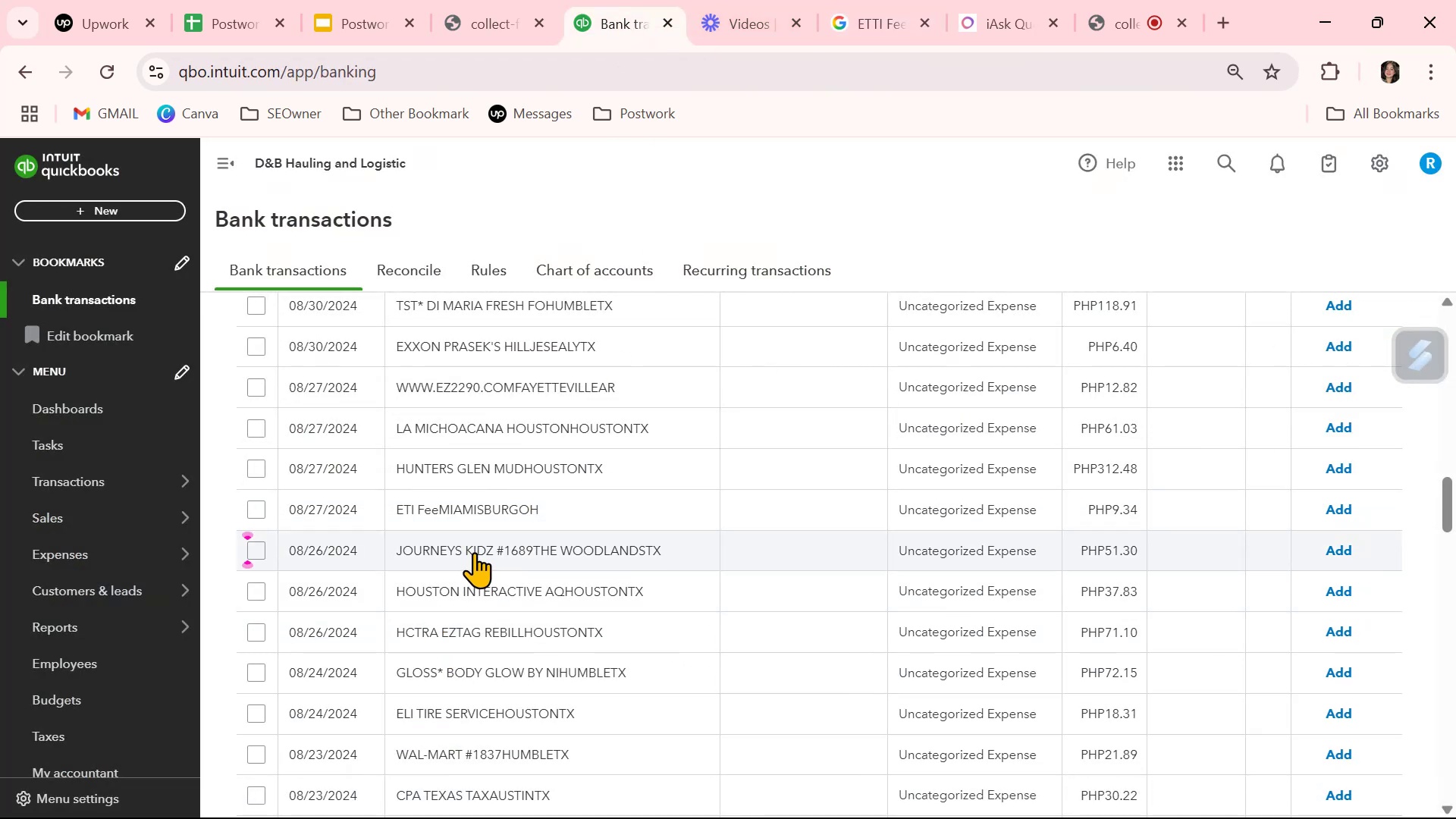 
left_click([474, 552])
 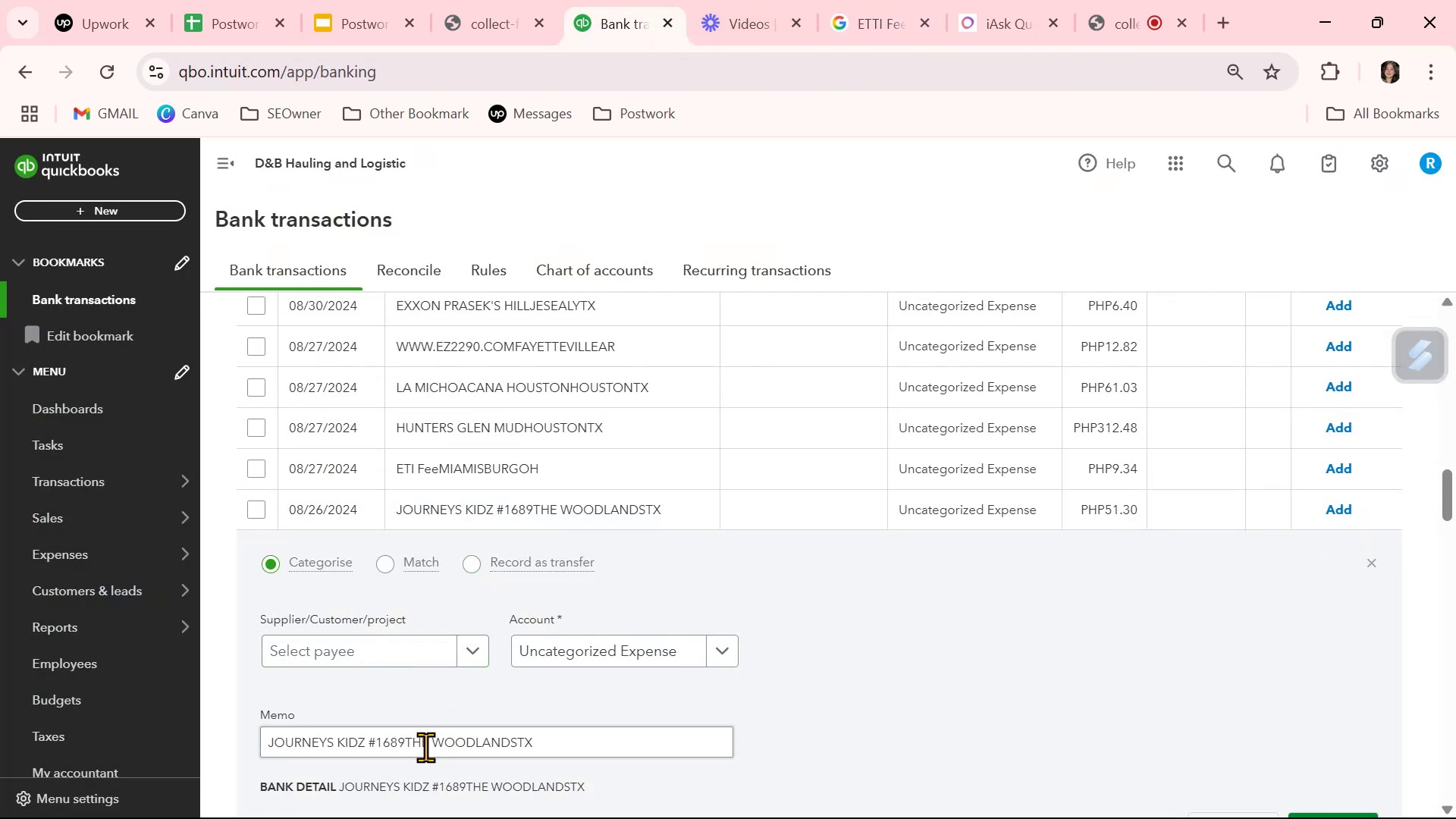 
double_click([428, 742])
 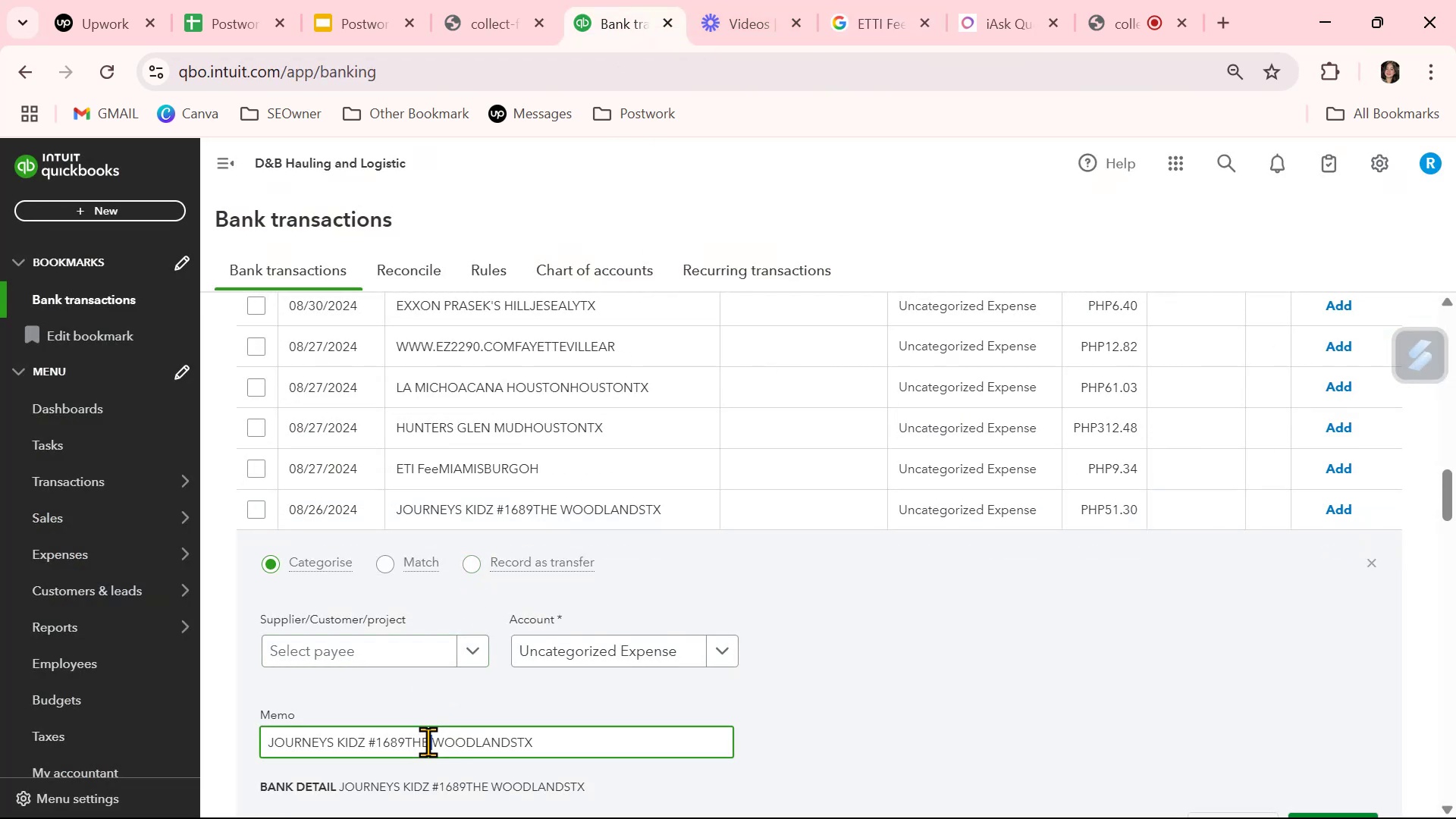 
triple_click([428, 742])
 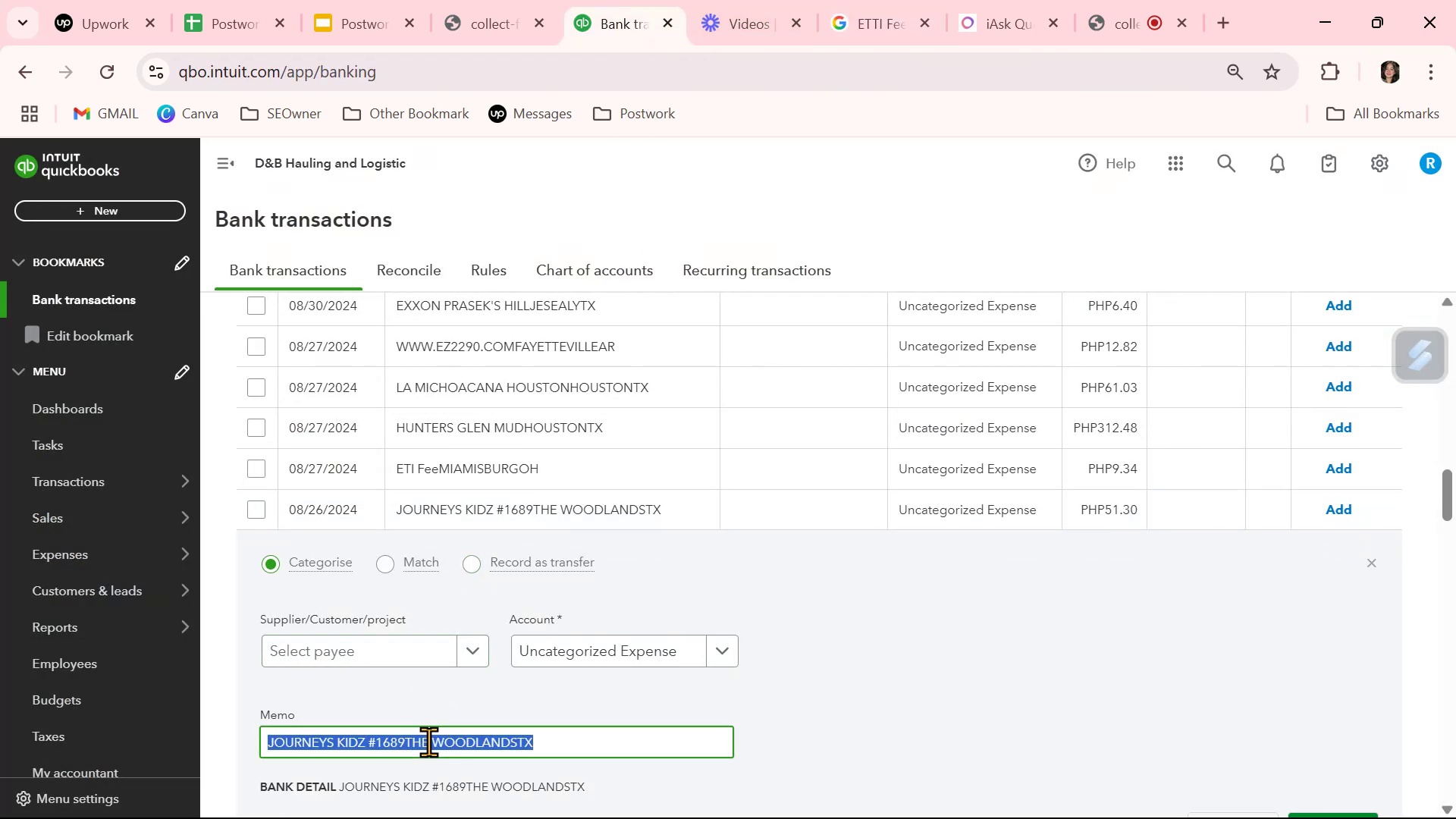 
key(Control+ControlLeft)
 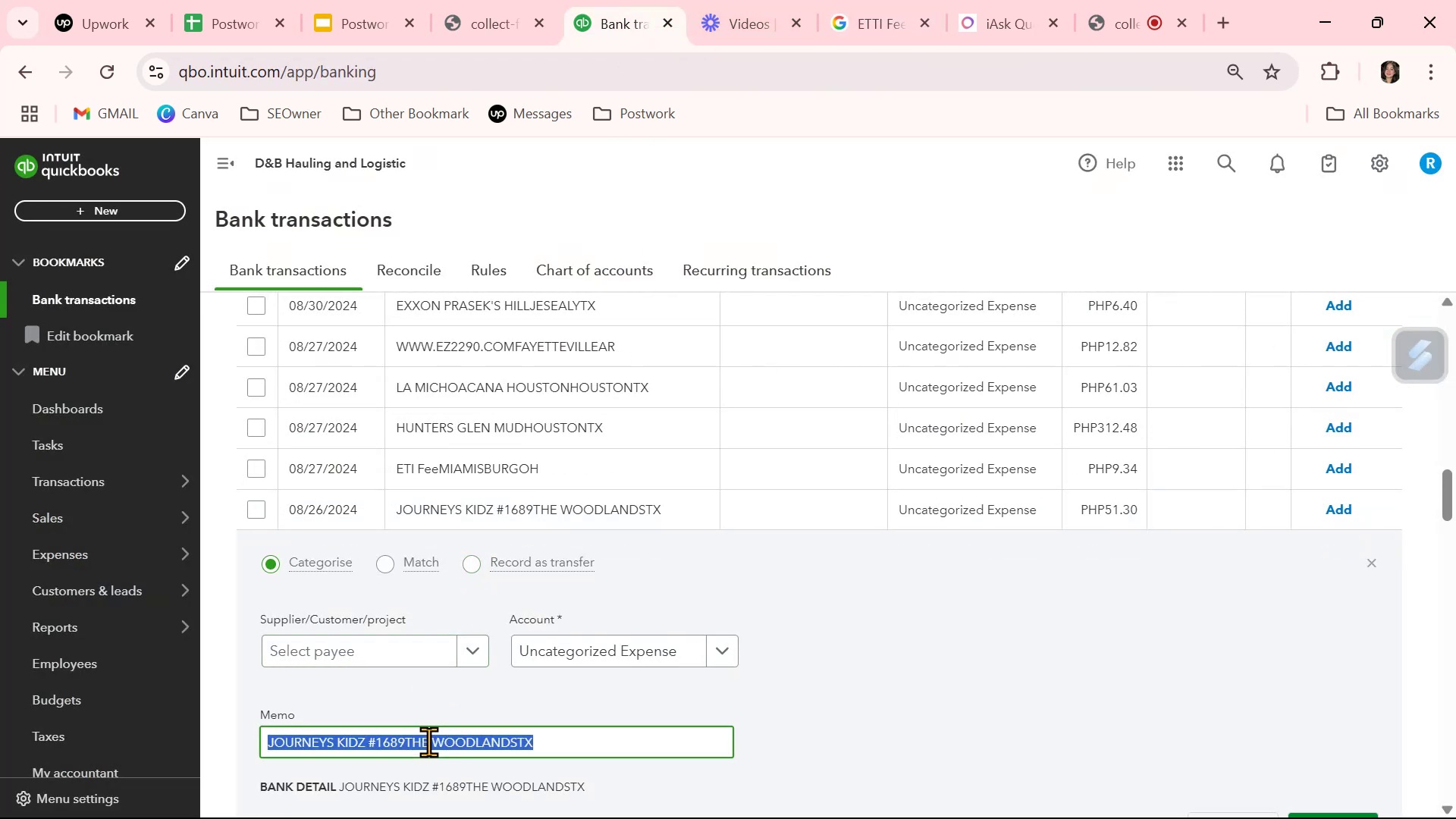 
key(Control+C)
 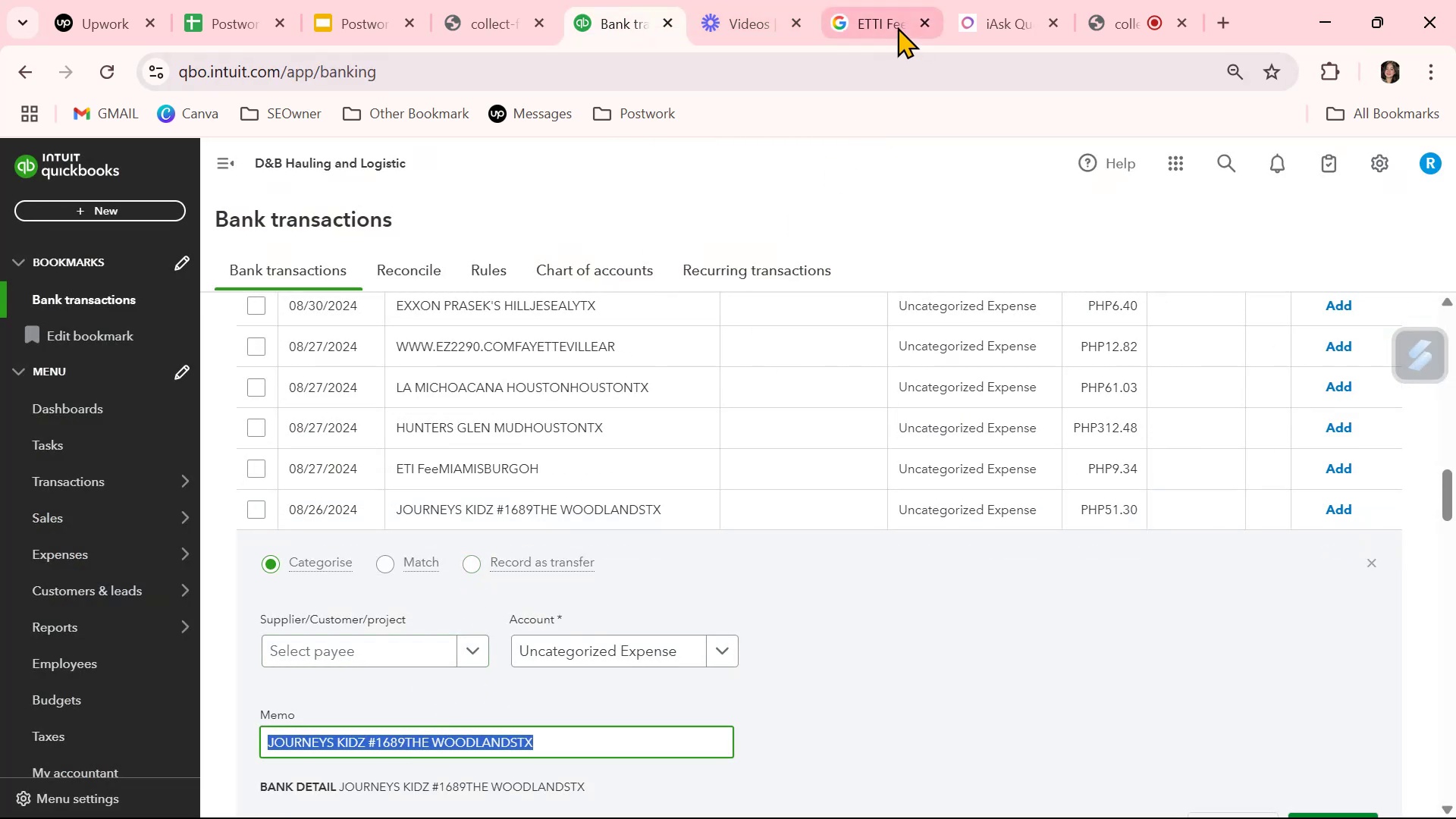 
left_click([860, 20])
 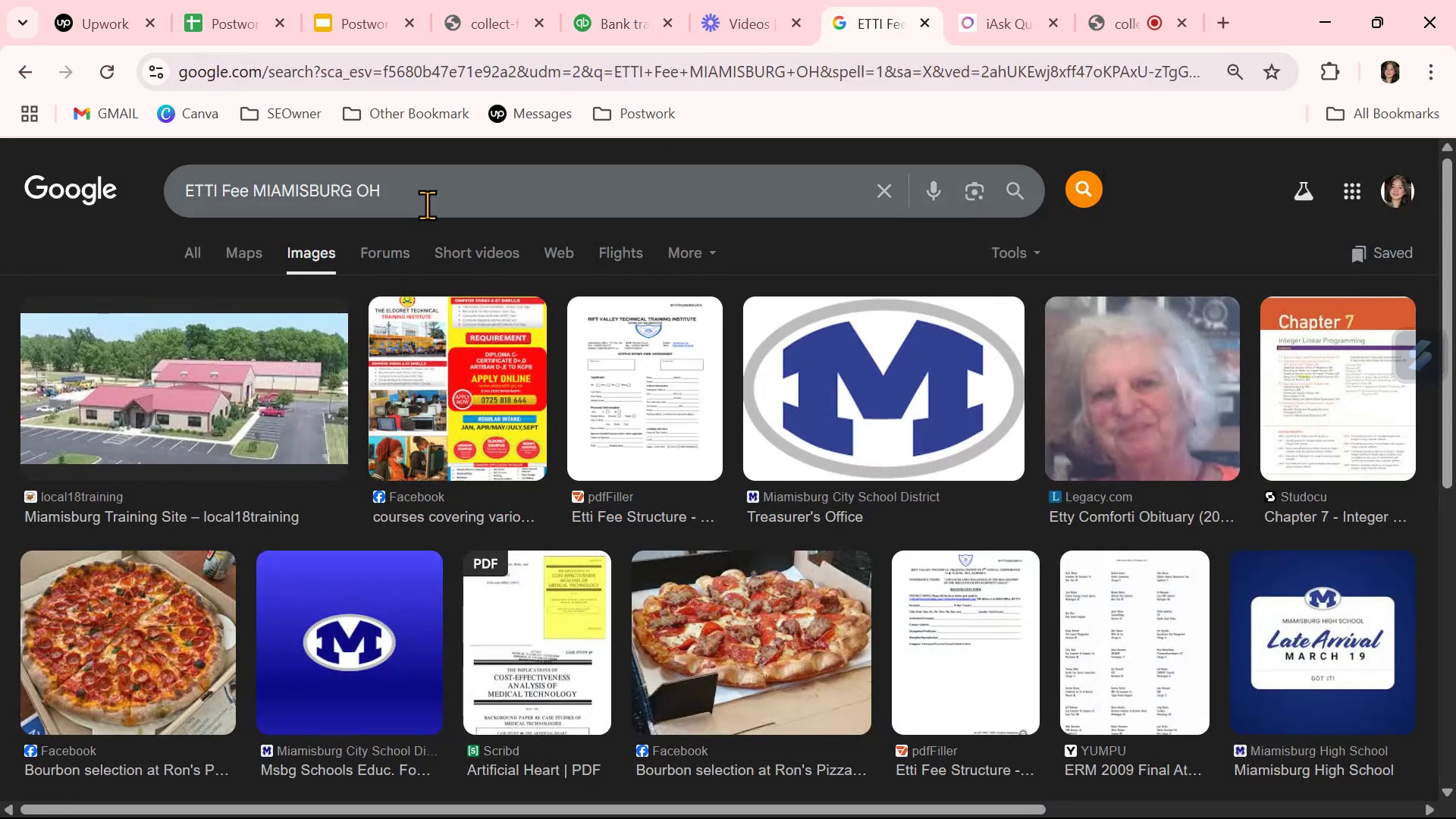 
double_click([432, 196])
 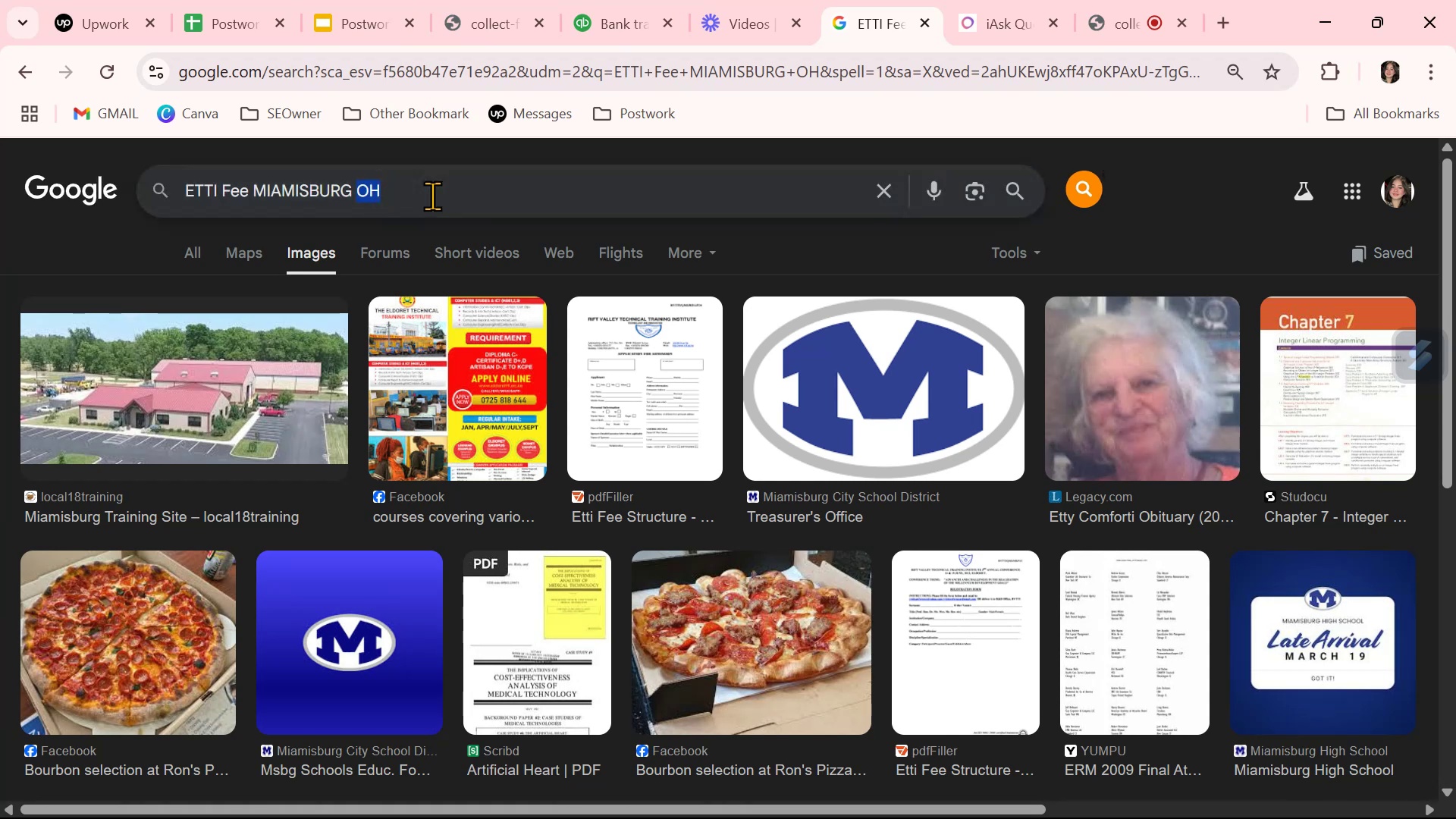 
triple_click([432, 196])
 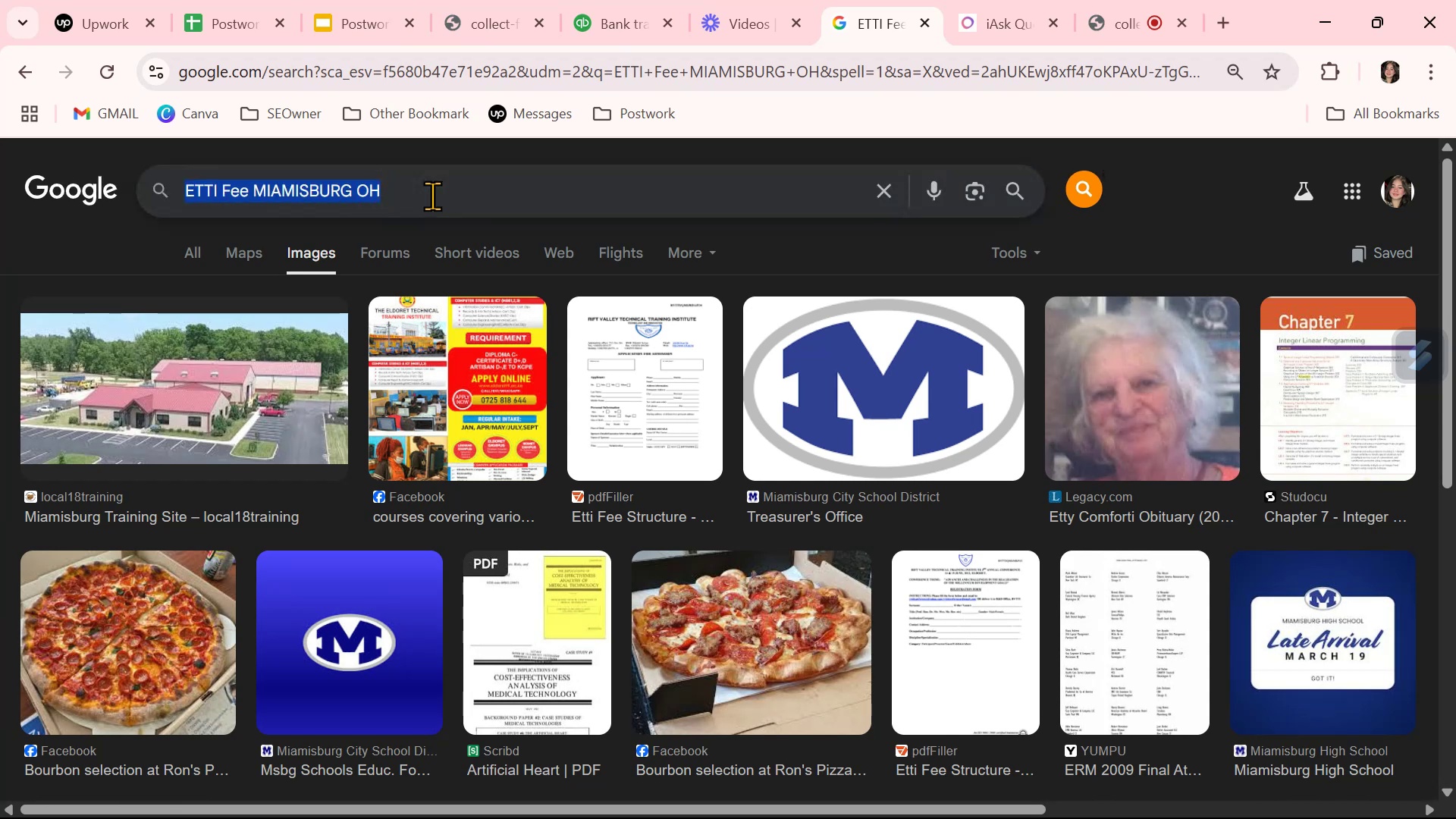 
key(Control+ControlLeft)
 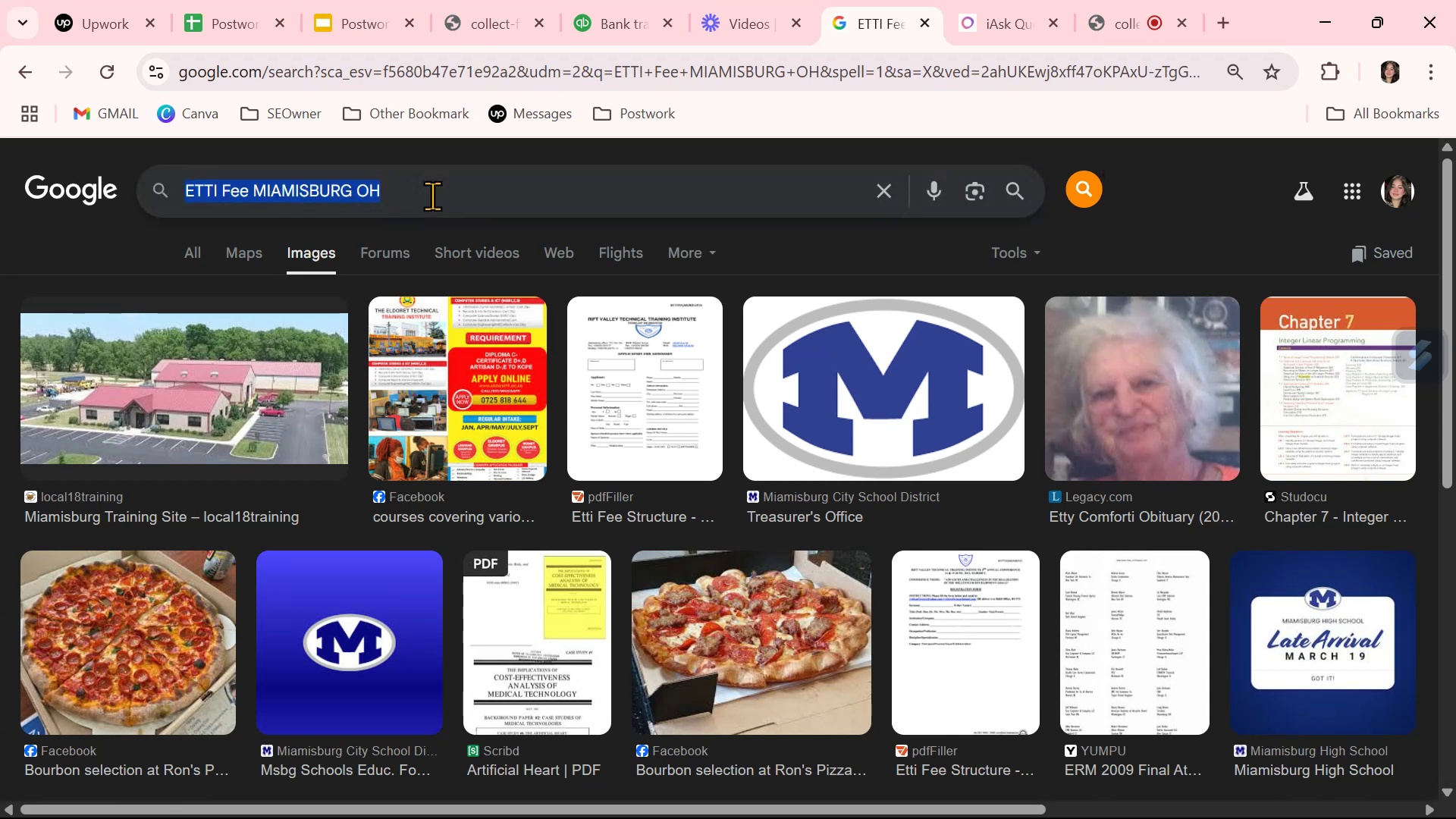 
key(Control+V)
 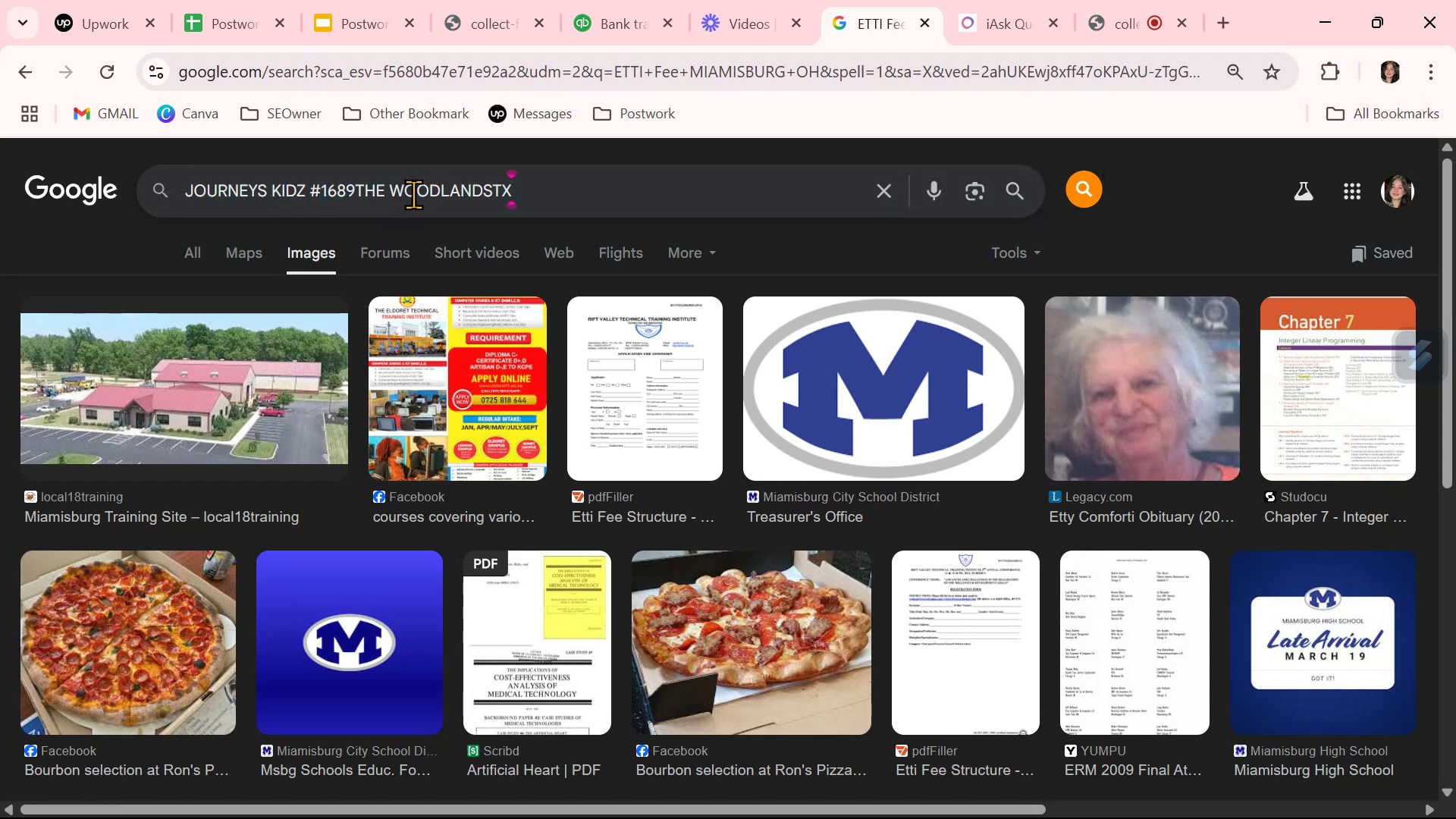 
key(NumpadEnter)
 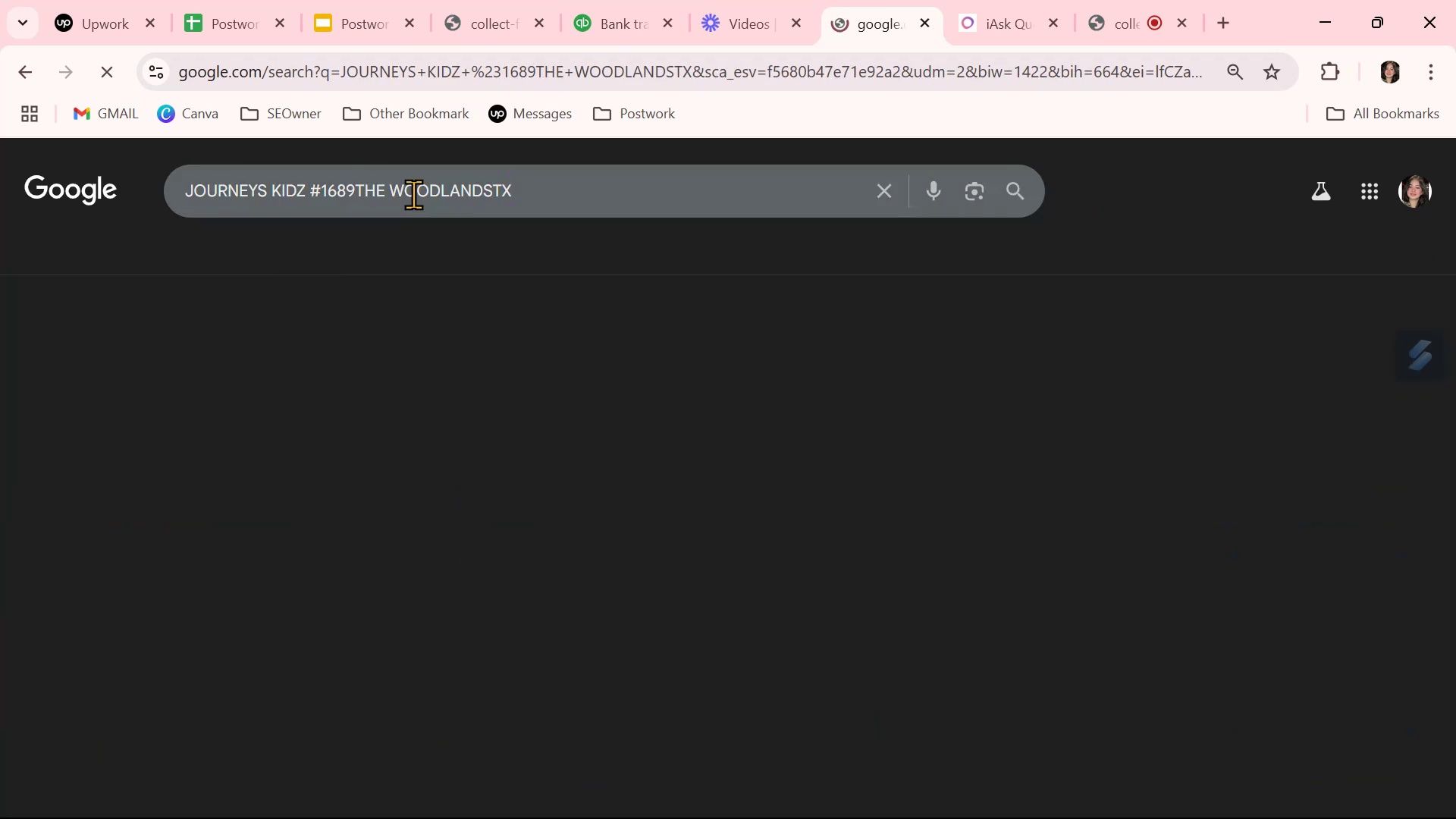 
mouse_move([1028, 369])
 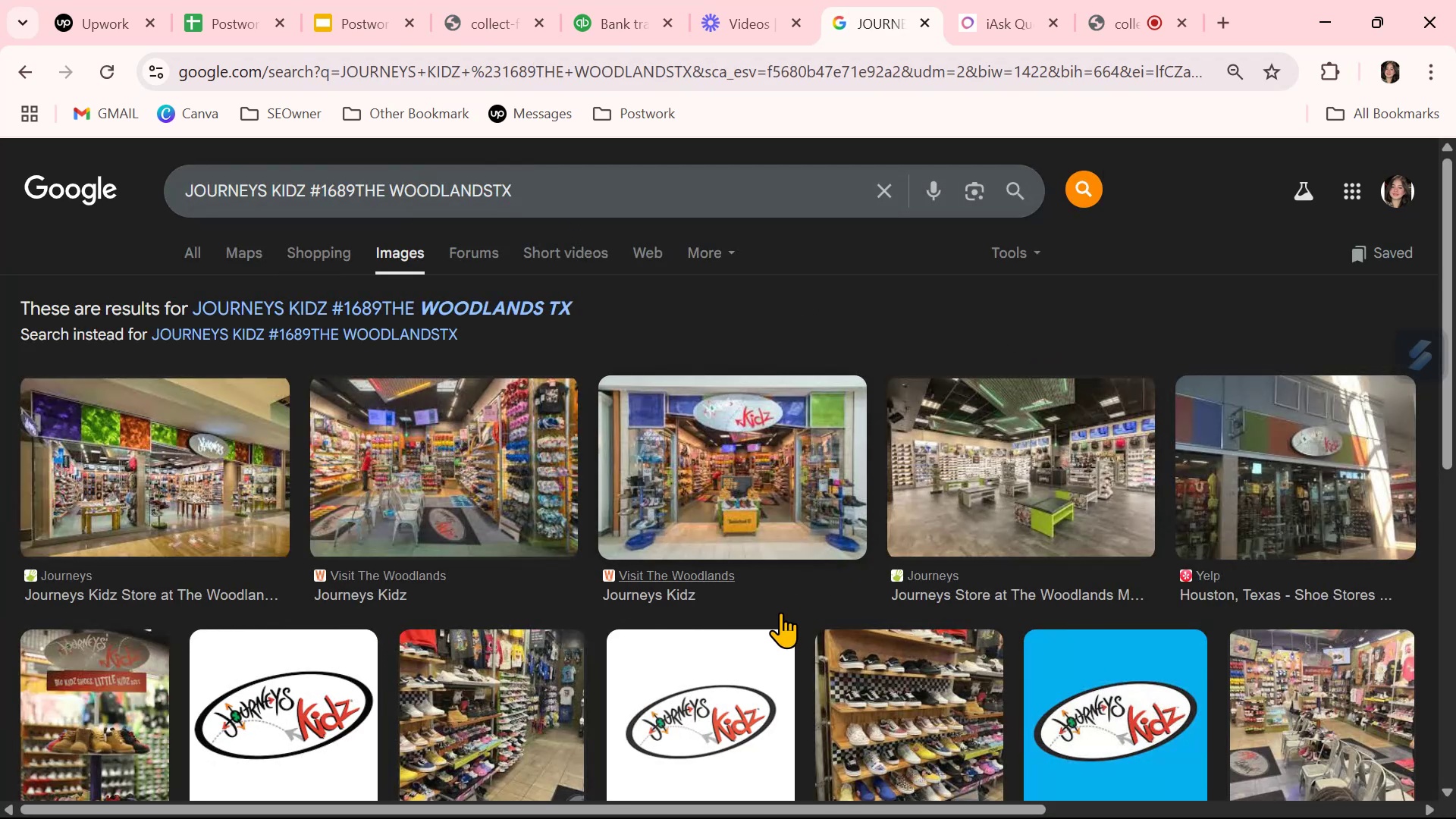 
mouse_move([717, 681])
 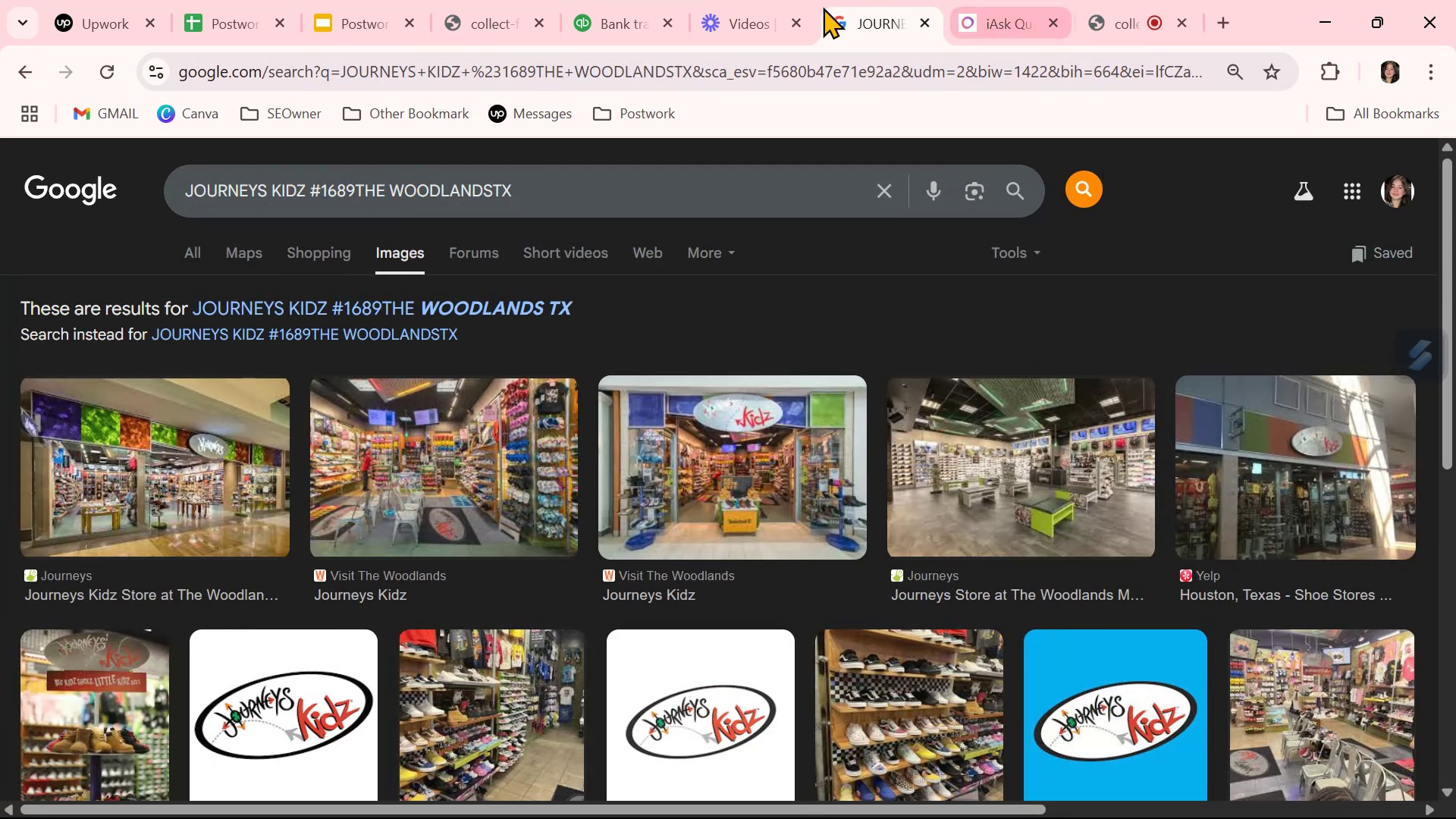 
left_click([626, 13])
 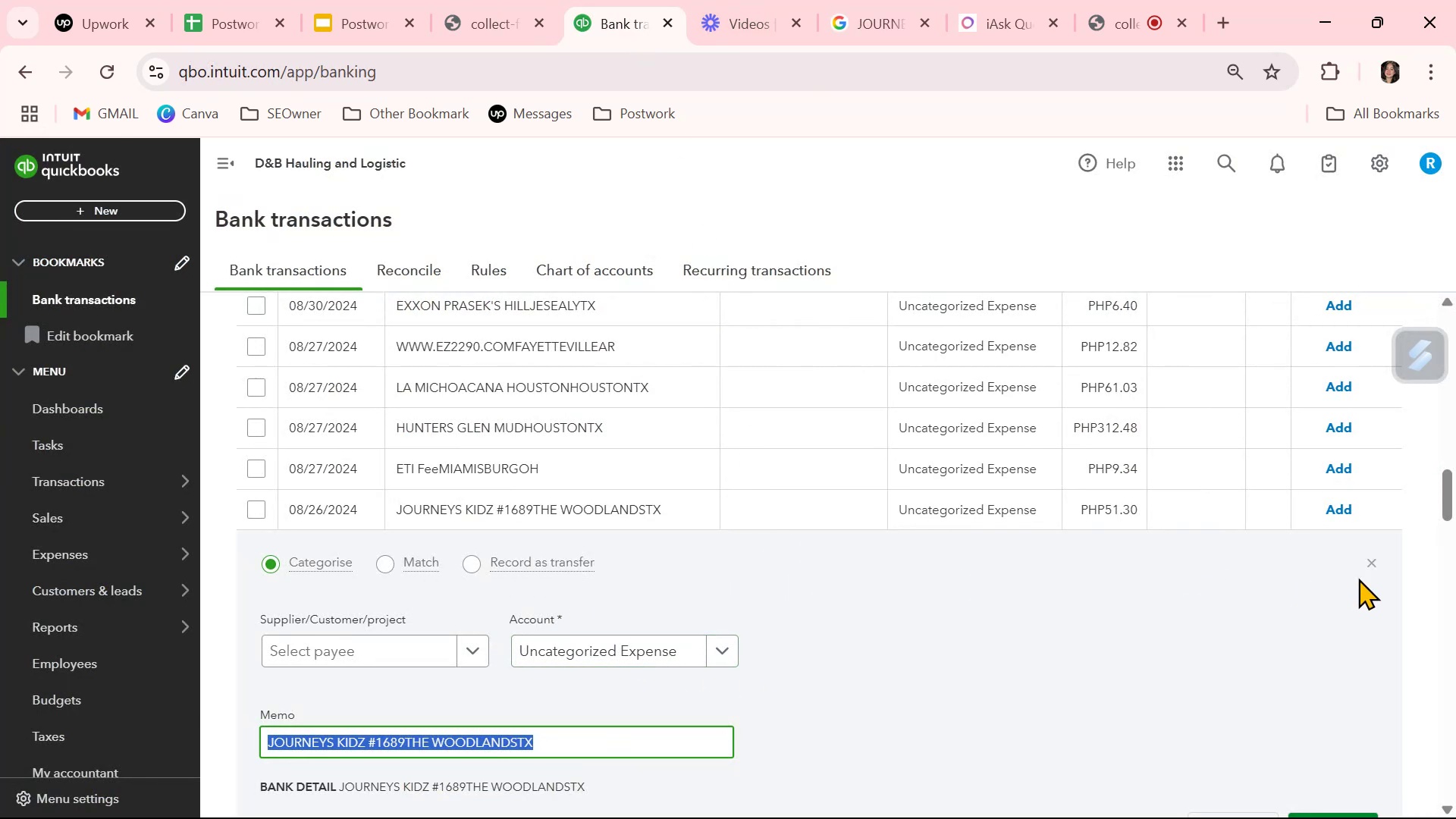 
left_click([1377, 560])
 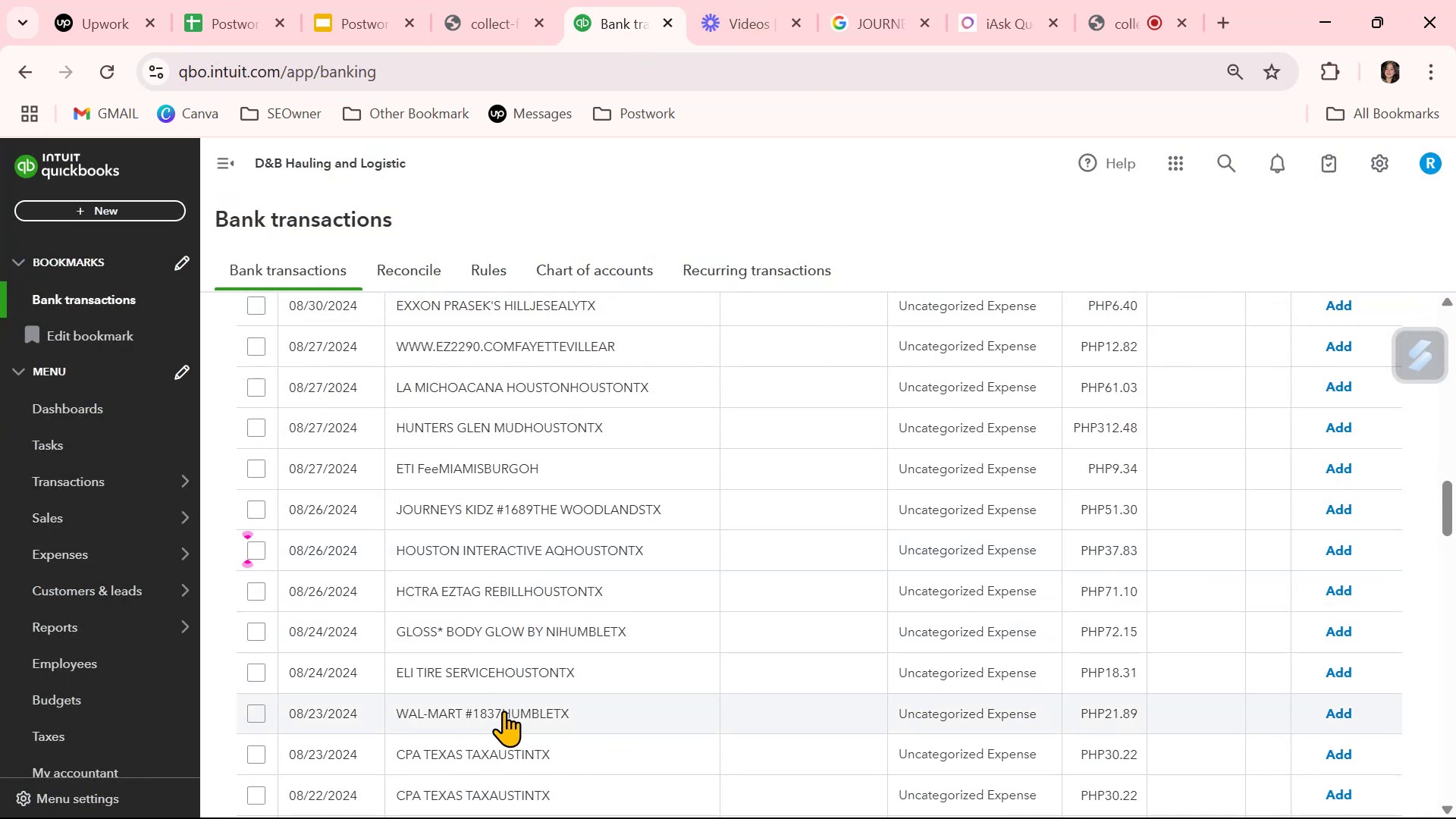 
wait(5.11)
 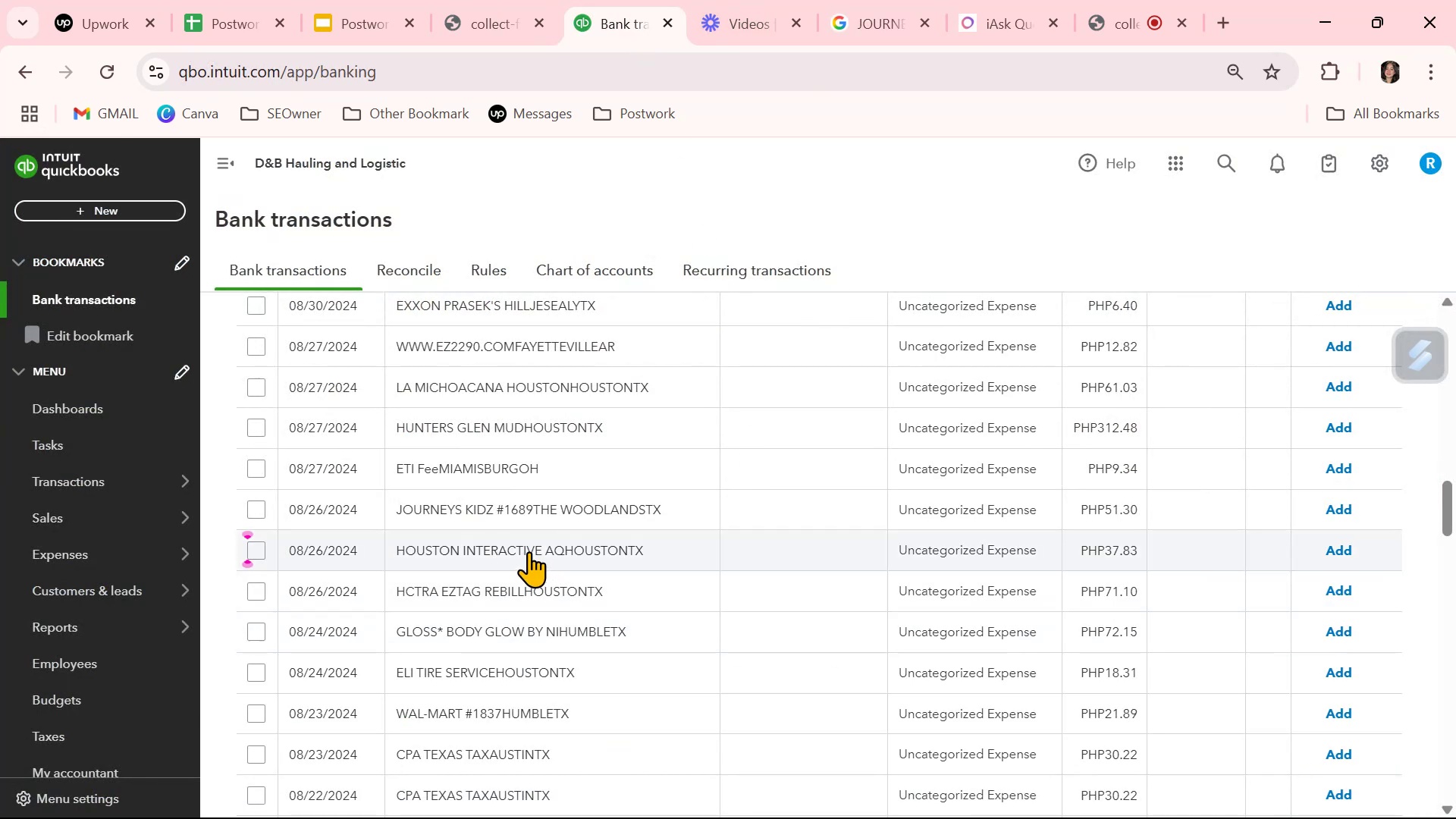 
scroll: coordinate [504, 717], scroll_direction: down, amount: 1.0
 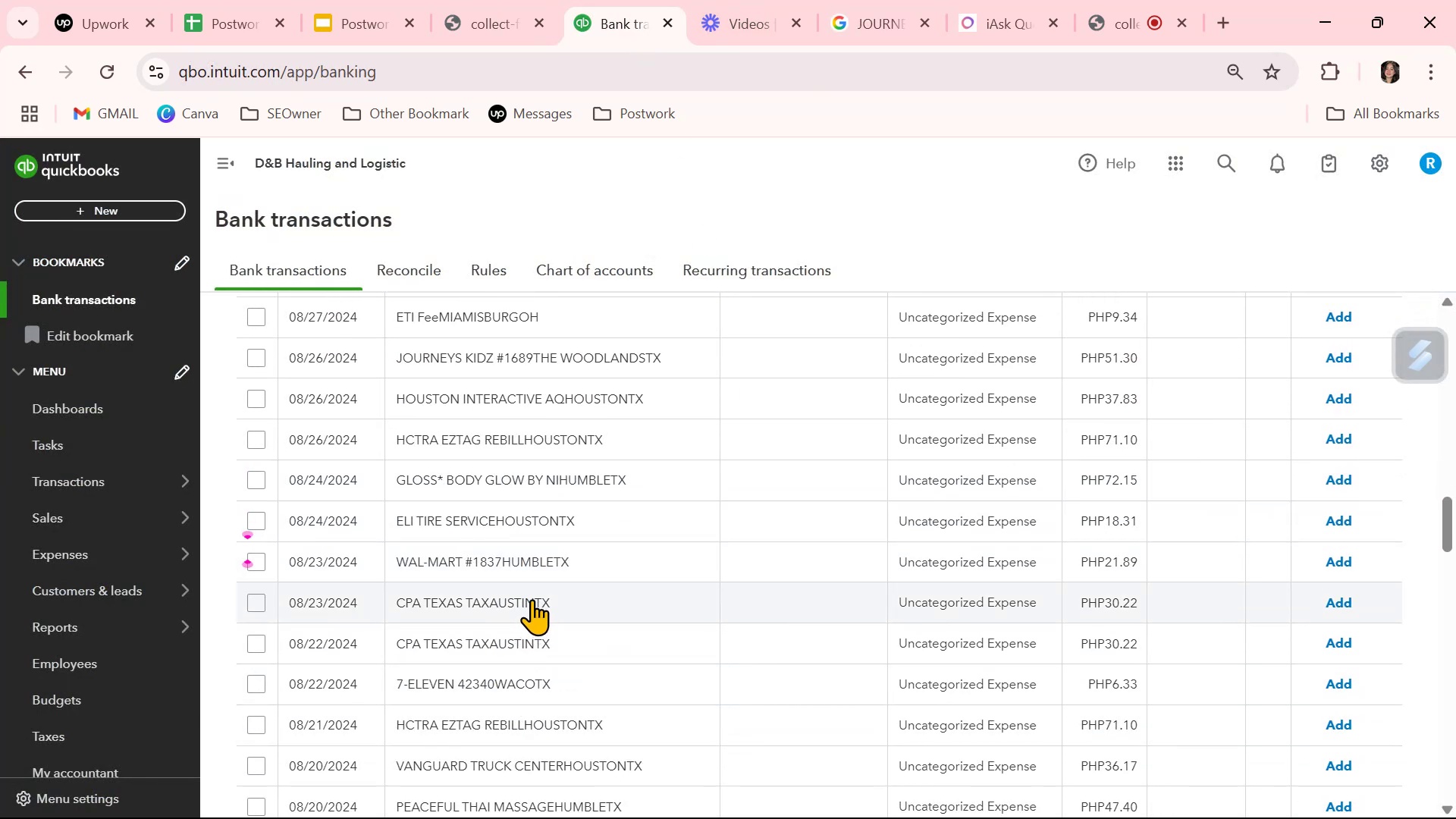 
left_click([532, 599])
 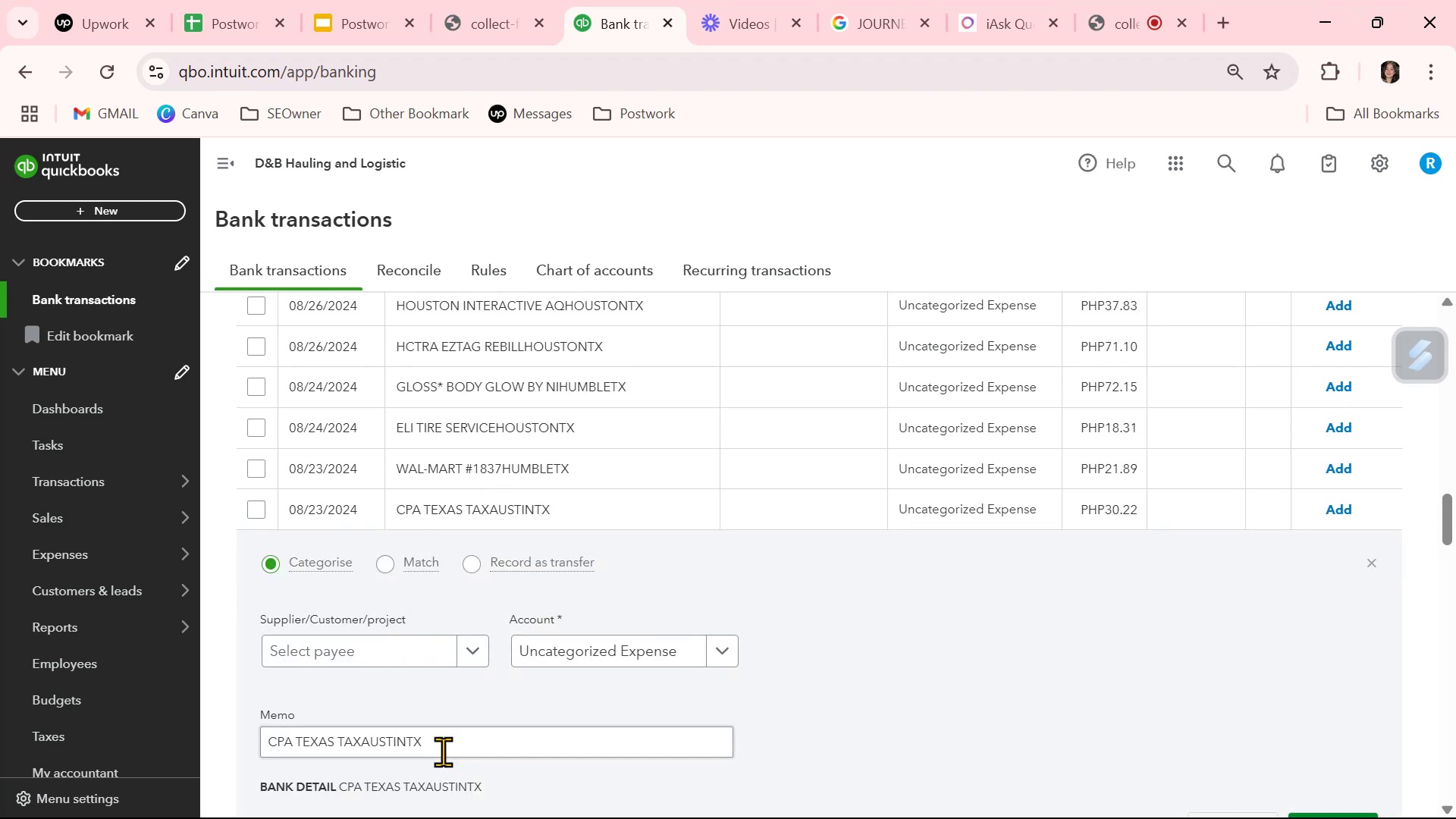 
double_click([450, 729])
 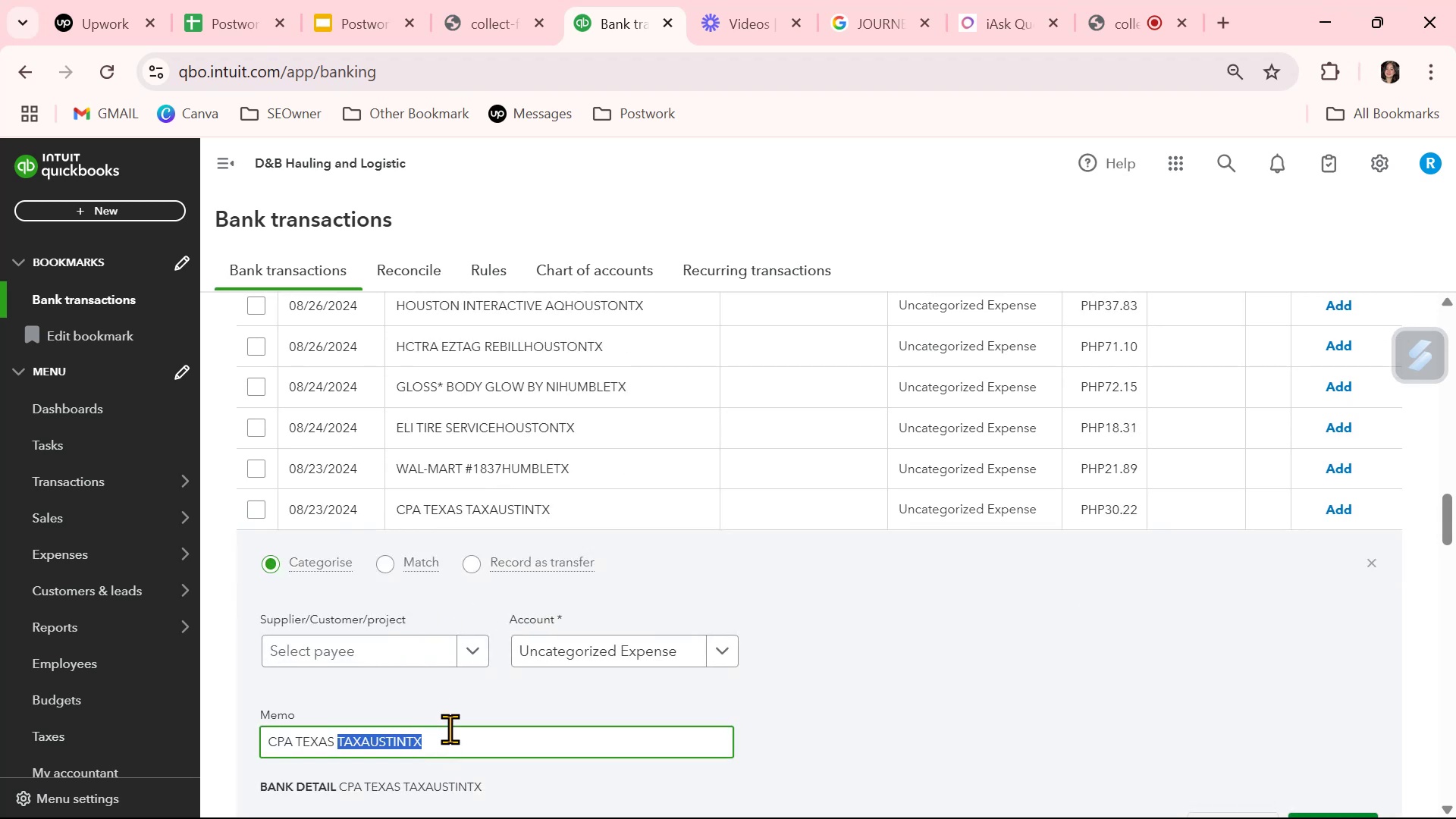 
triple_click([450, 729])
 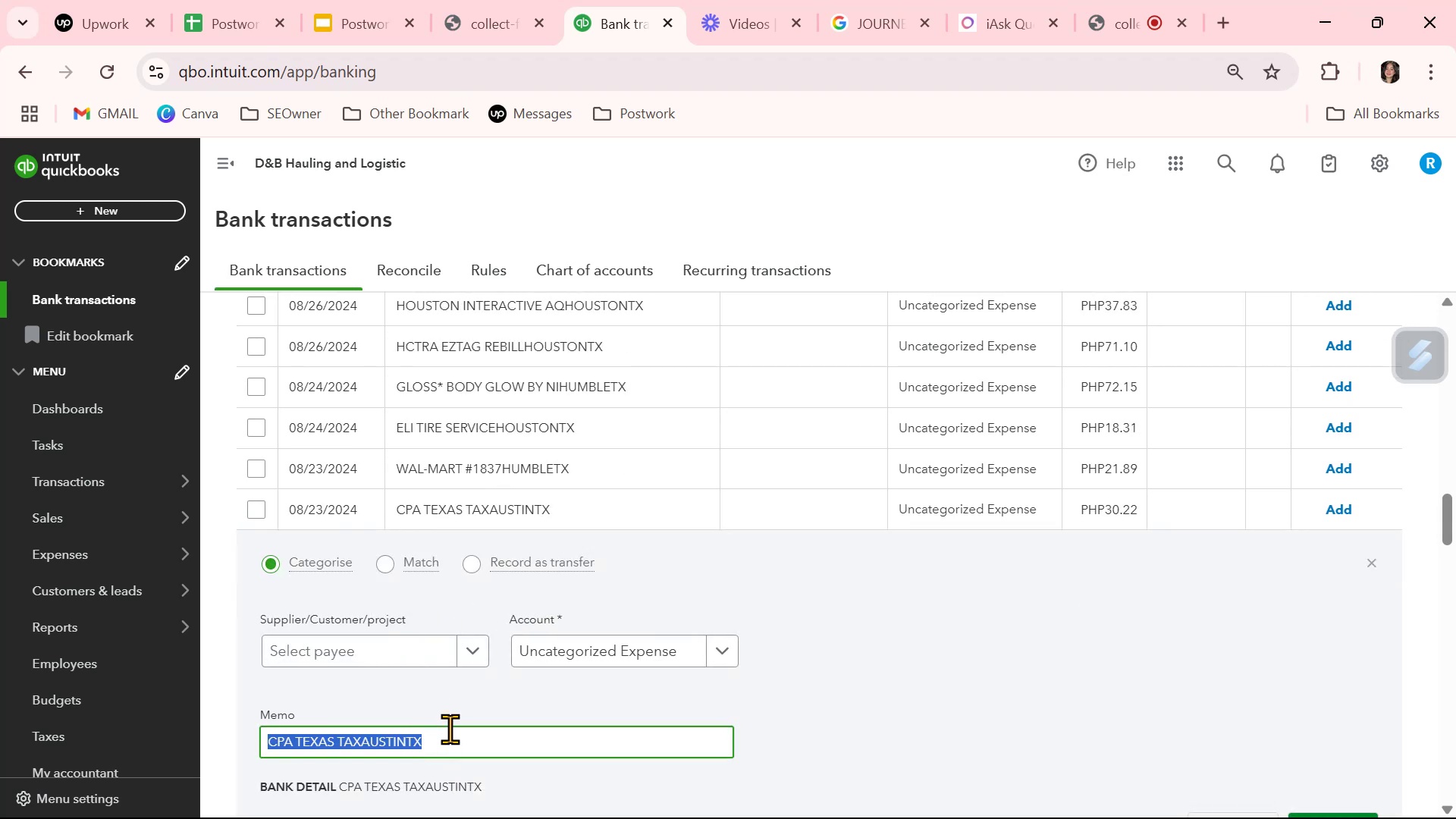 
key(Control+ControlLeft)
 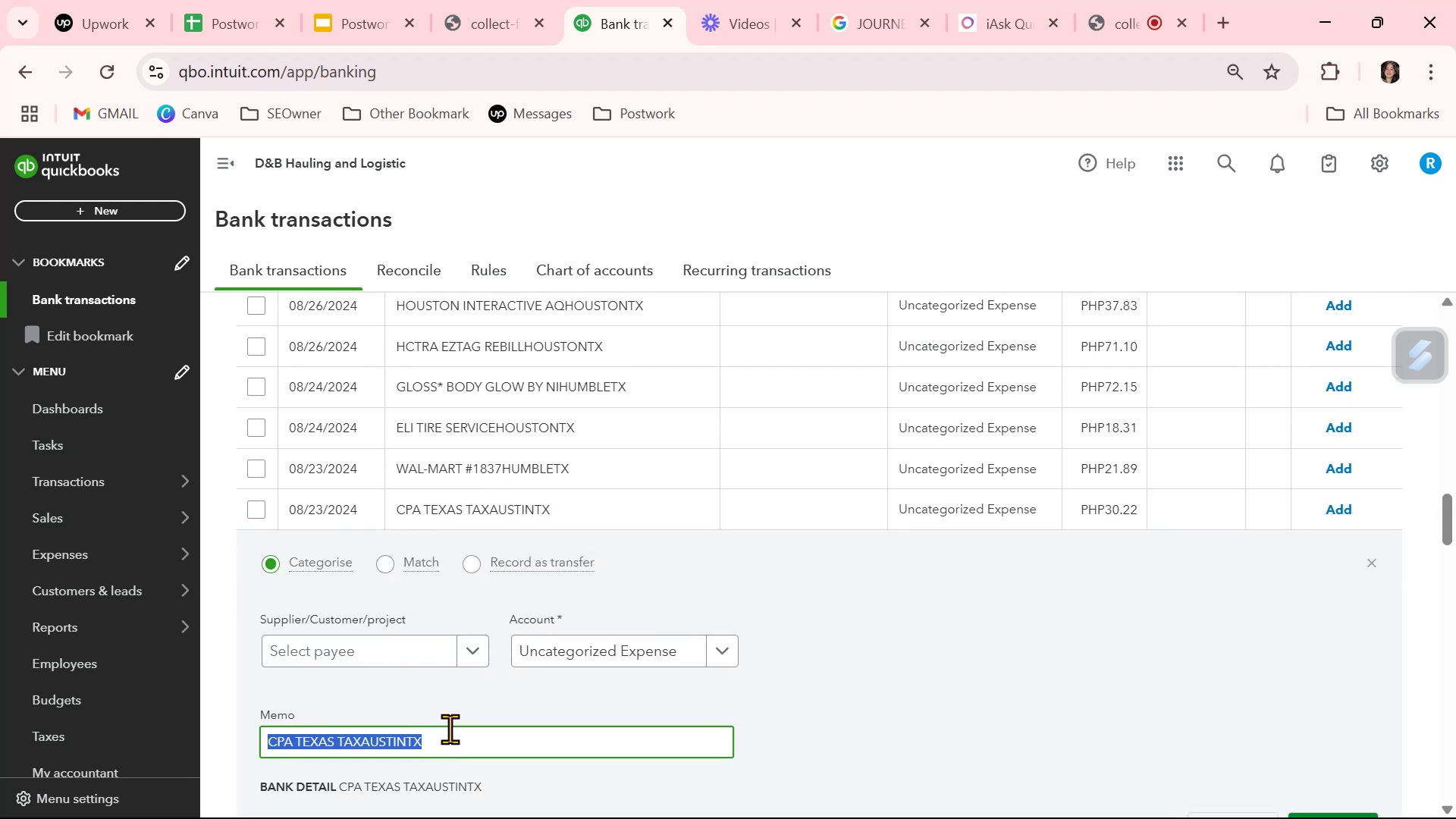 
key(Control+C)
 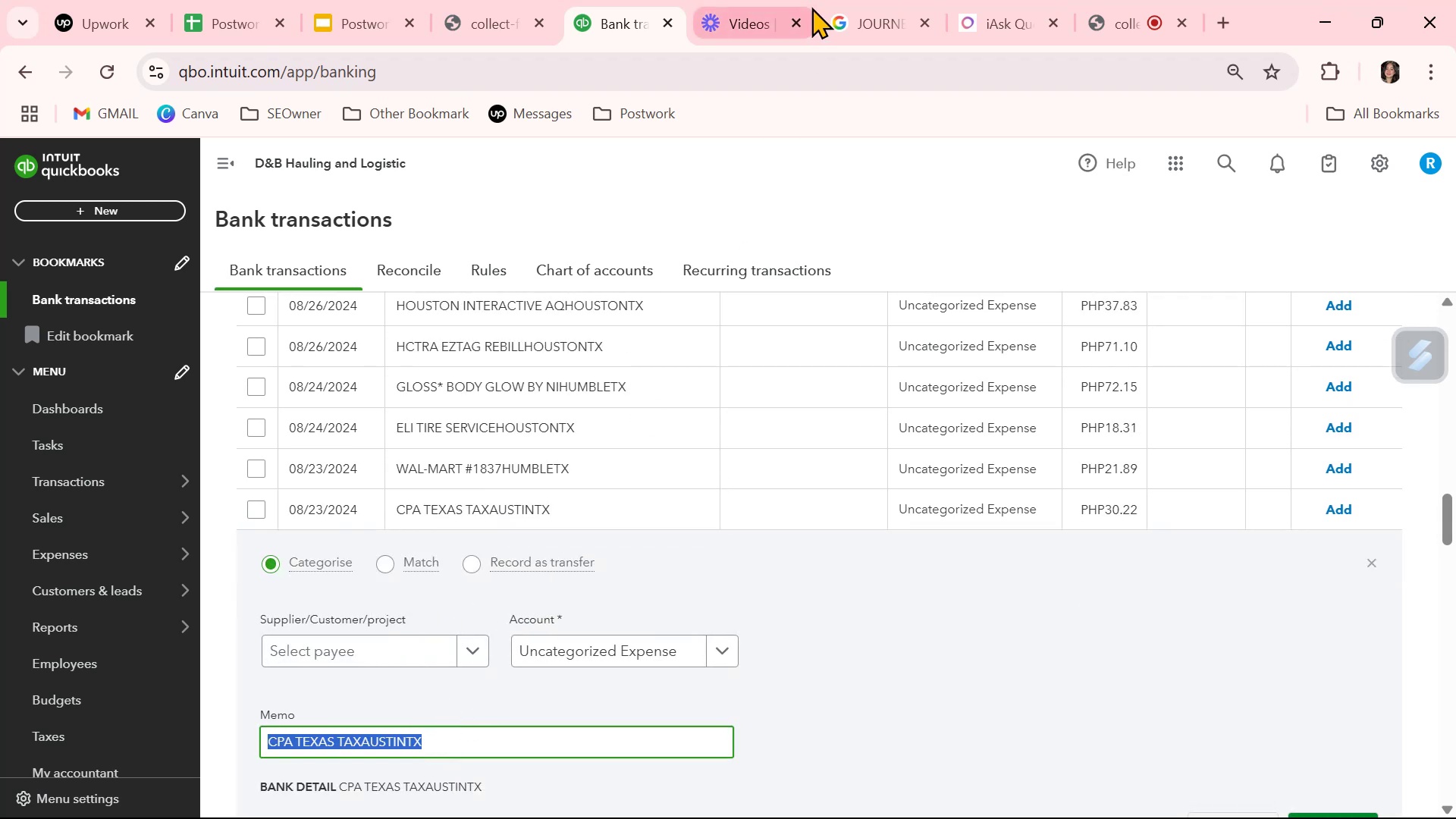 
left_click([870, 11])
 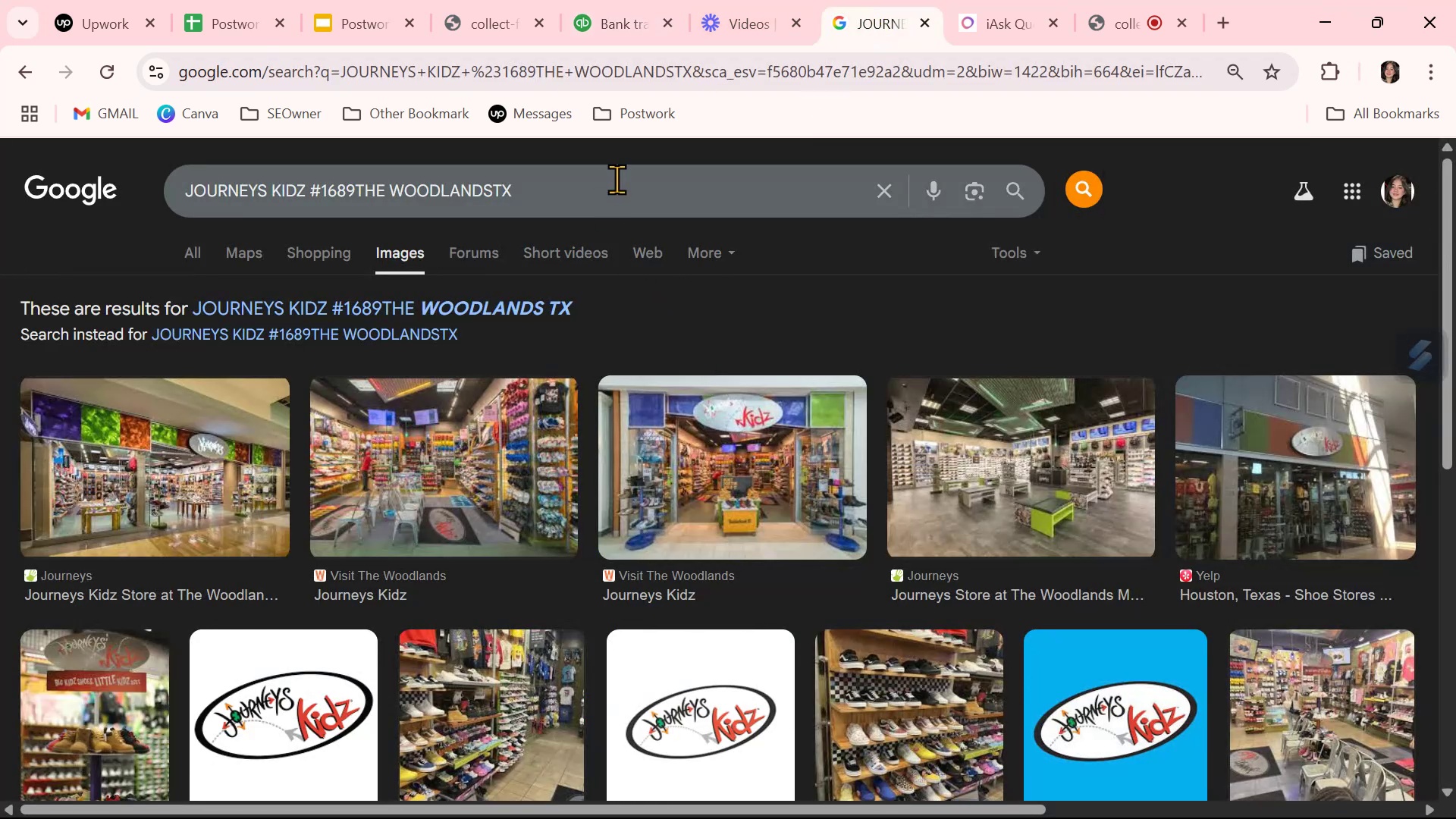 
double_click([617, 176])
 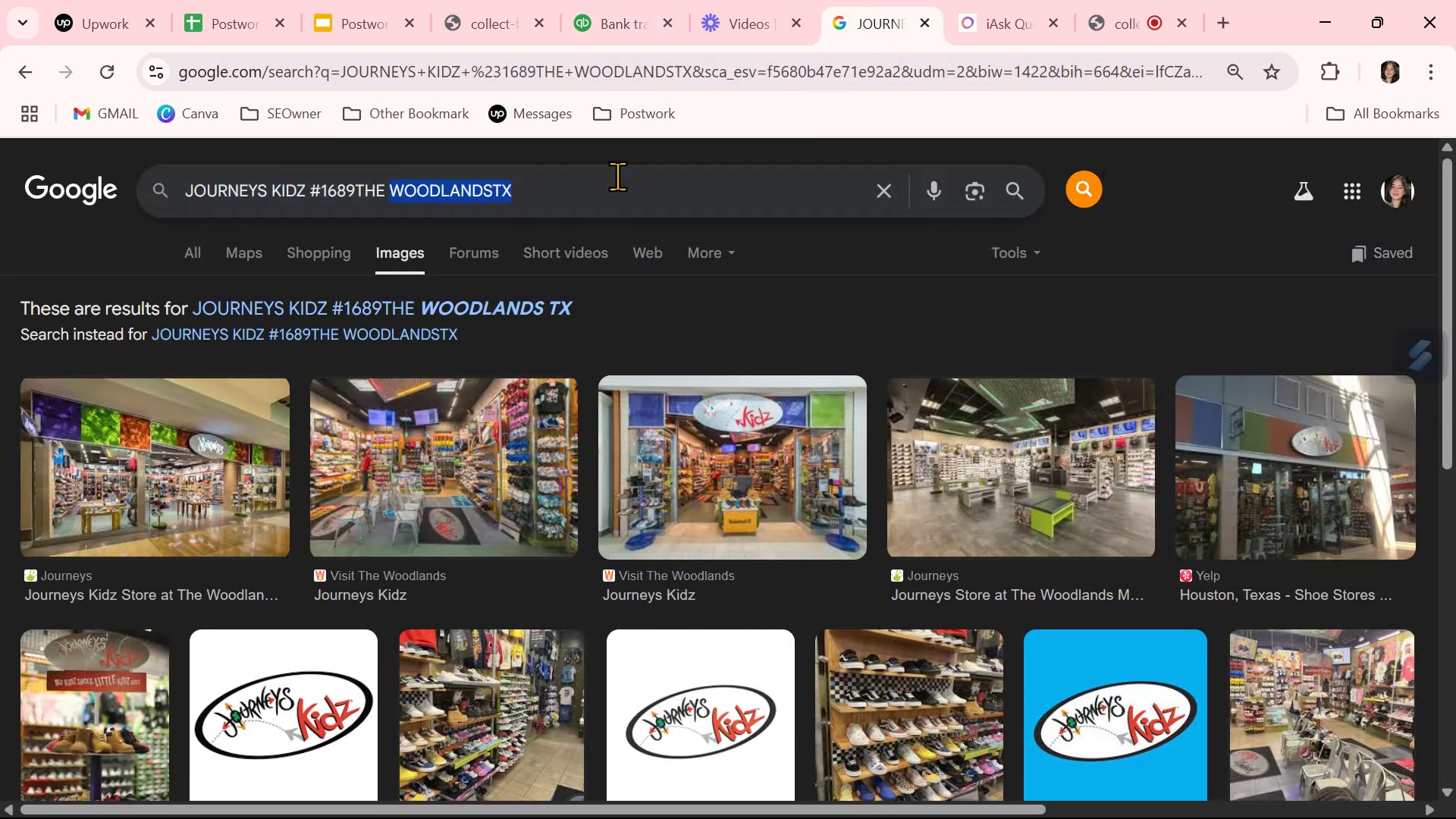 
triple_click([617, 176])
 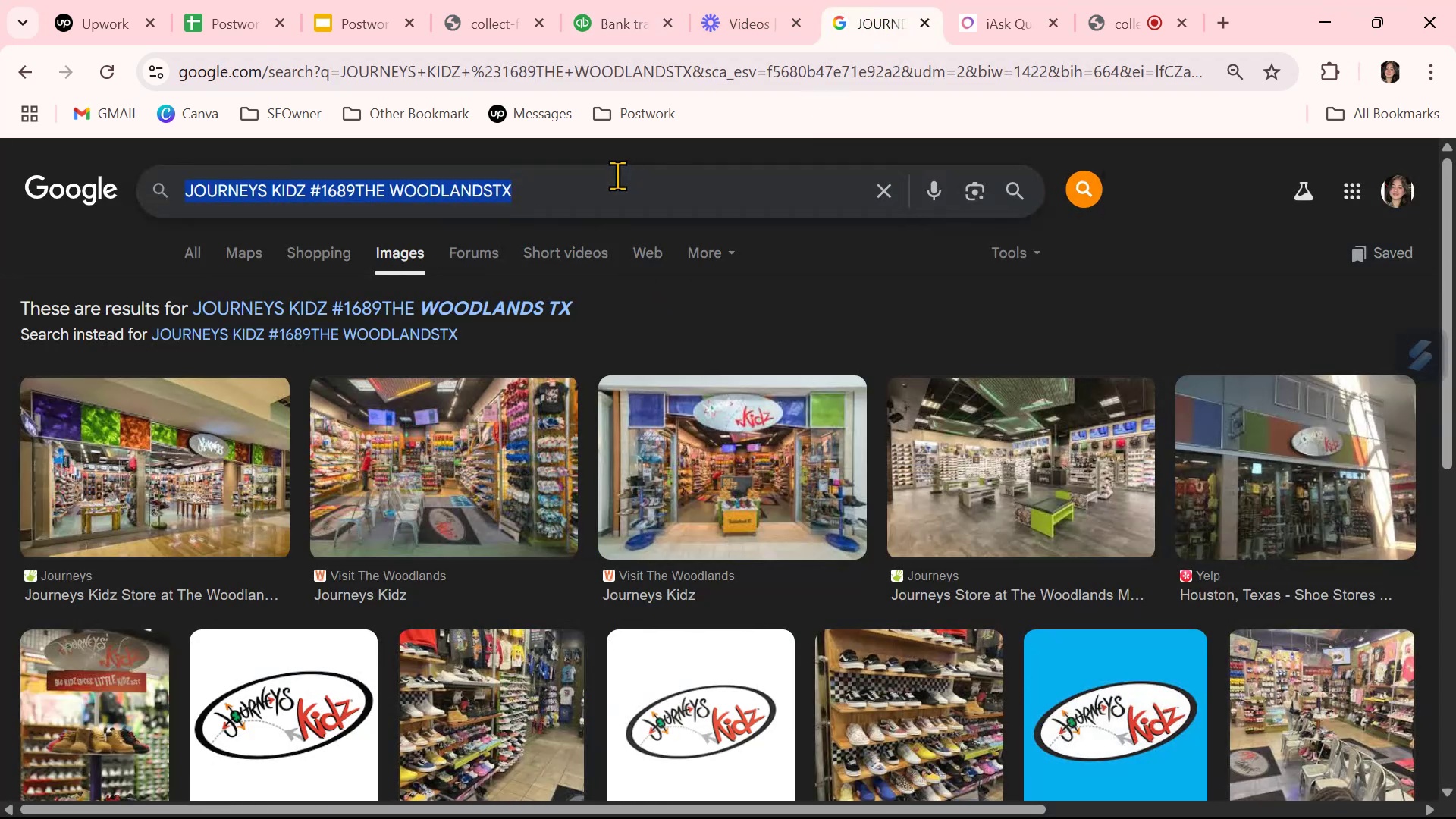 
key(Control+ControlLeft)
 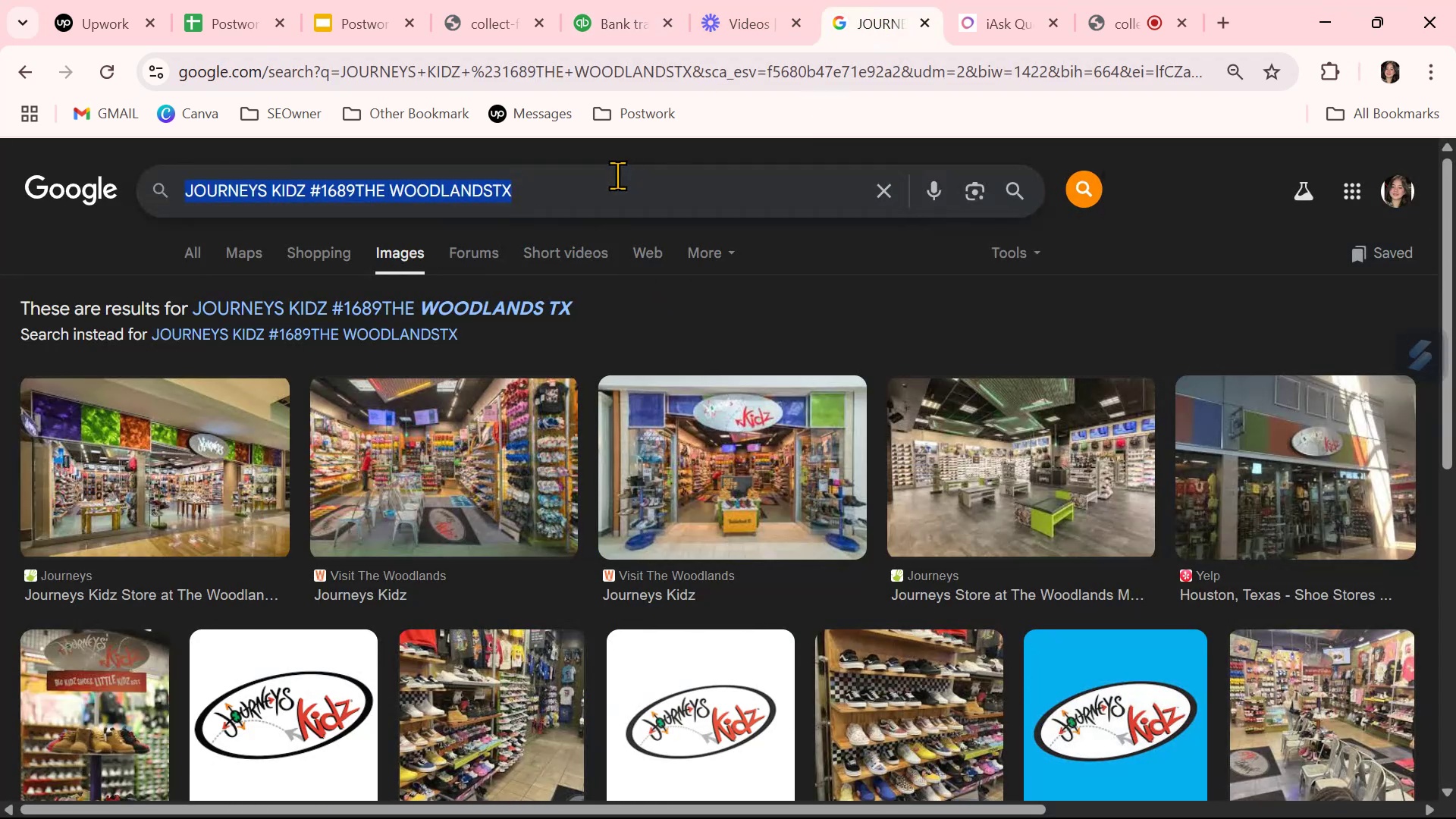 
key(Control+V)
 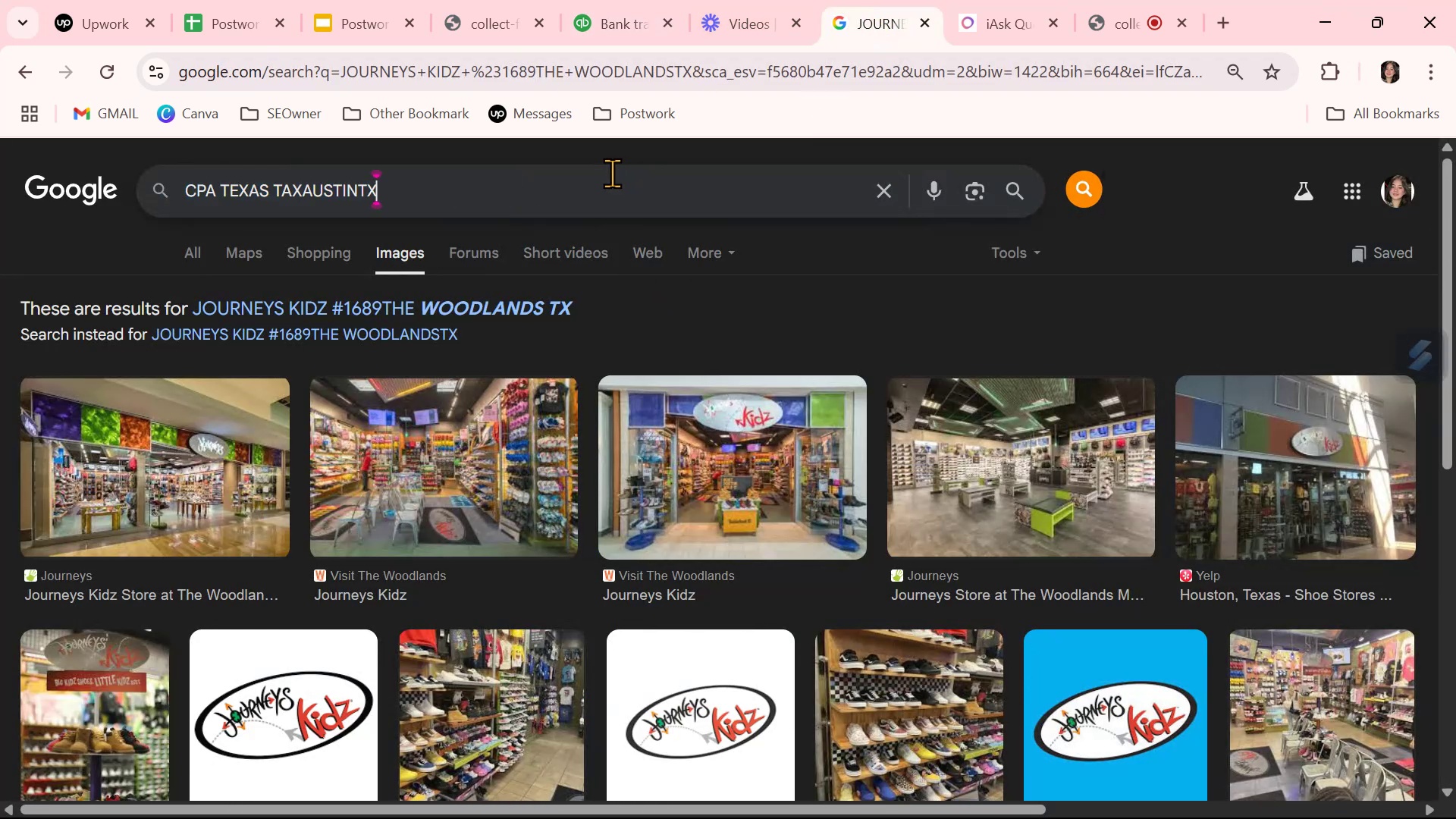 
key(NumpadEnter)
 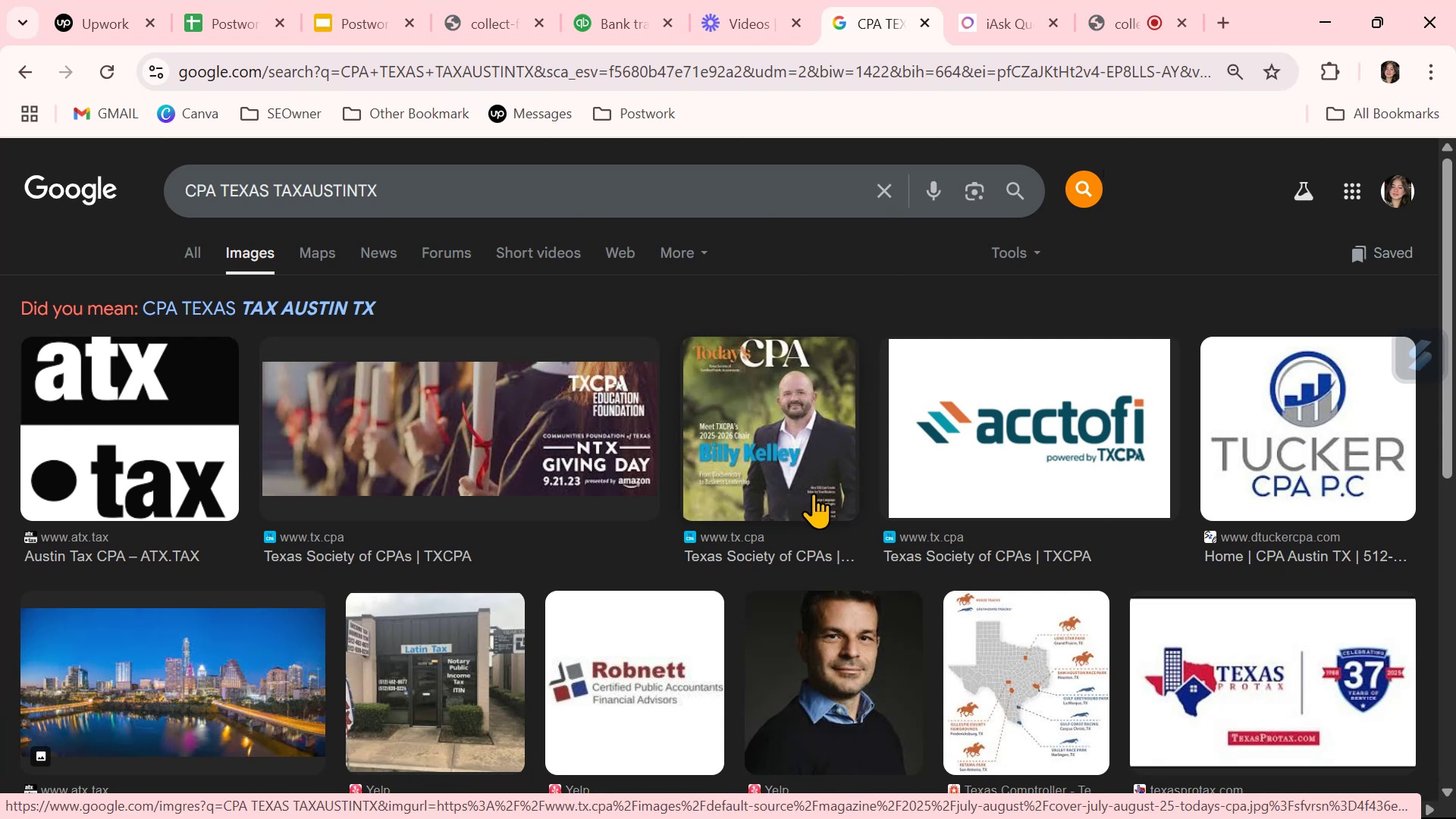 
wait(6.71)
 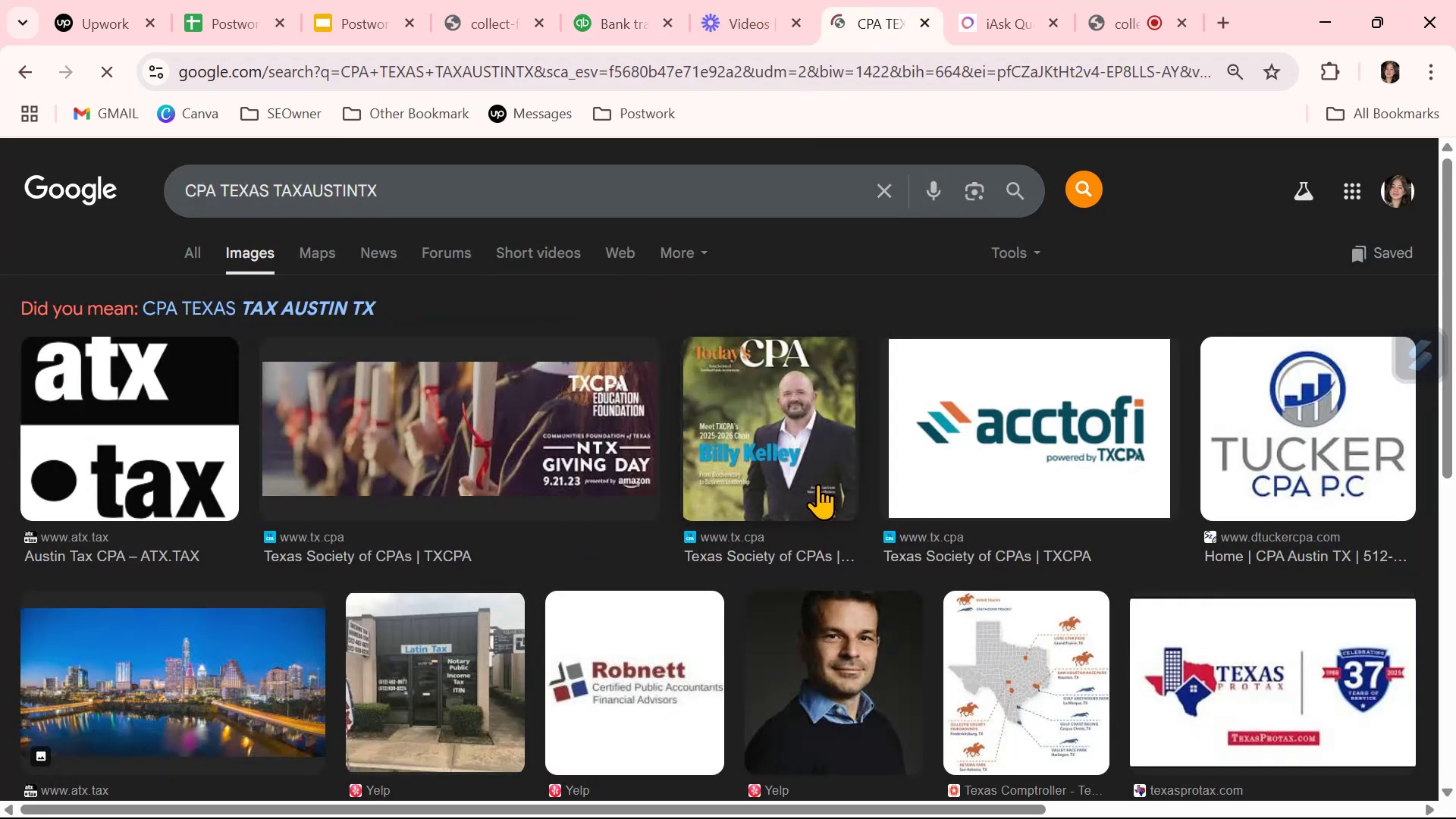 
left_click([623, 27])
 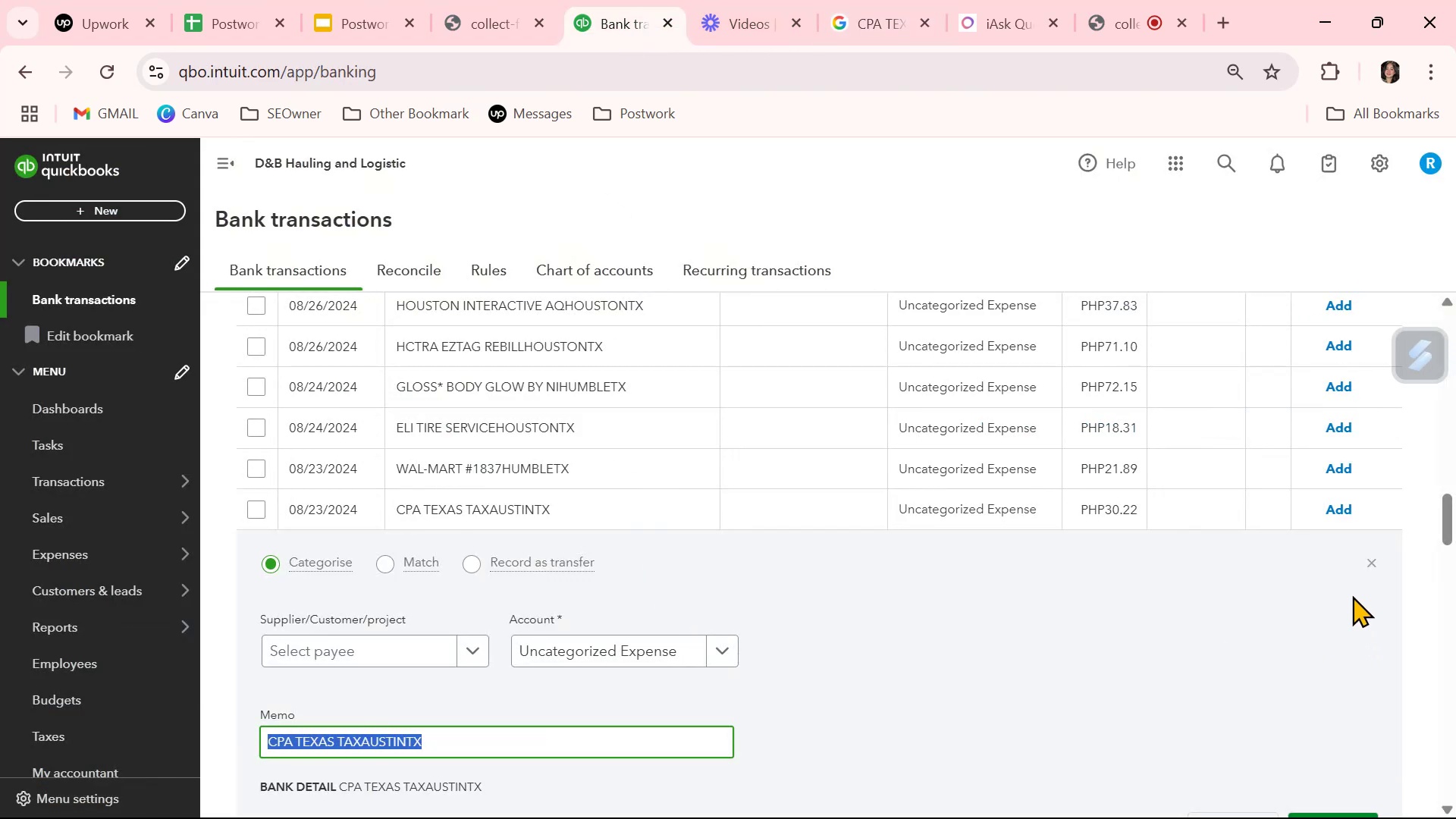 
left_click([1371, 567])
 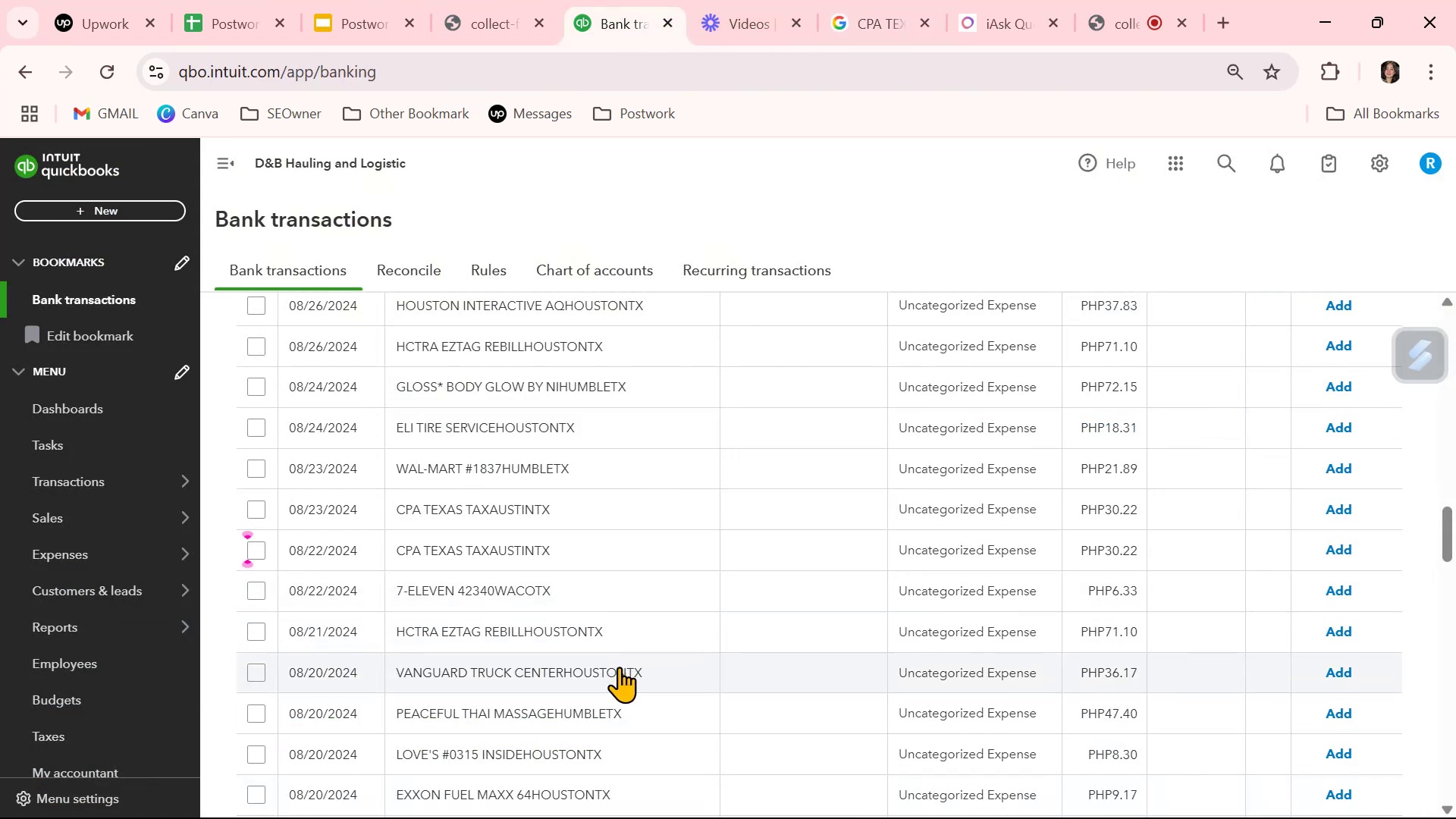 
wait(6.88)
 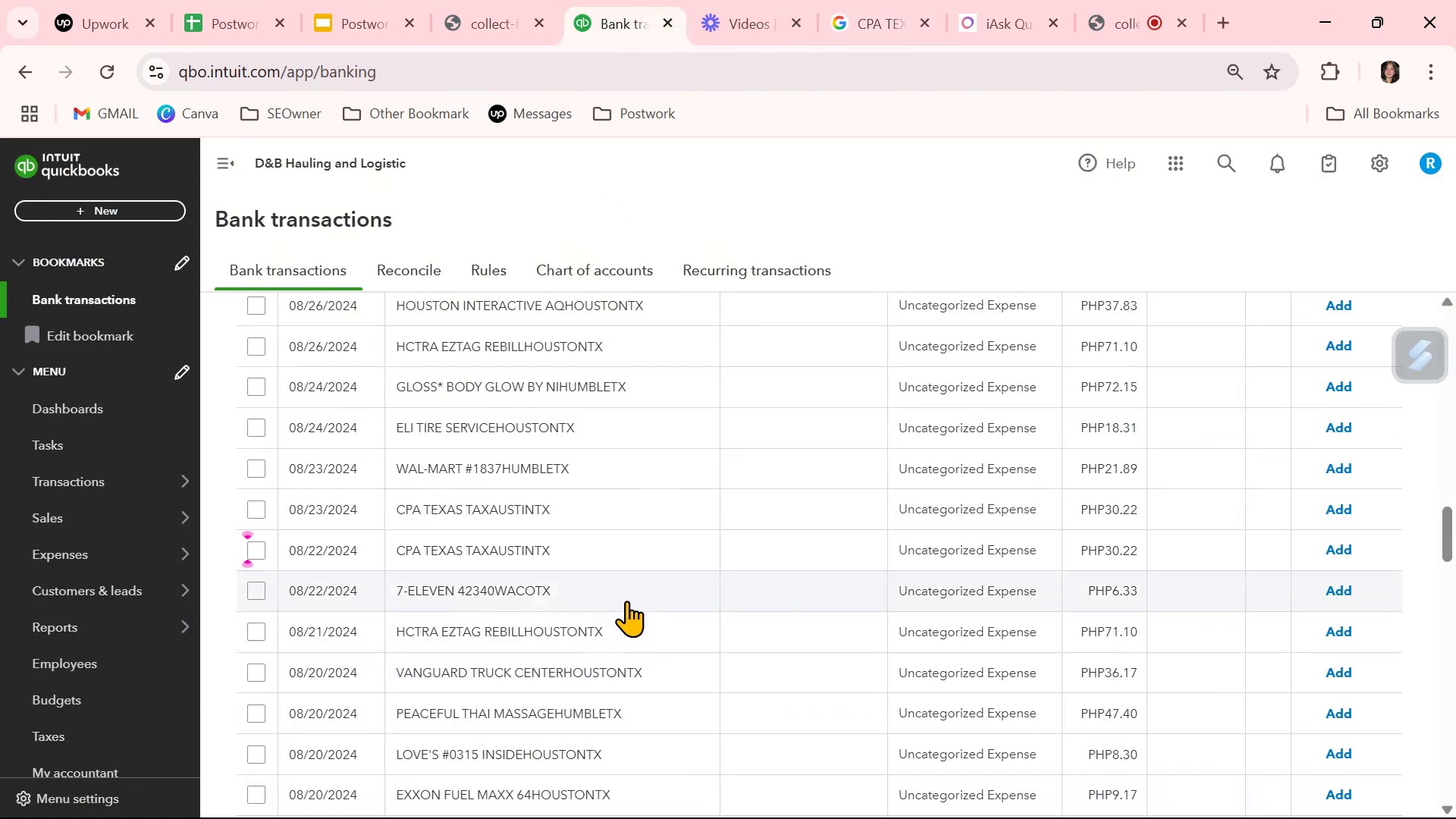 
scroll: coordinate [619, 667], scroll_direction: down, amount: 1.0
 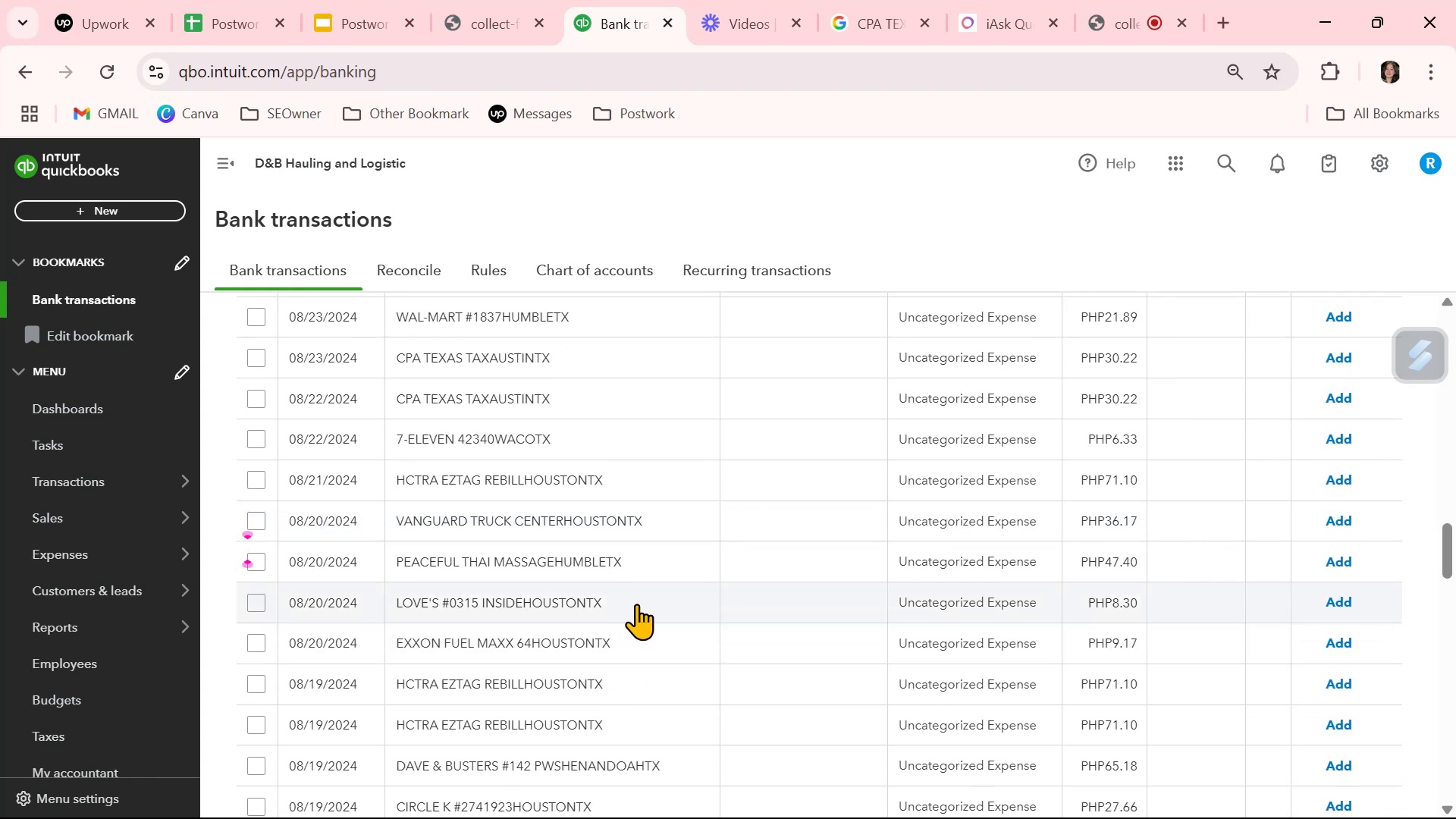 
left_click([783, 598])
 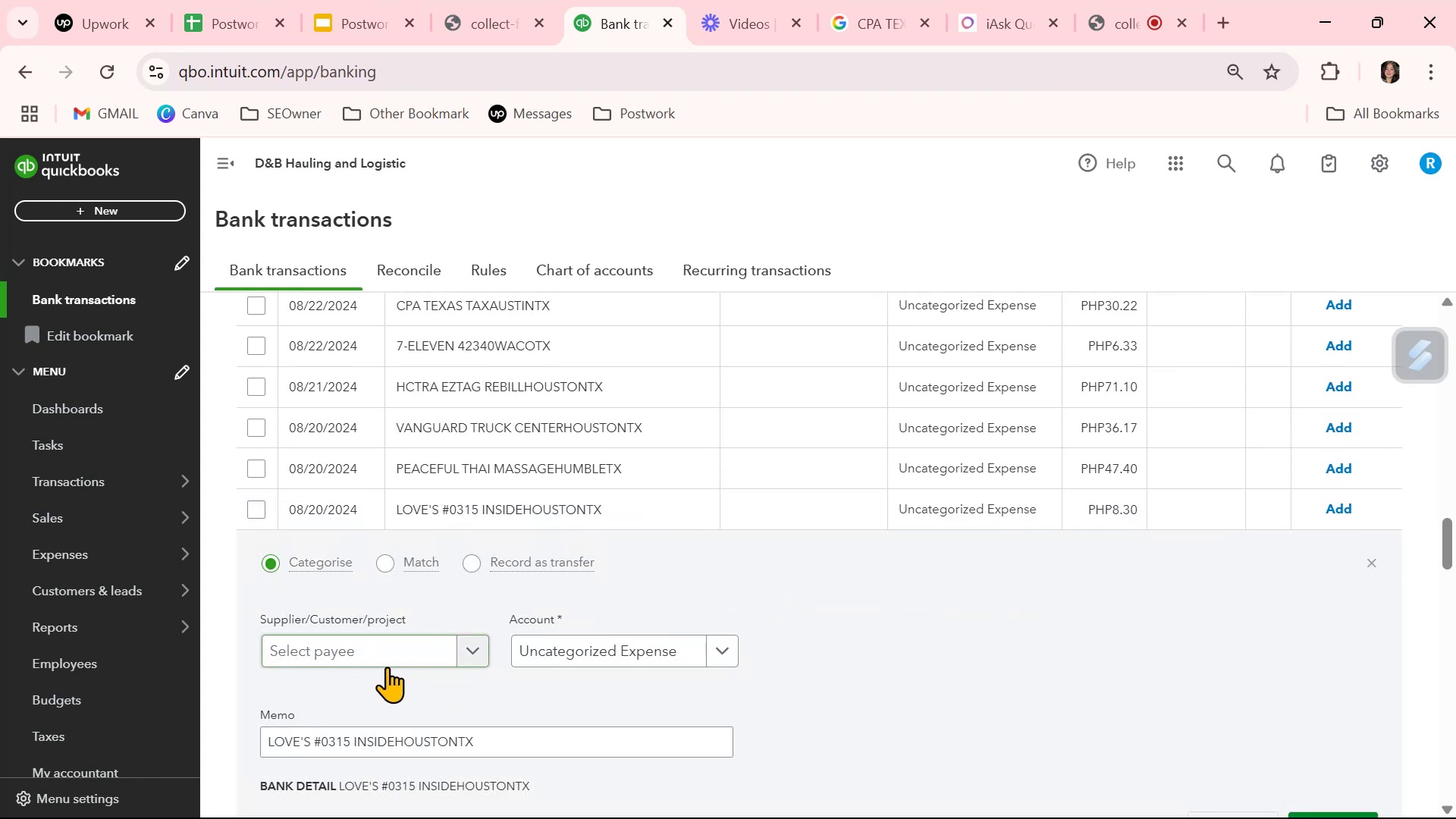 
left_click([378, 657])
 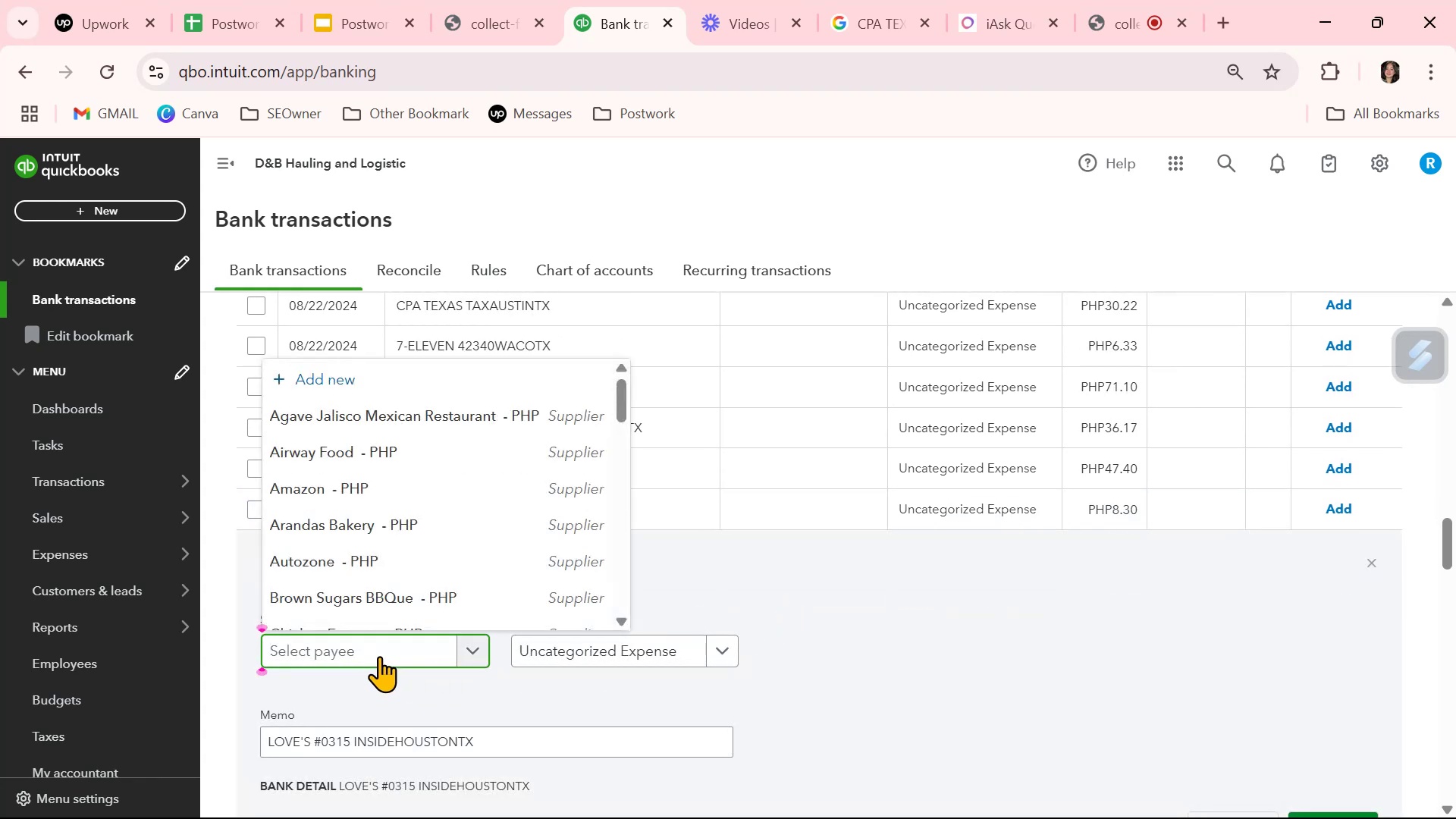 
type(lo)
 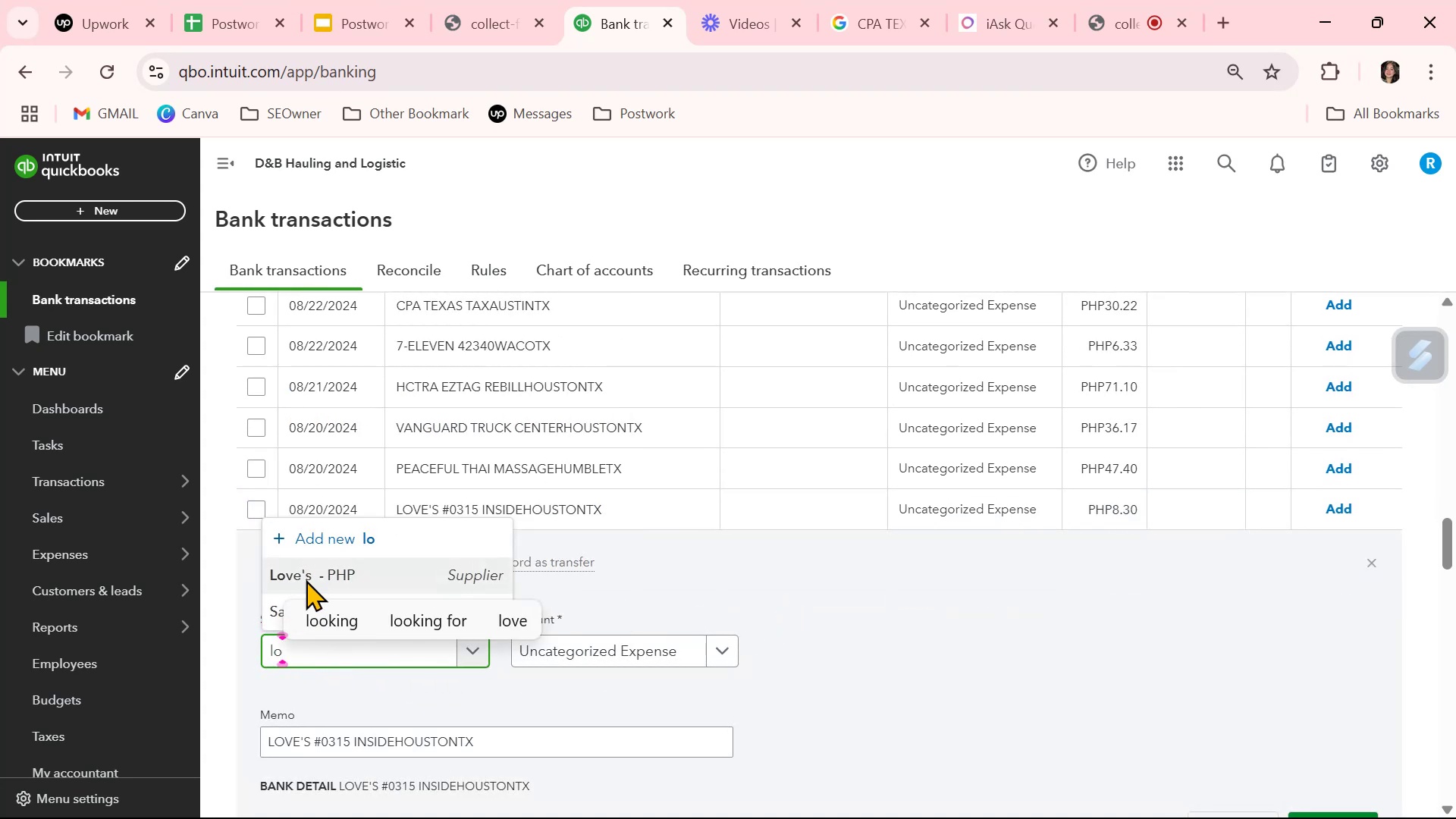 
double_click([308, 568])
 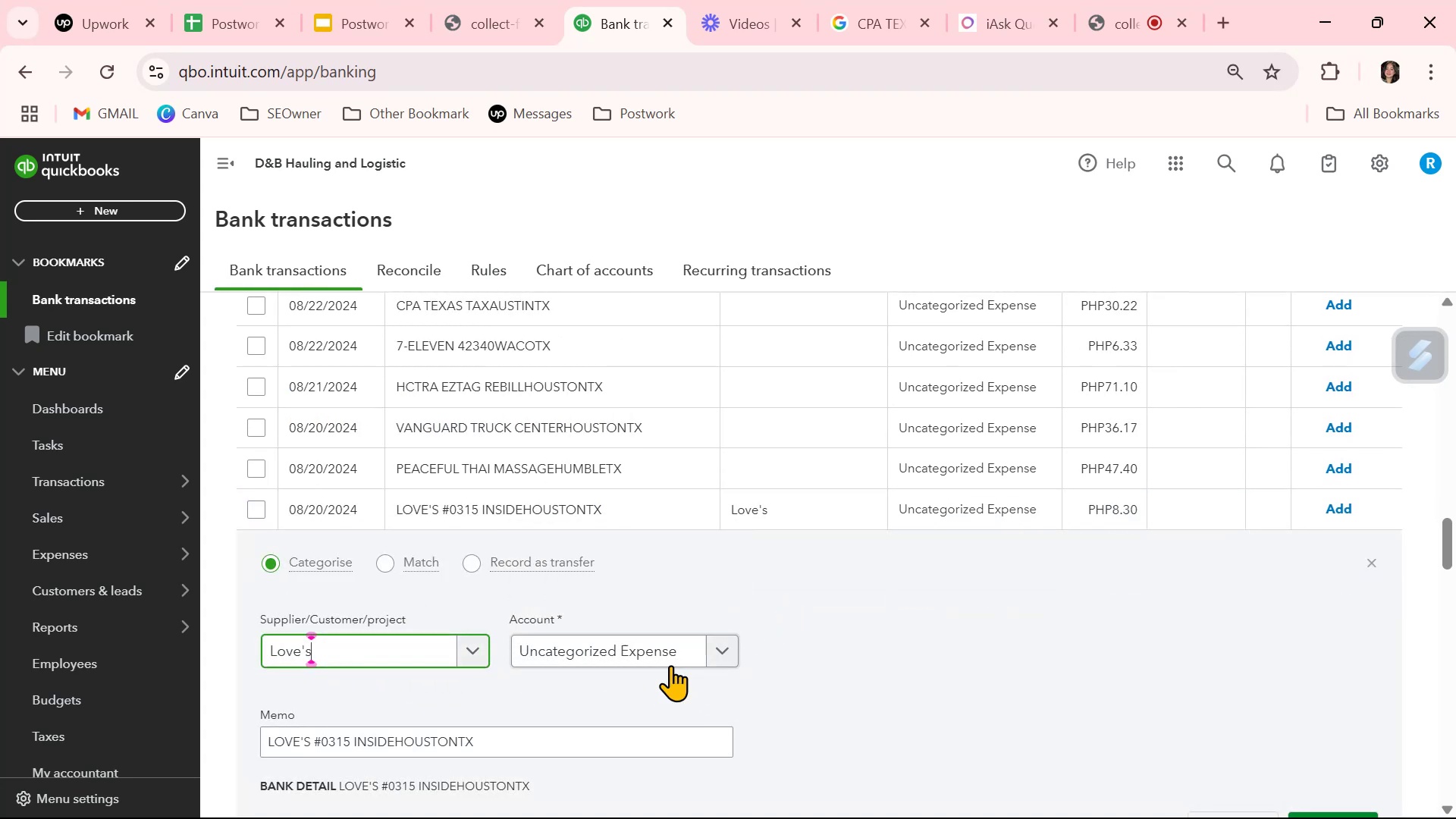 
left_click([669, 656])
 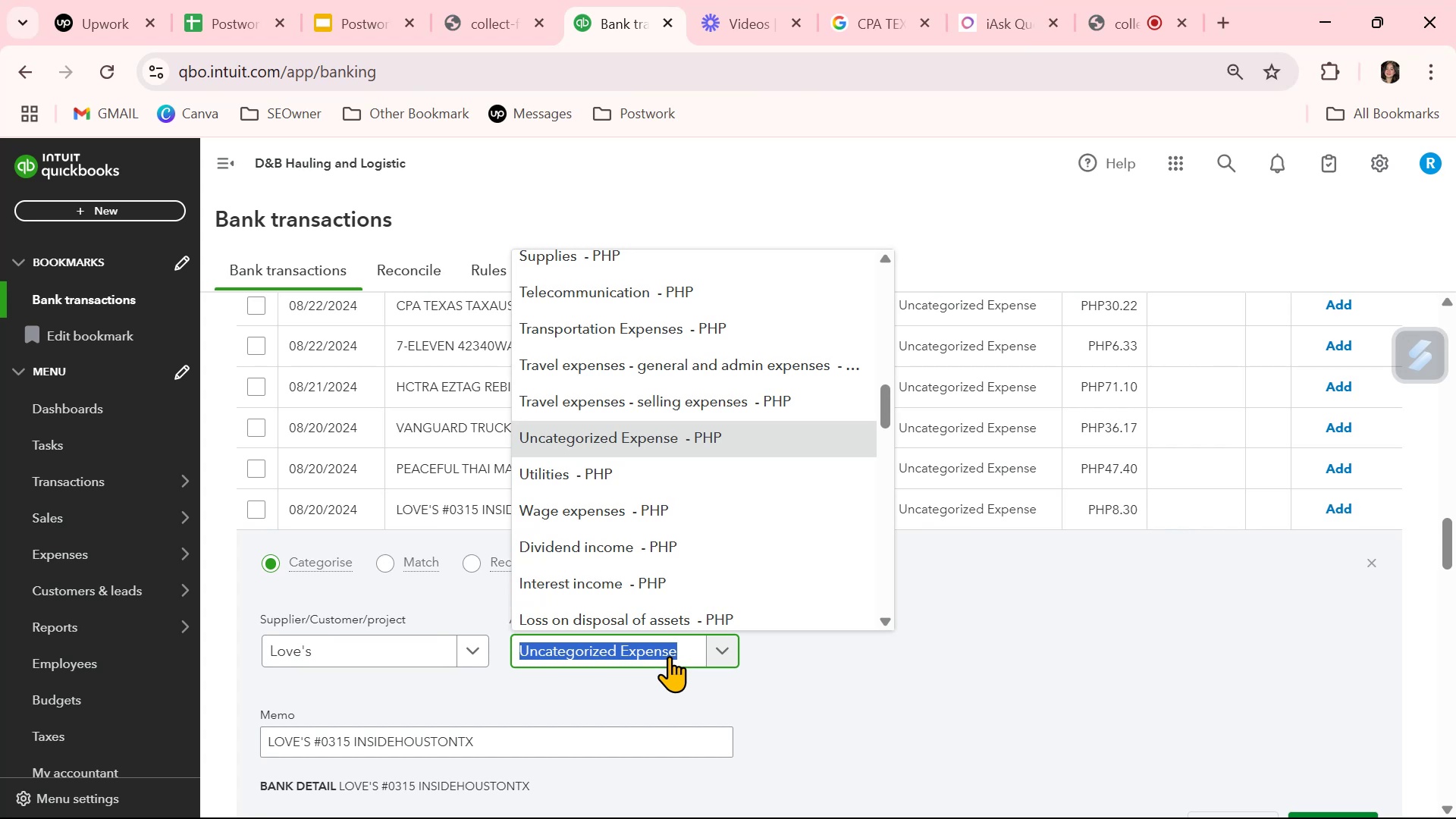 
type(tra)
 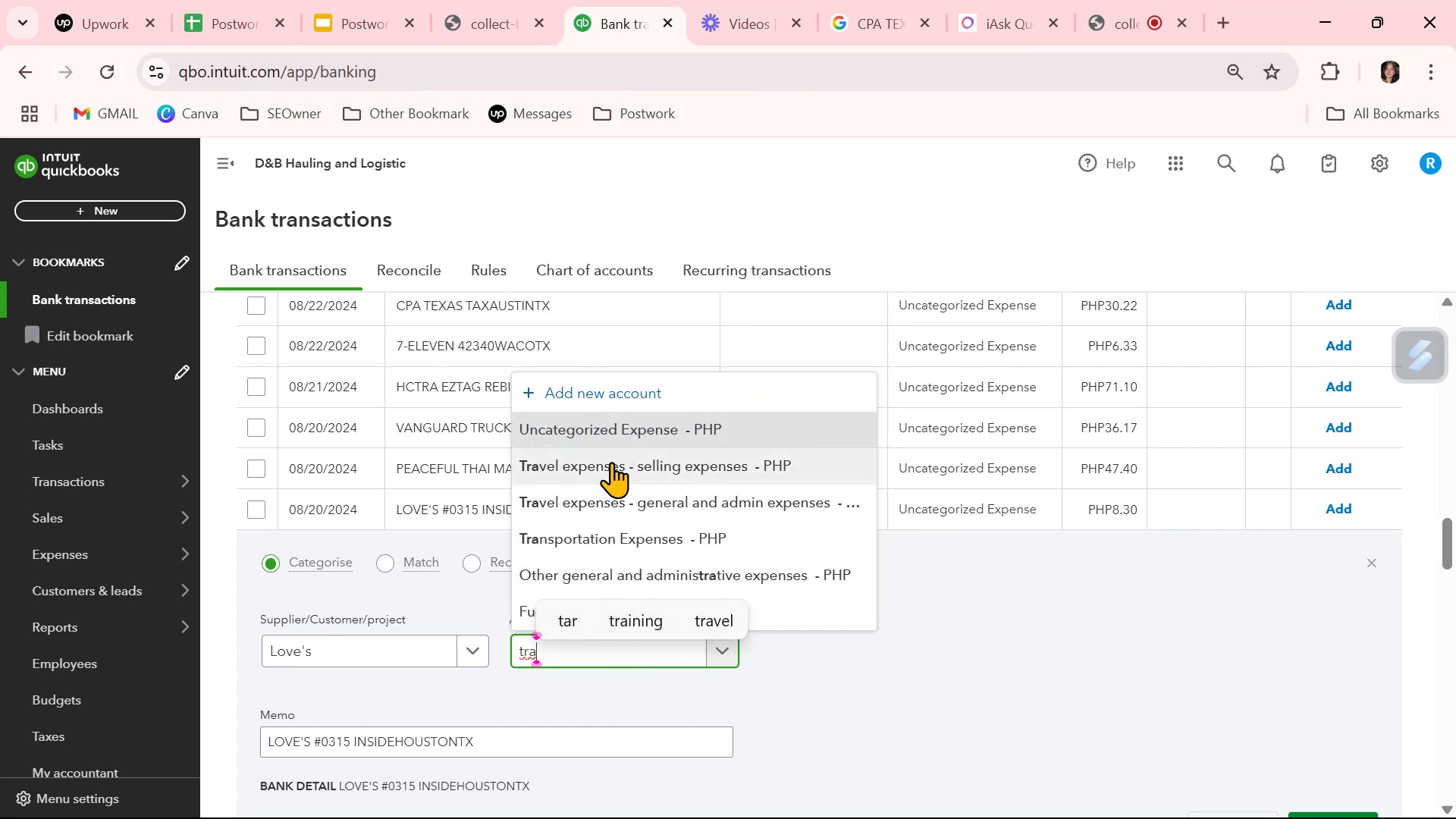 
left_click([601, 537])
 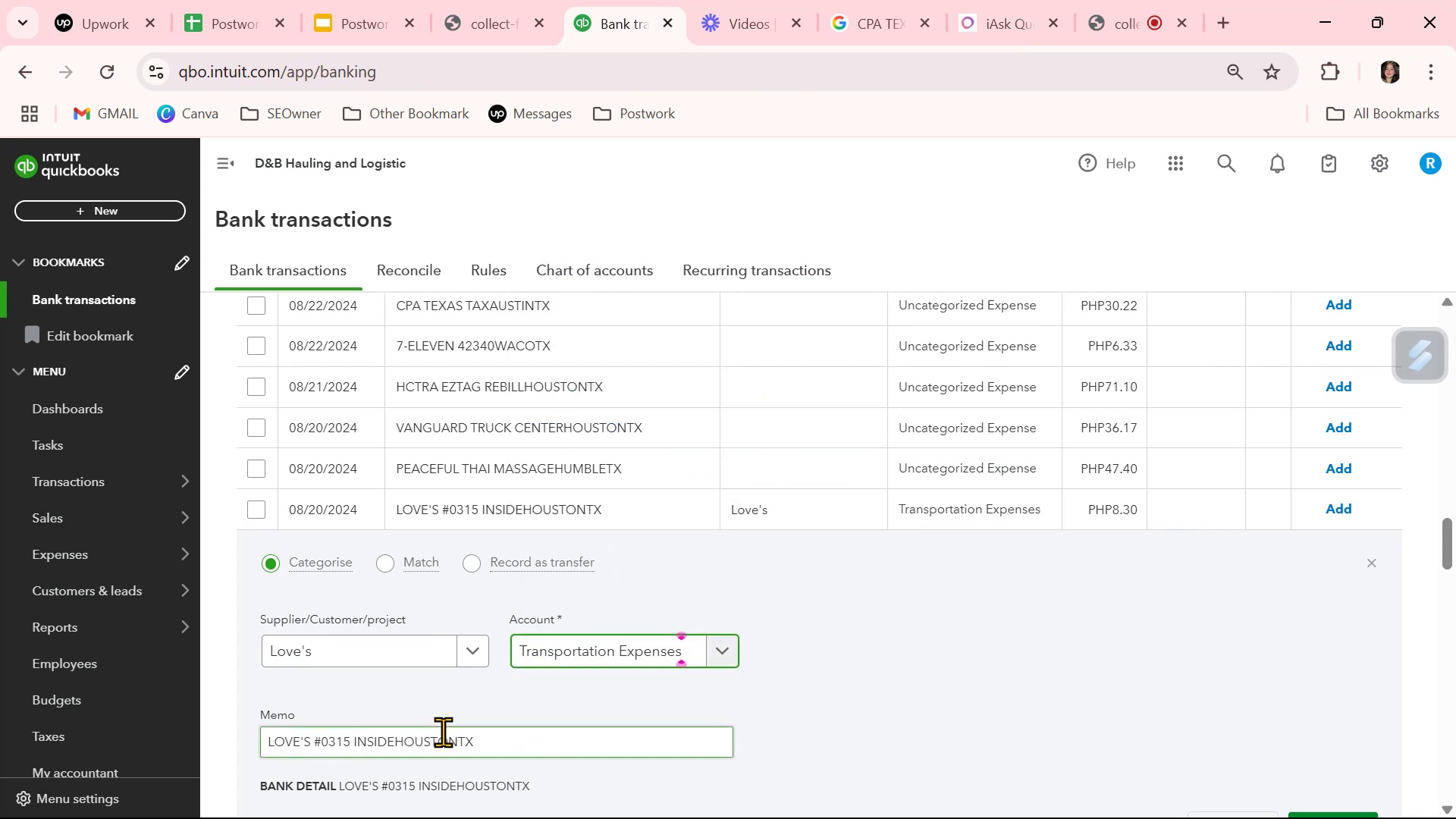 
left_click([847, 658])
 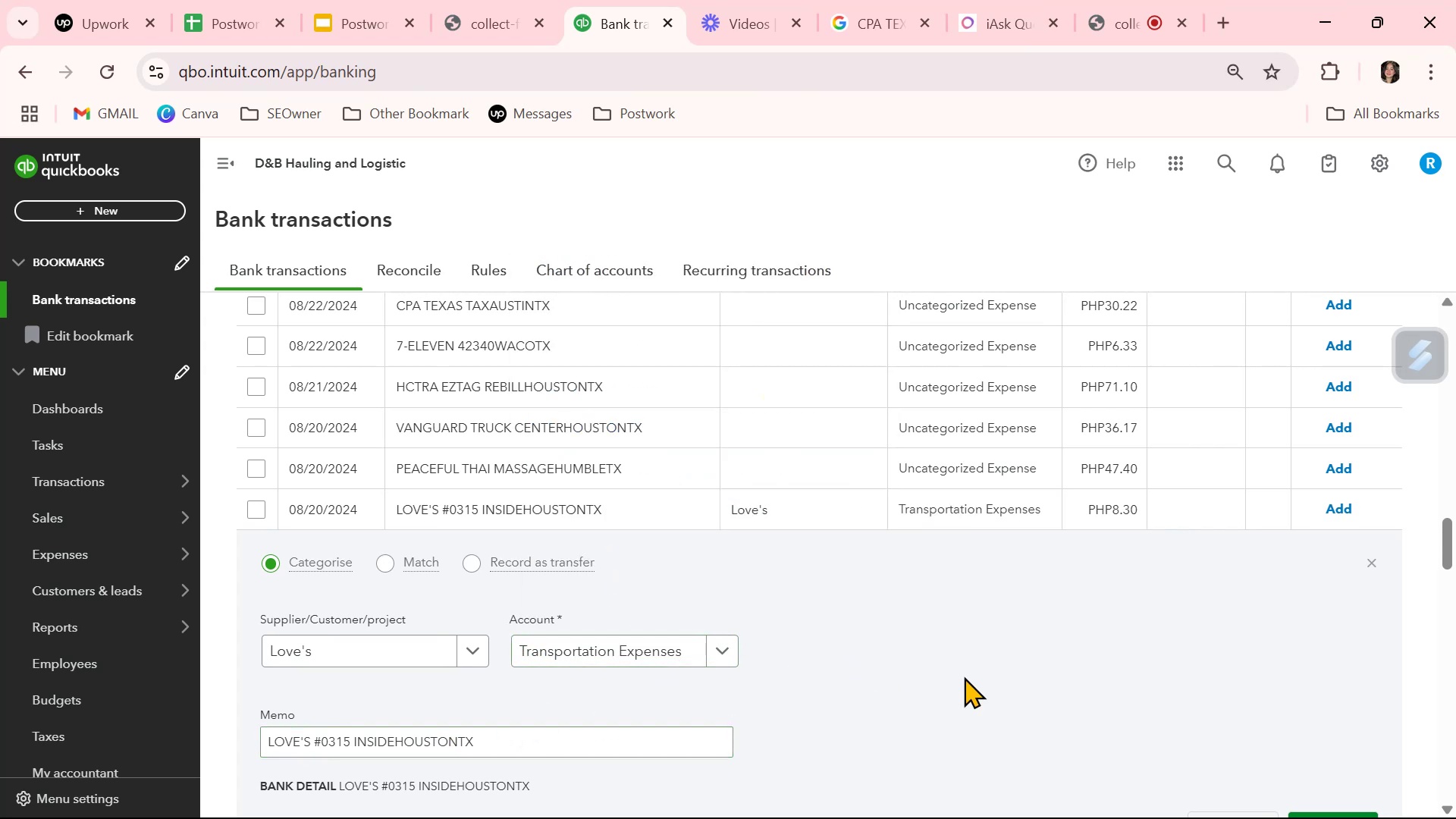 
scroll: coordinate [1181, 715], scroll_direction: down, amount: 1.0
 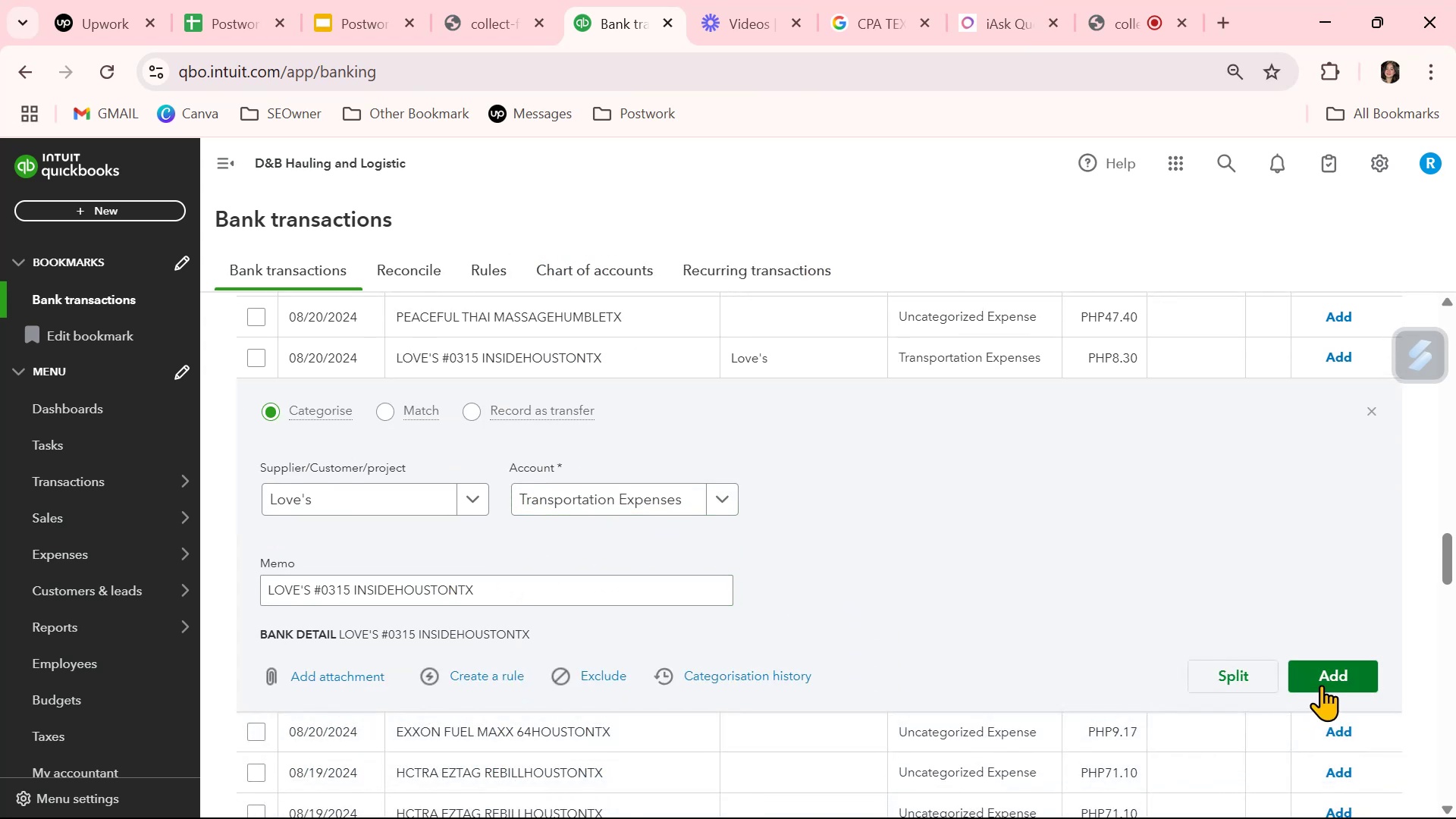 
left_click([1329, 681])
 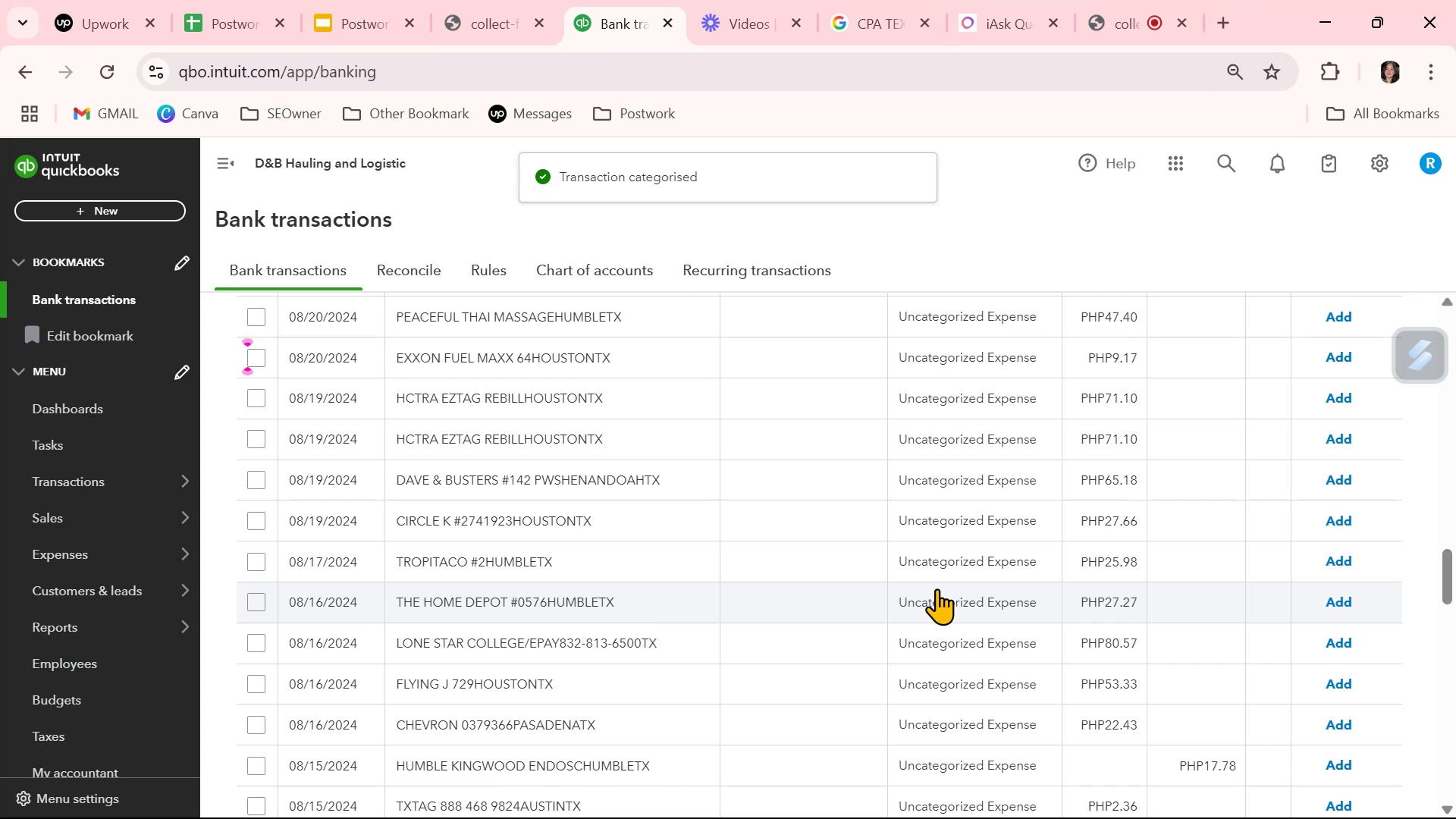 
wait(5.38)
 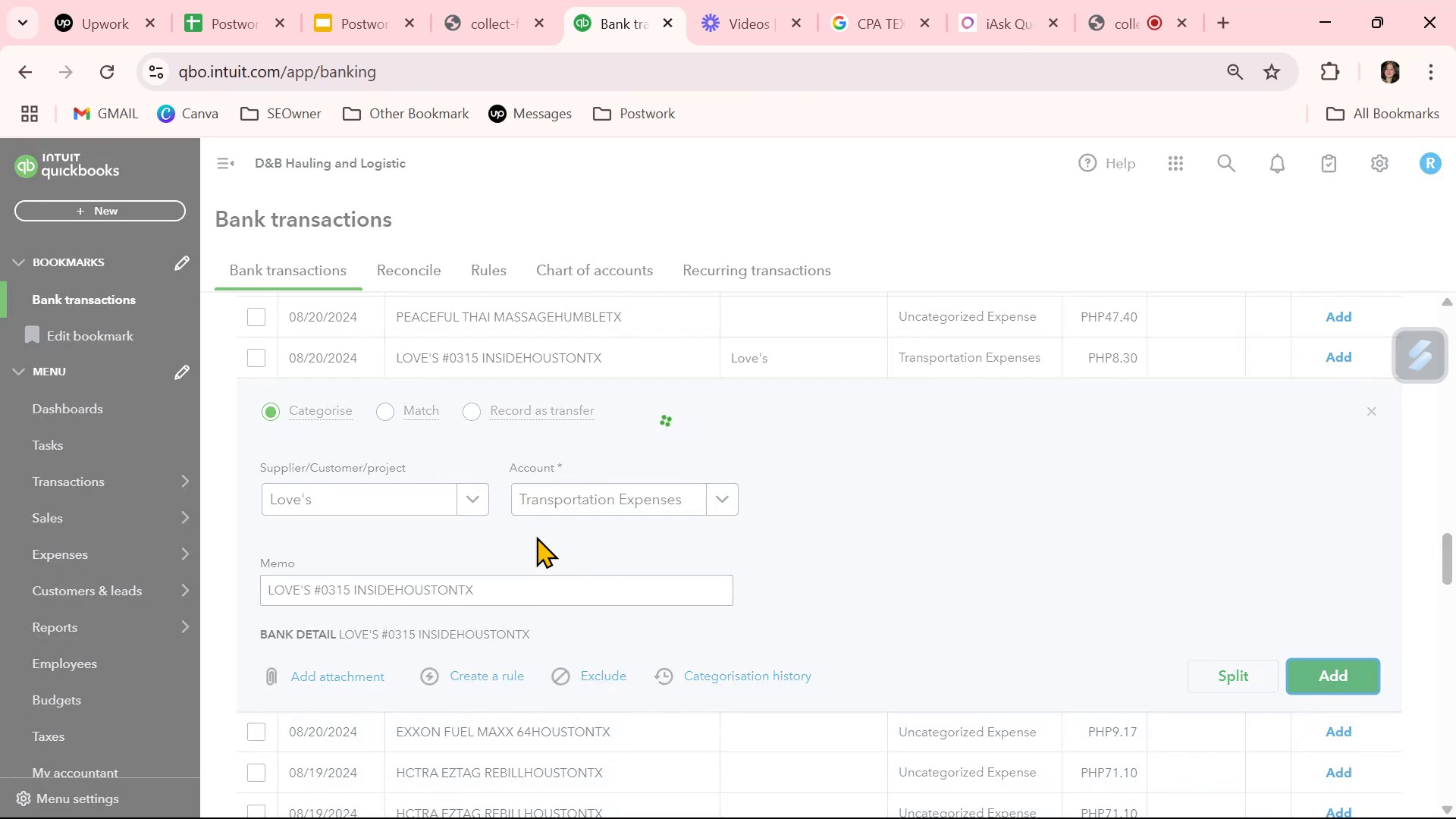 
left_click([579, 488])
 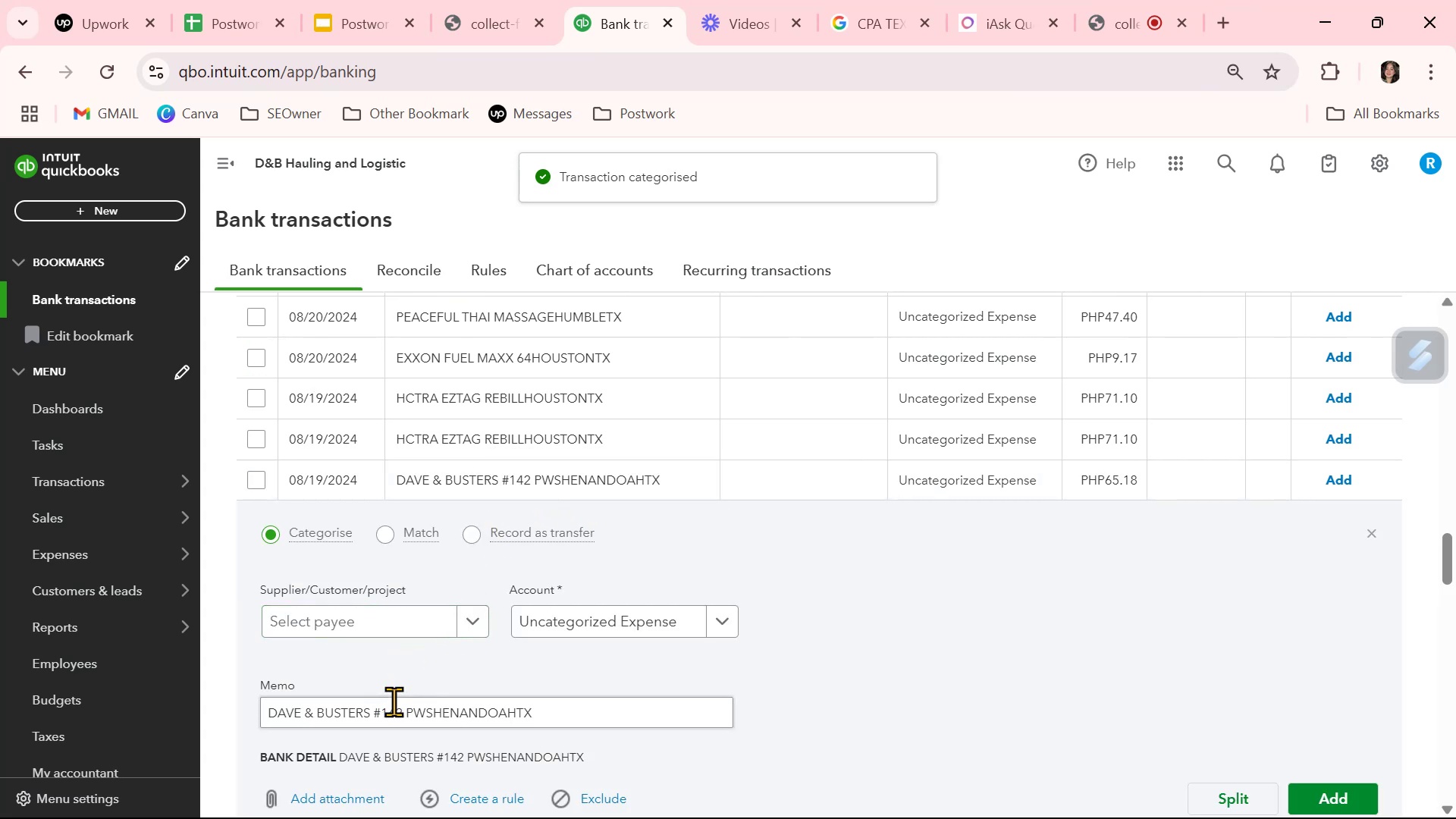 
double_click([393, 720])
 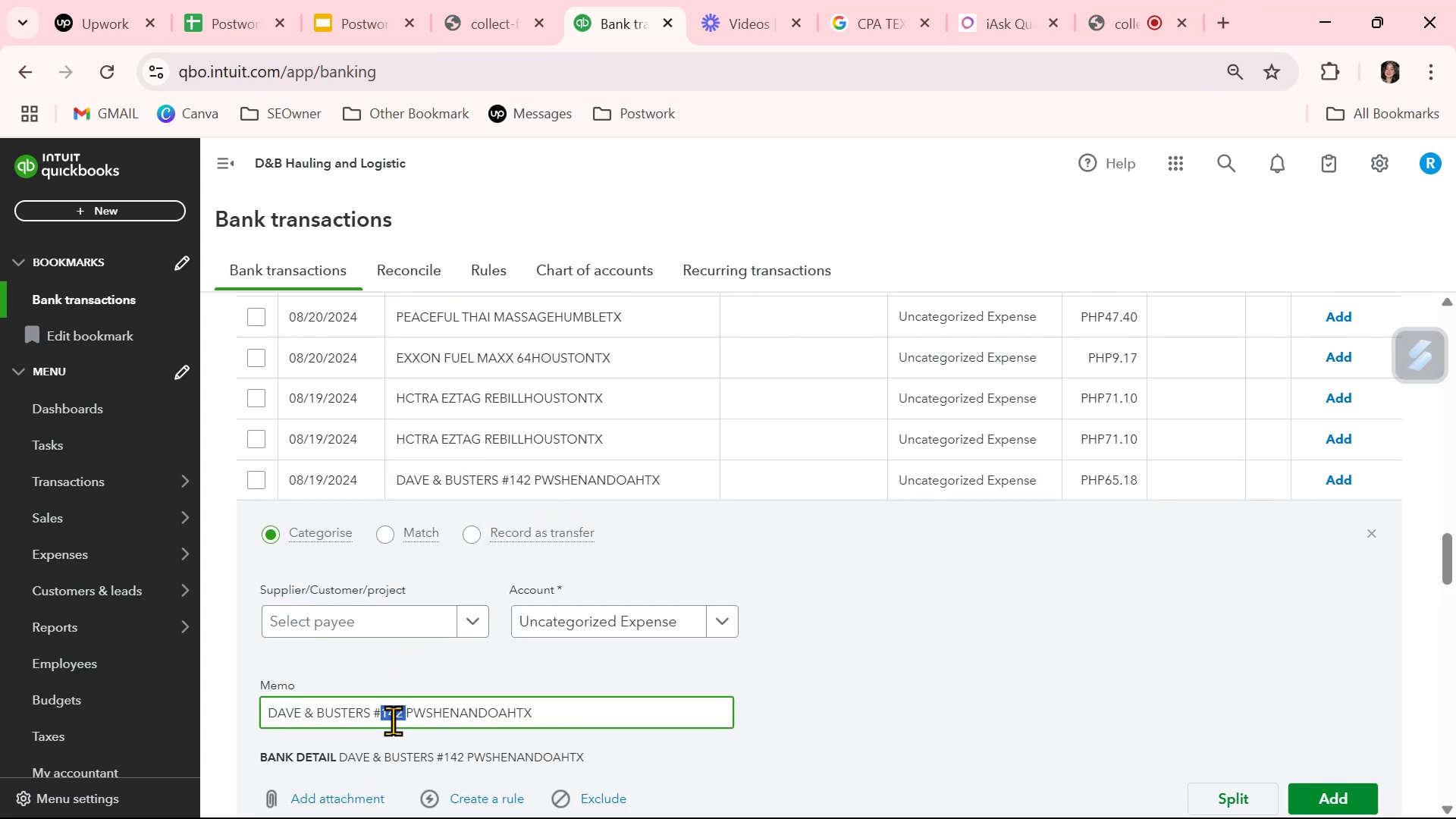 
triple_click([393, 720])
 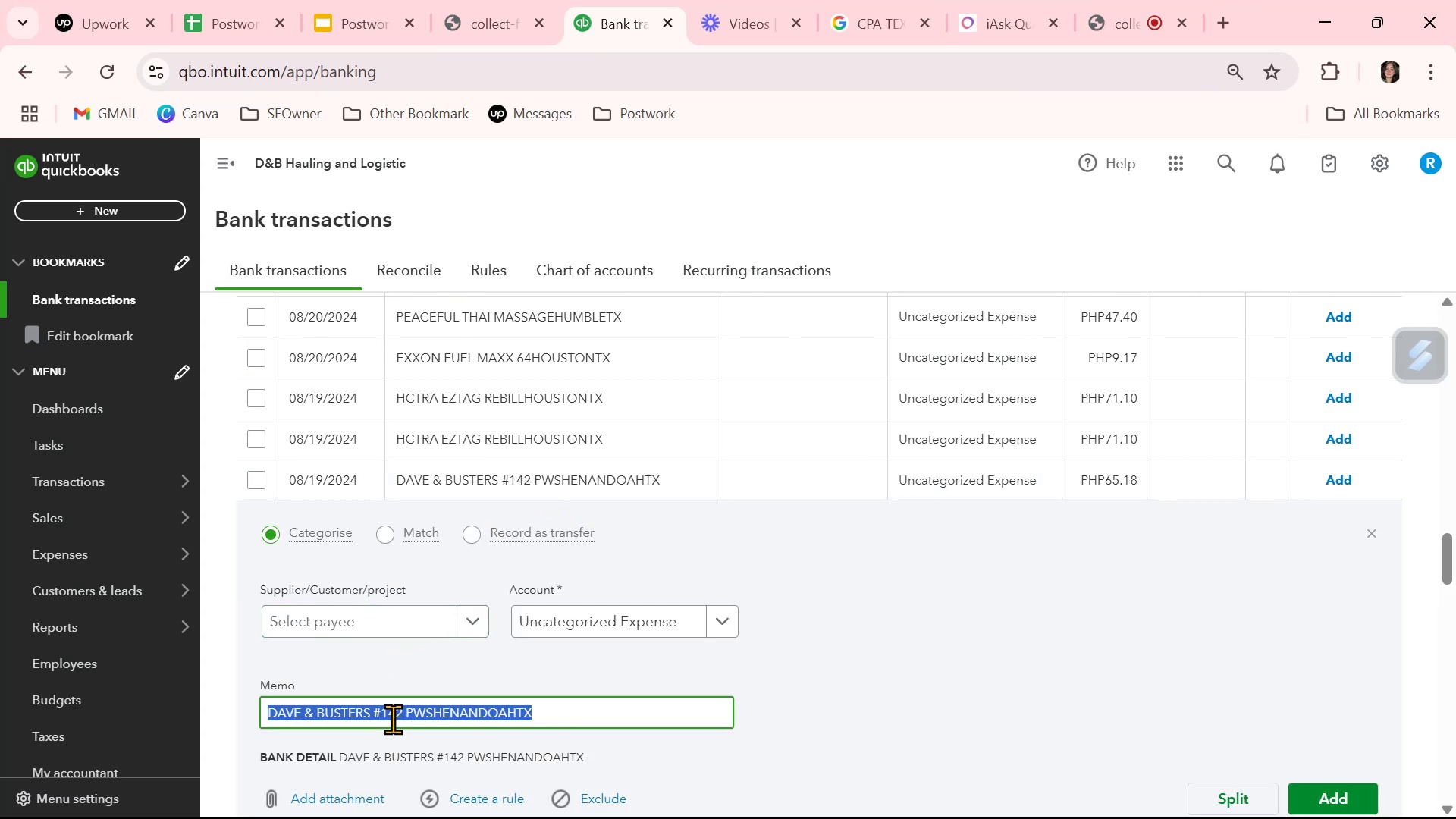 
key(Control+ControlLeft)
 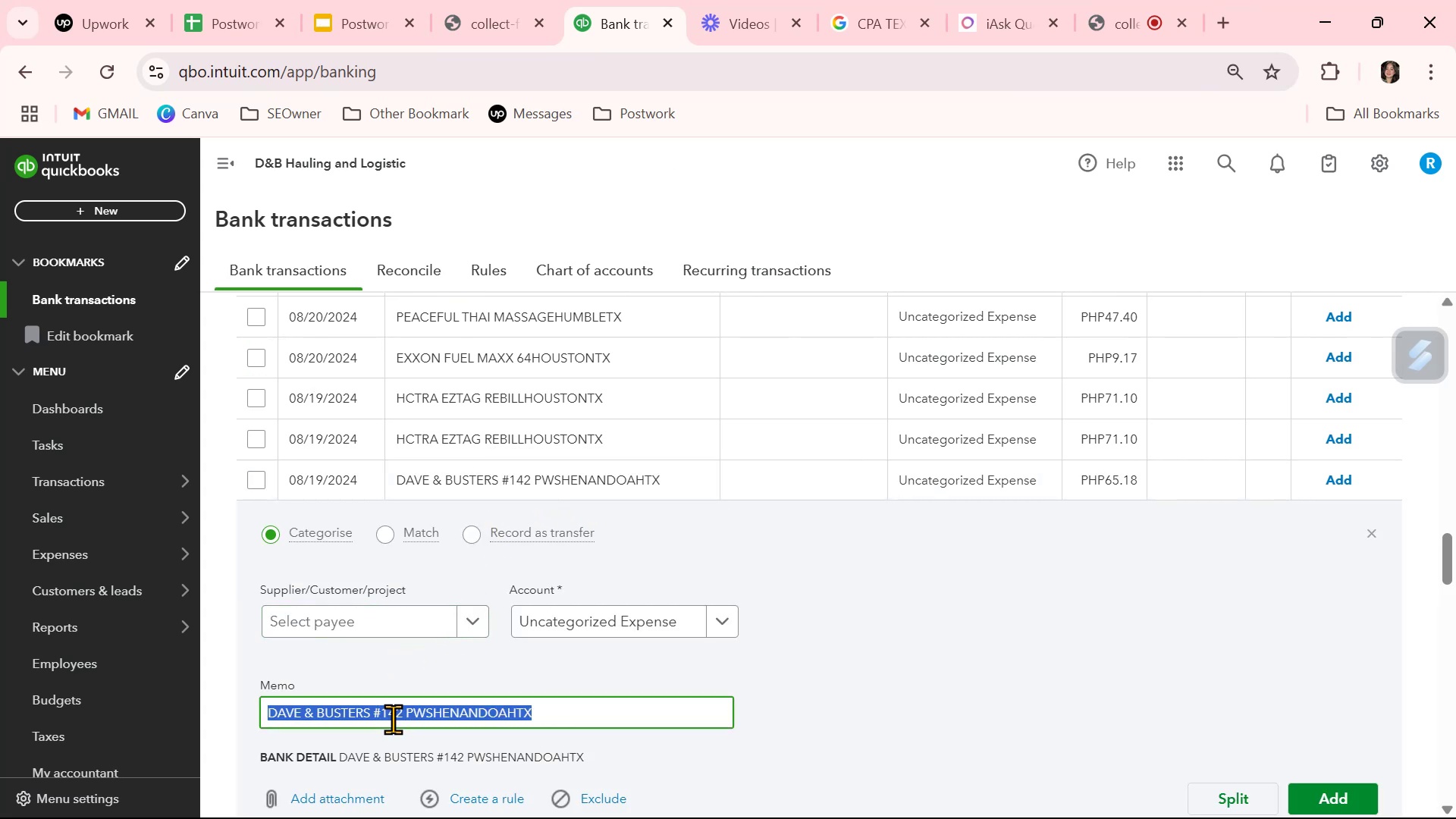 
key(Control+C)
 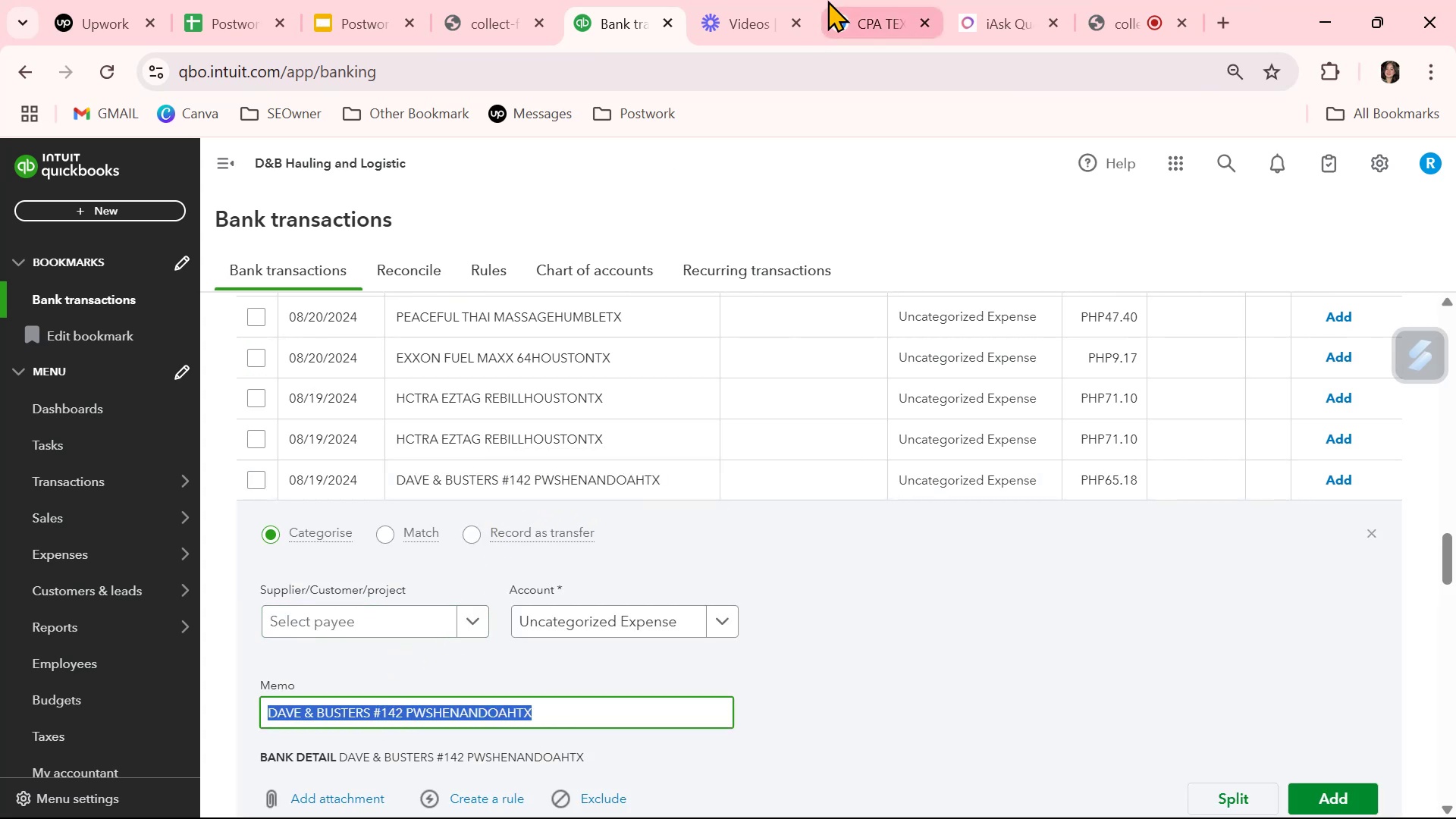 
left_click([842, 13])
 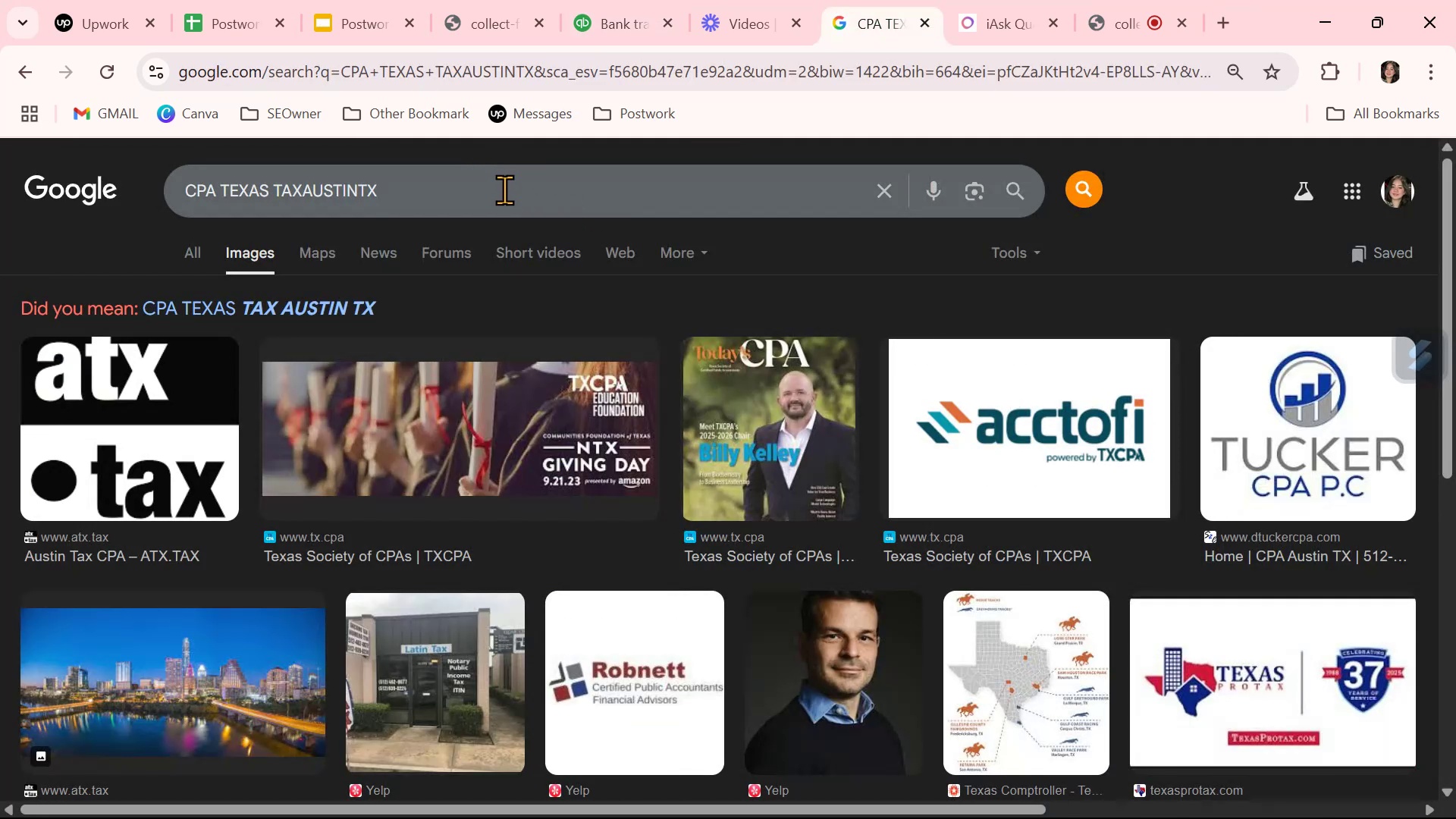 
double_click([504, 190])
 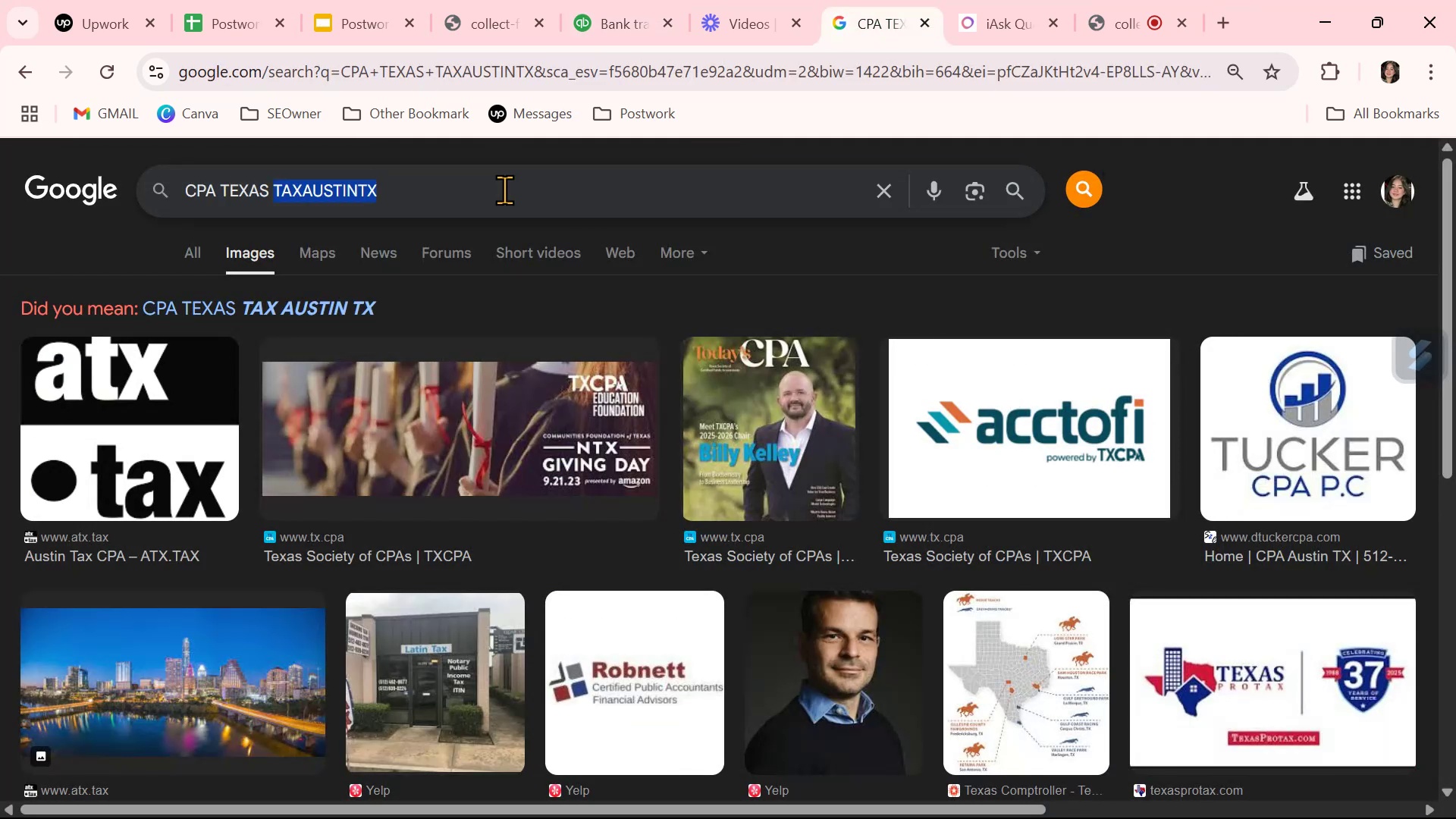 
triple_click([504, 190])
 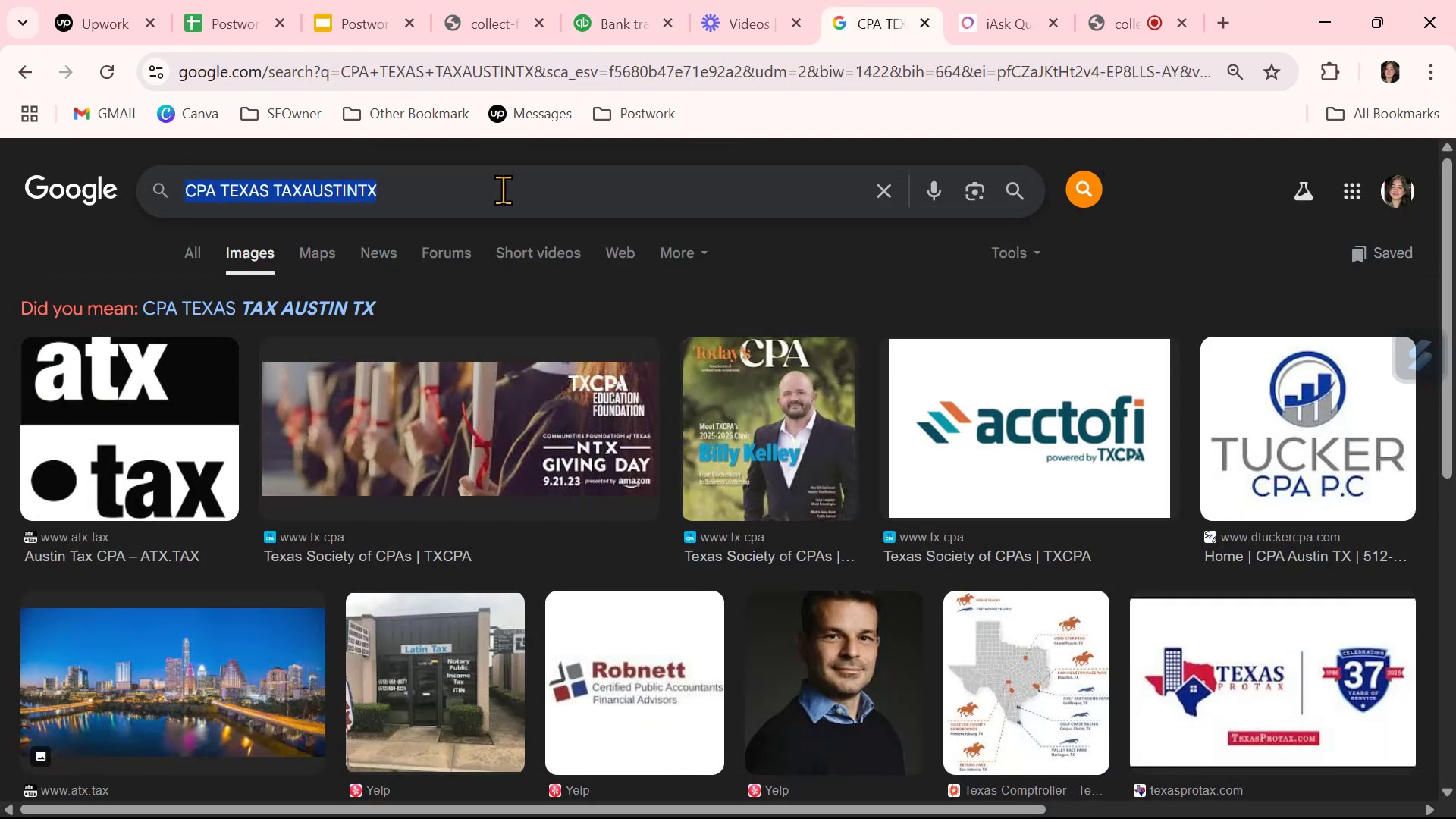 
key(Control+ControlLeft)
 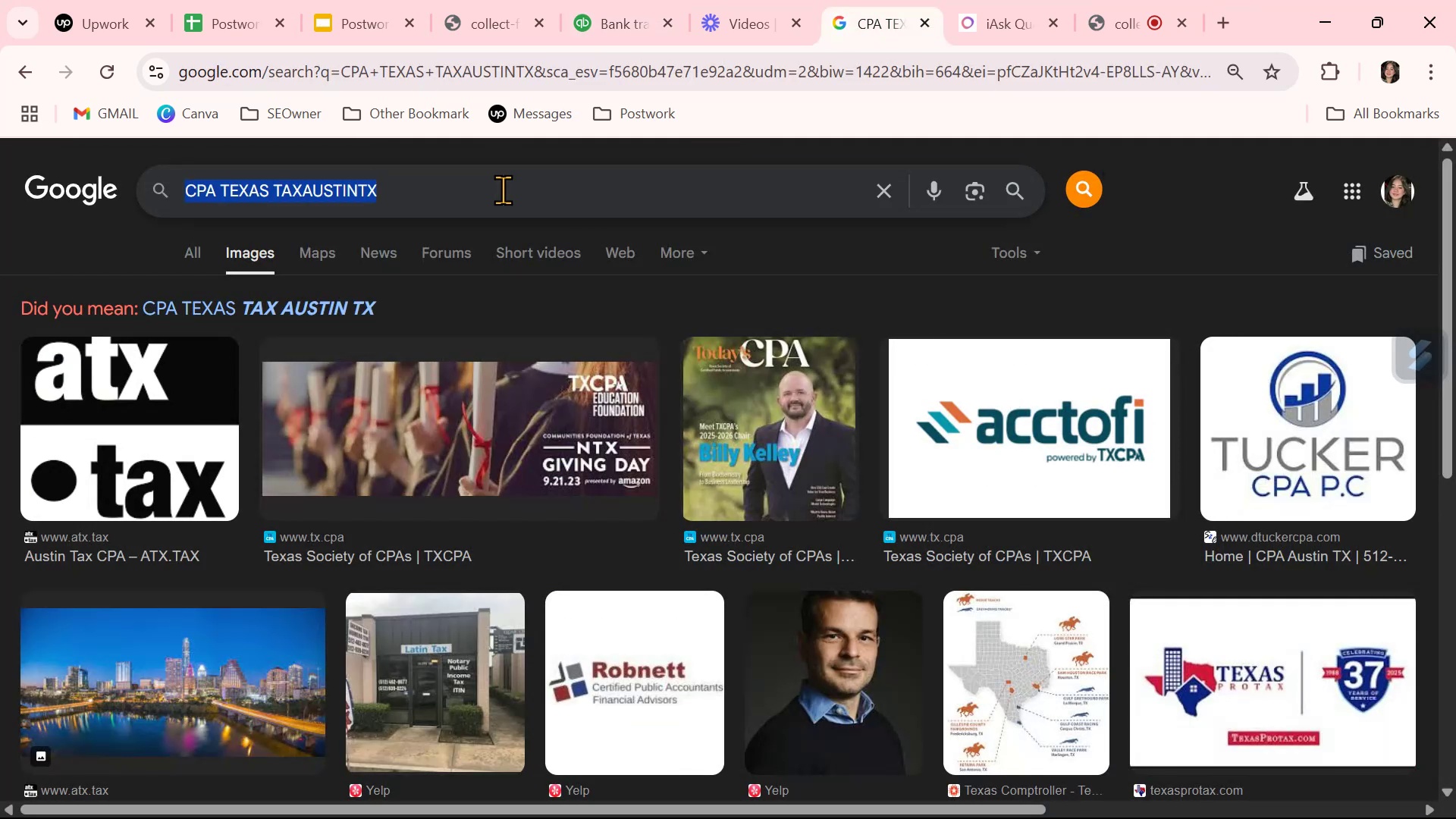 
key(Control+V)
 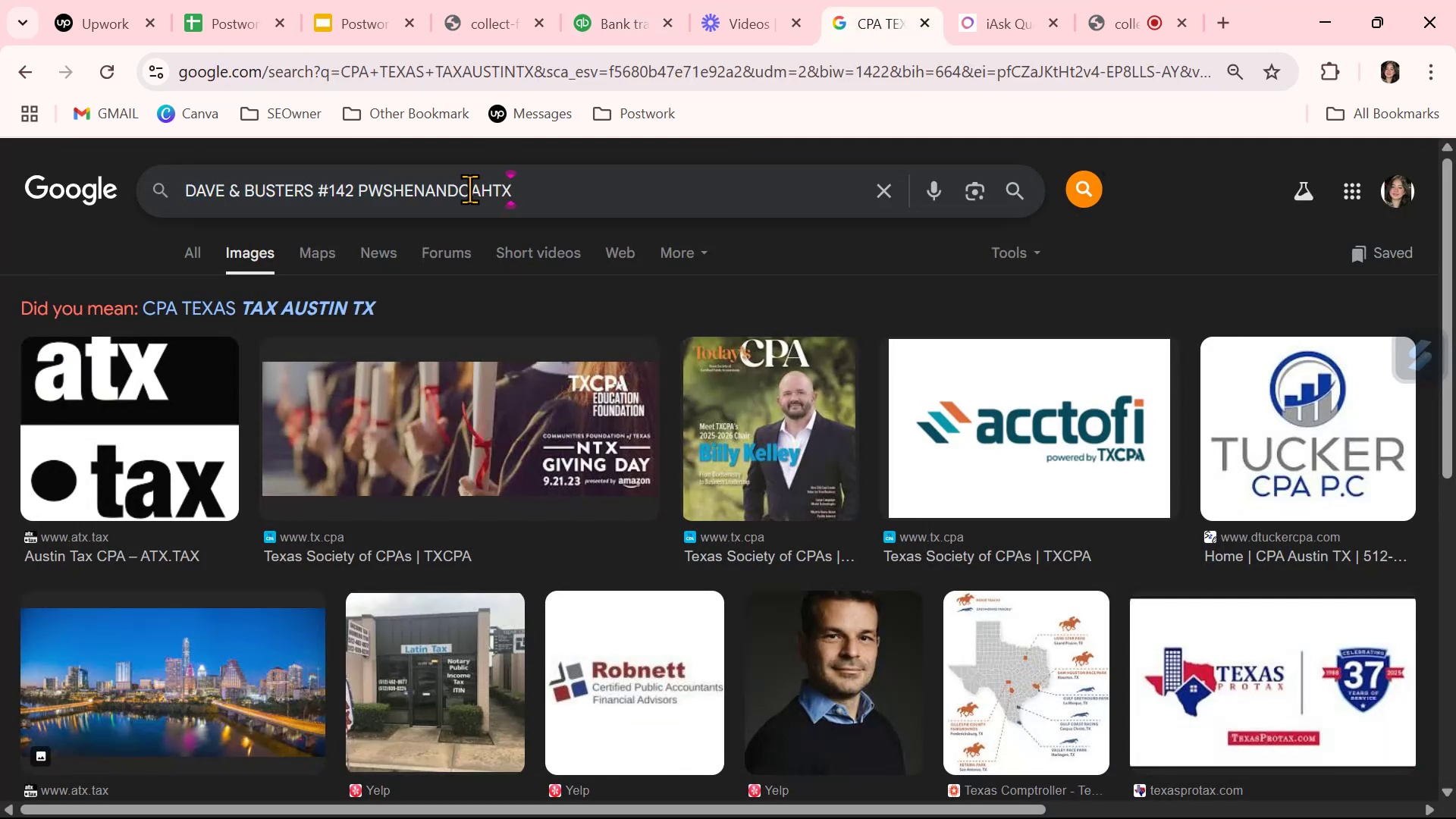 
key(NumpadEnter)
 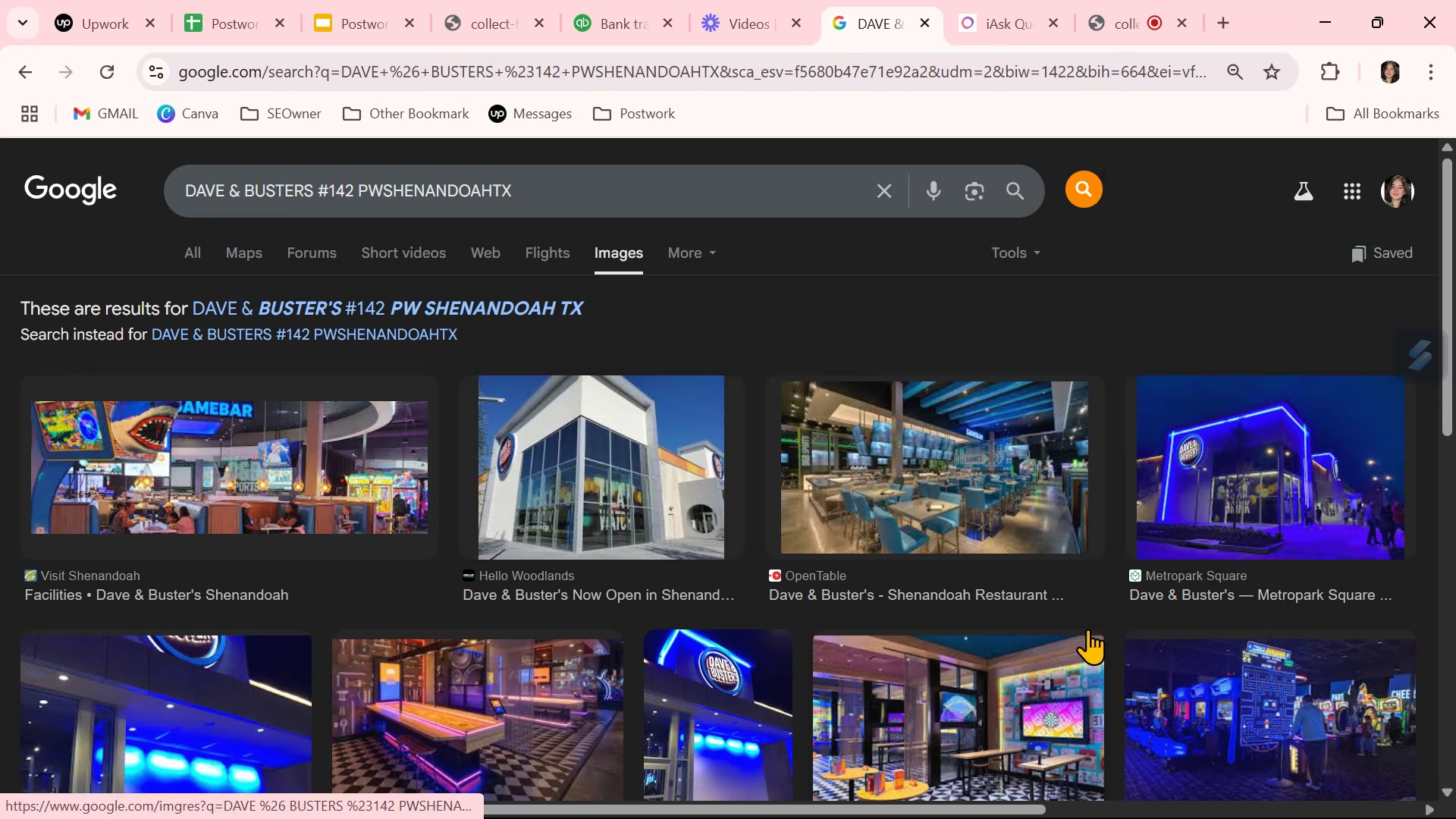 
wait(8.41)
 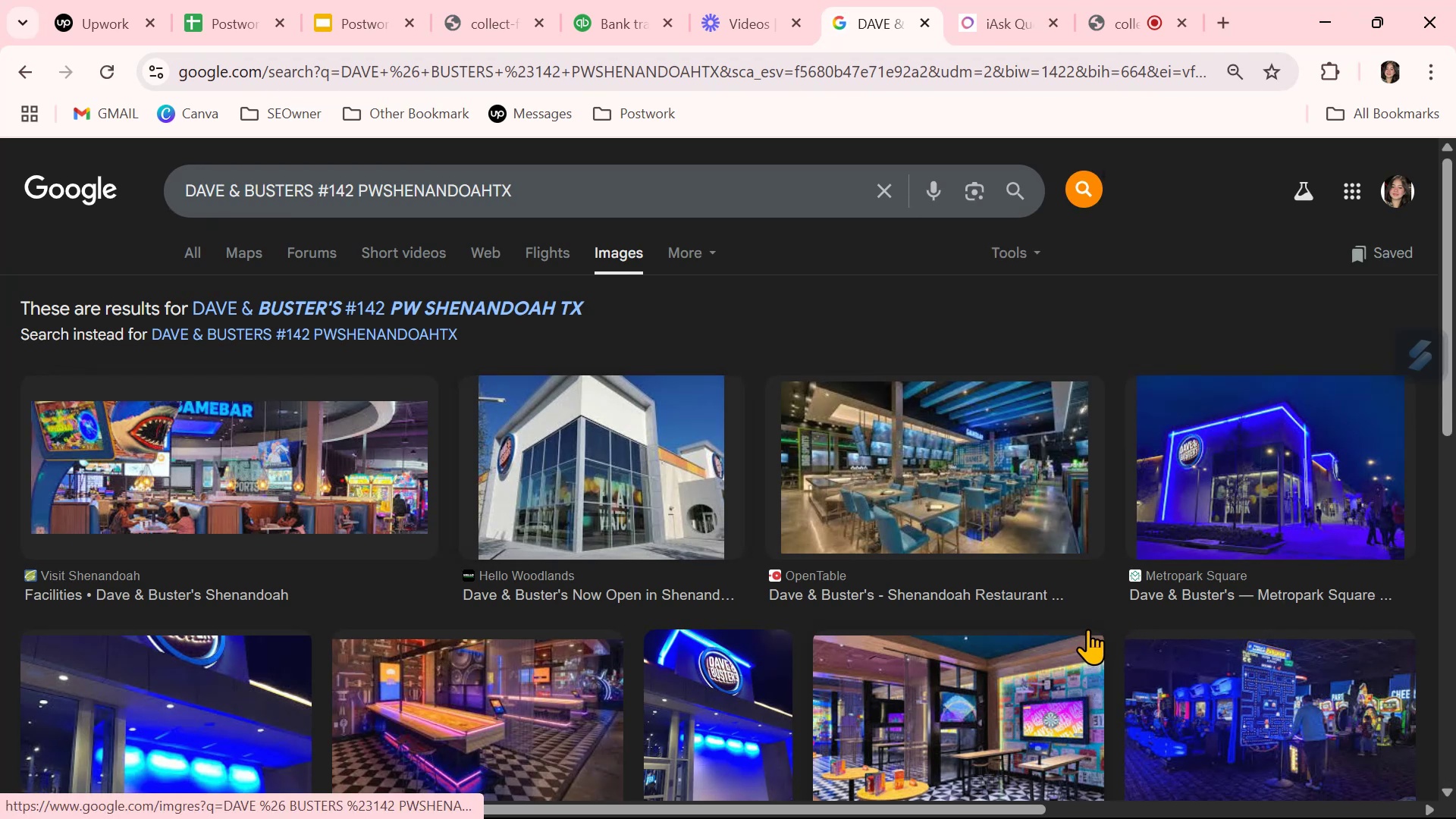 
left_click_drag(start_coordinate=[770, 606], to_coordinate=[833, 606])
 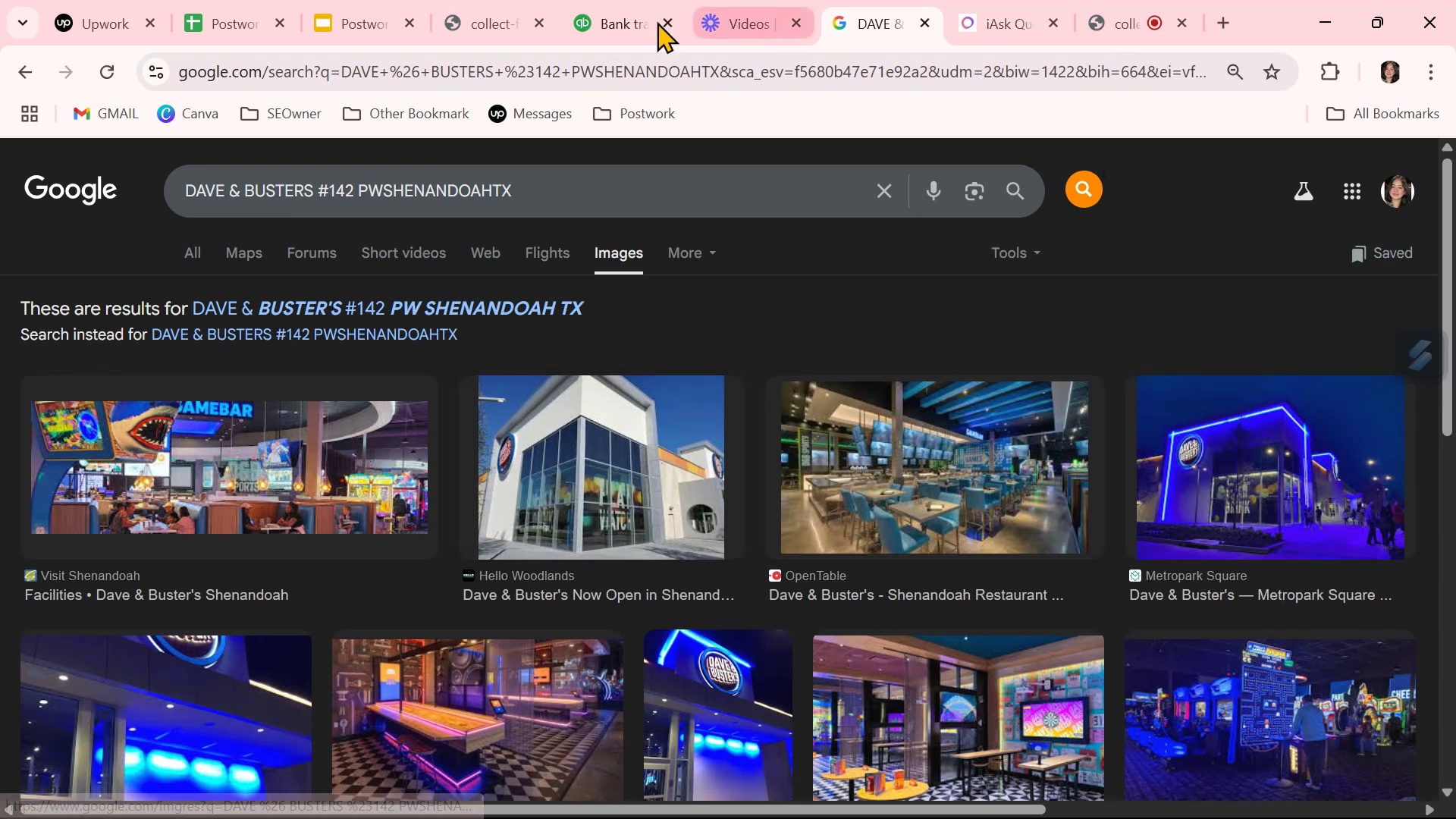 
left_click([591, 13])
 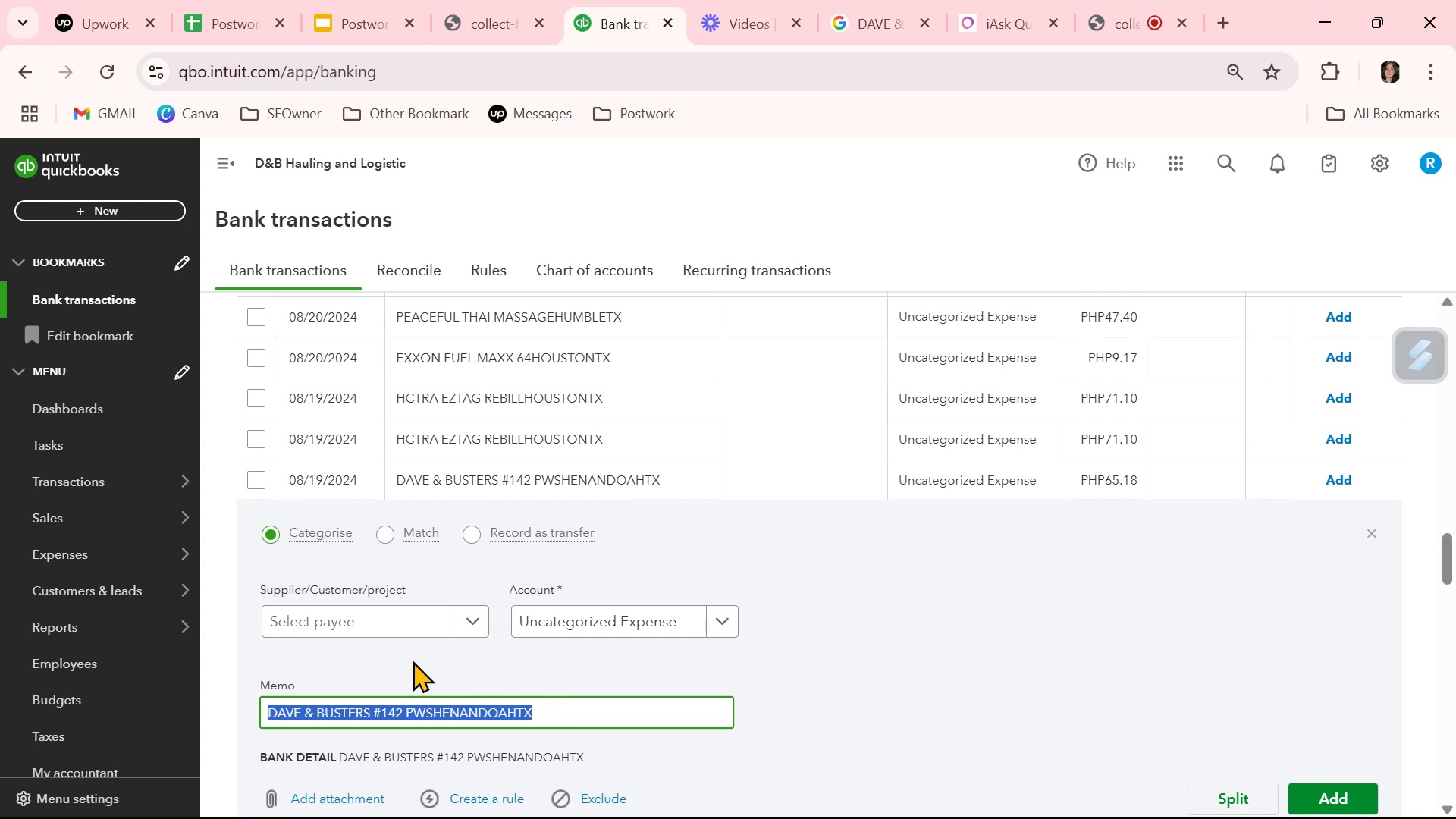 
left_click([394, 614])
 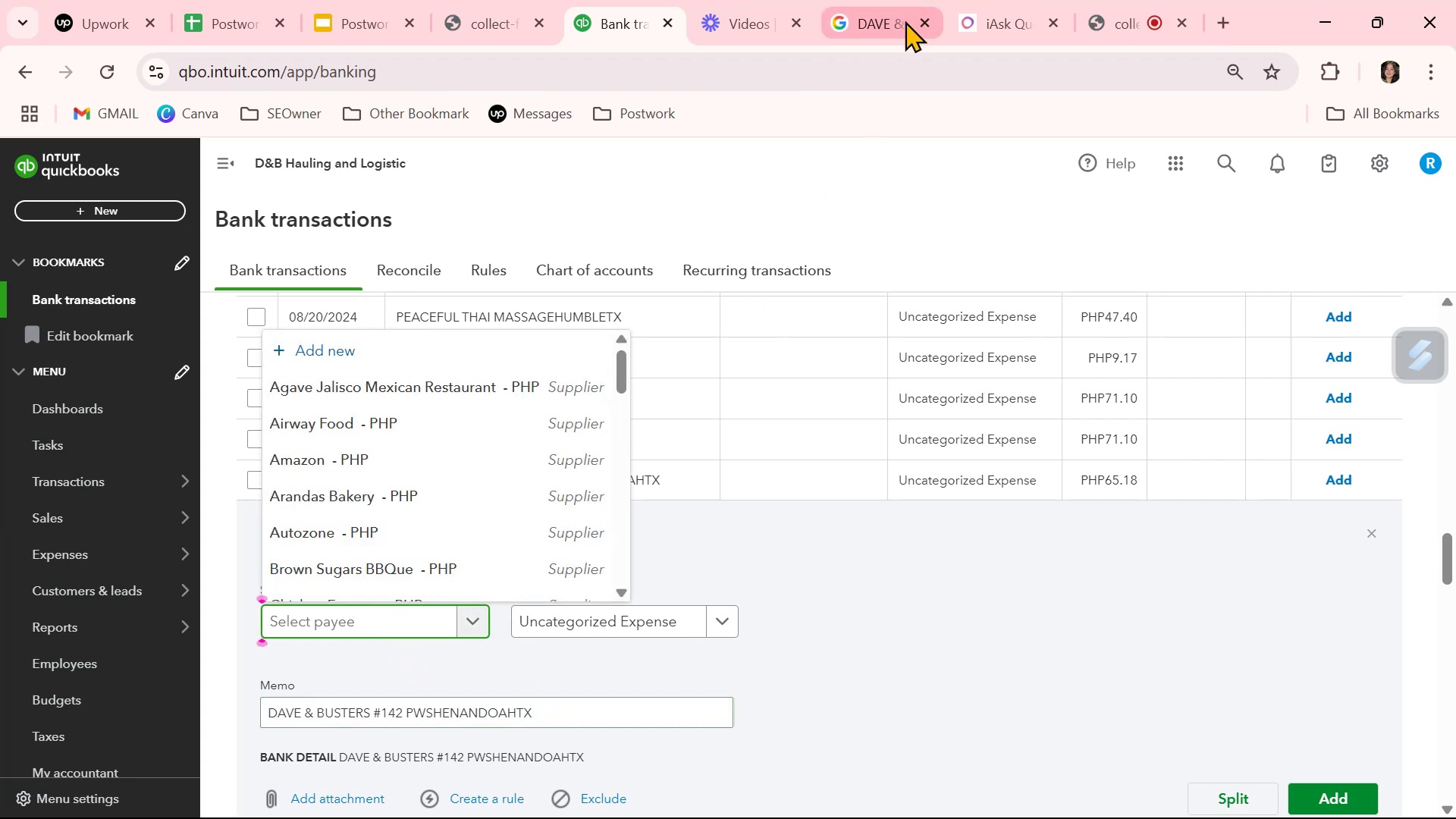 
left_click([833, 16])
 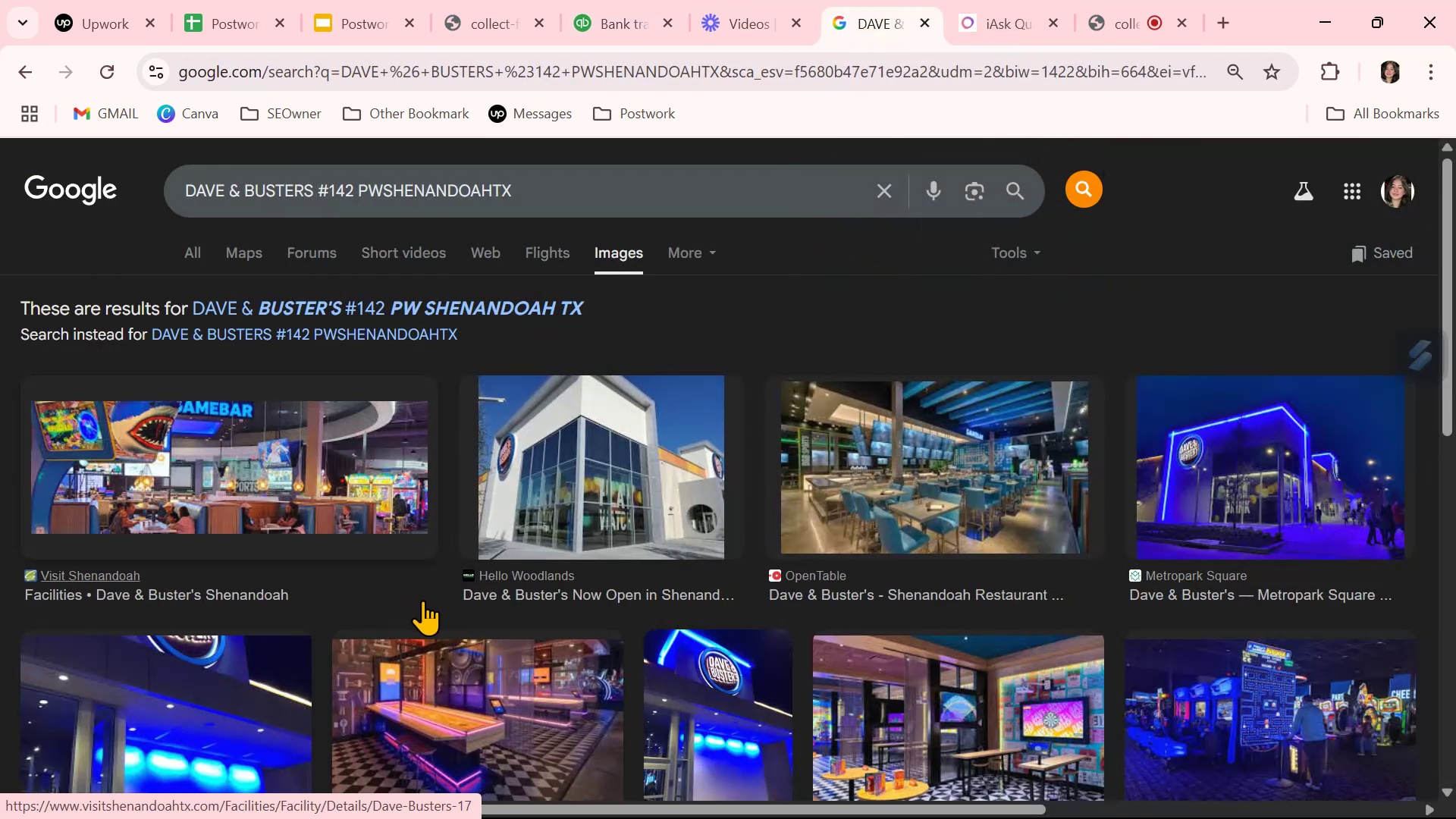 
scroll: coordinate [429, 600], scroll_direction: down, amount: 2.0
 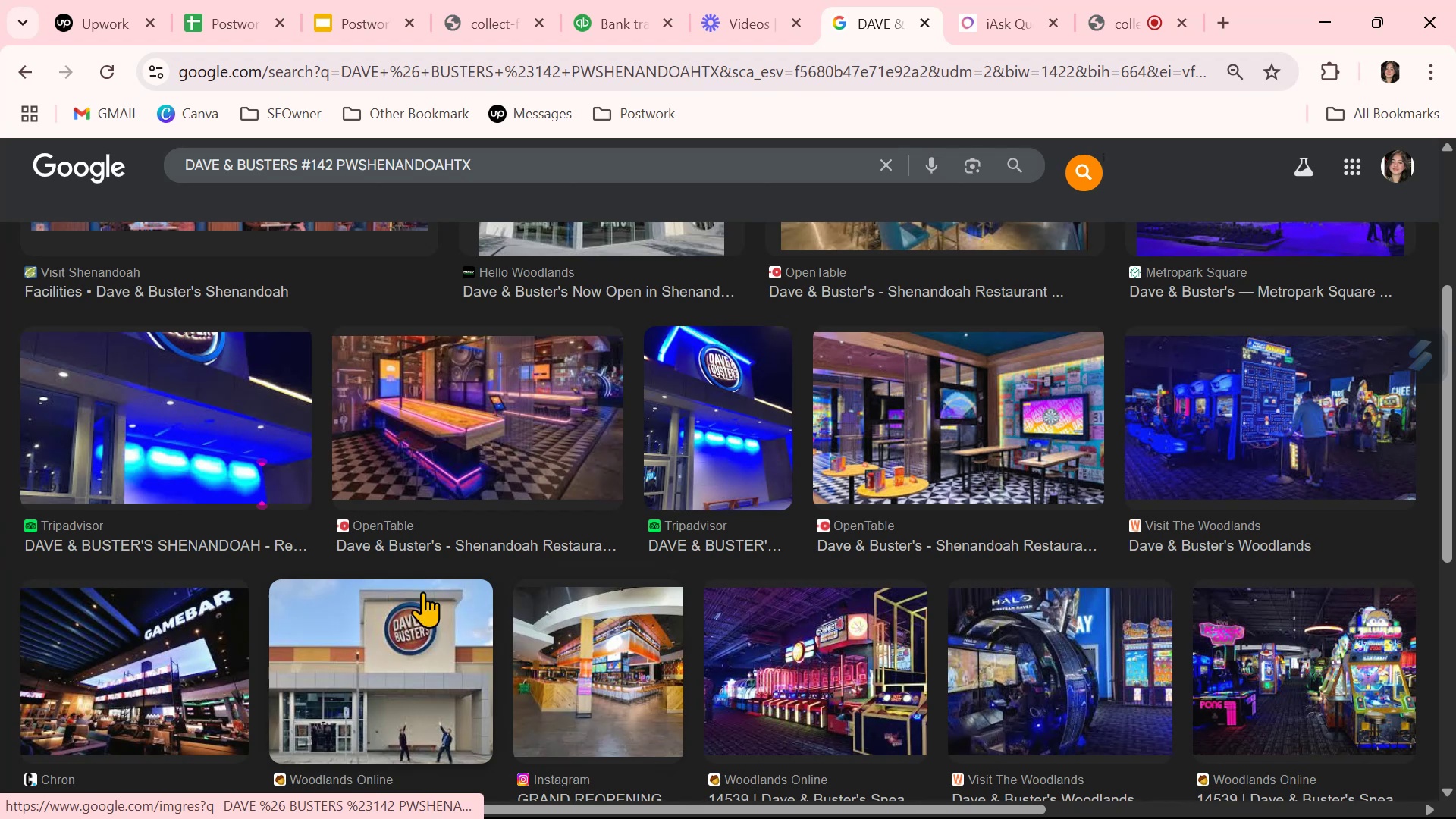 
left_click_drag(start_coordinate=[324, 554], to_coordinate=[604, 544])
 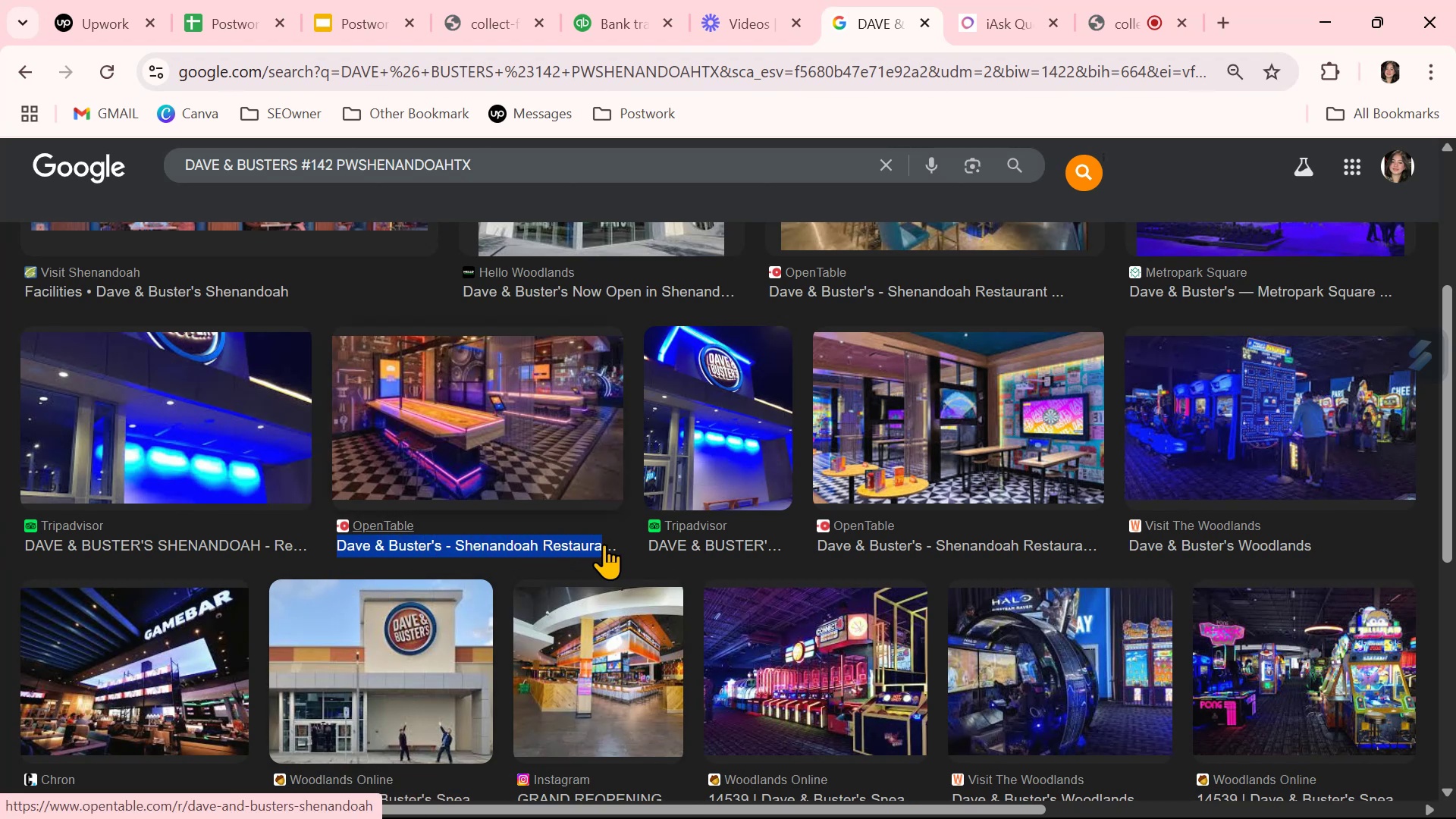 
key(Control+ControlLeft)
 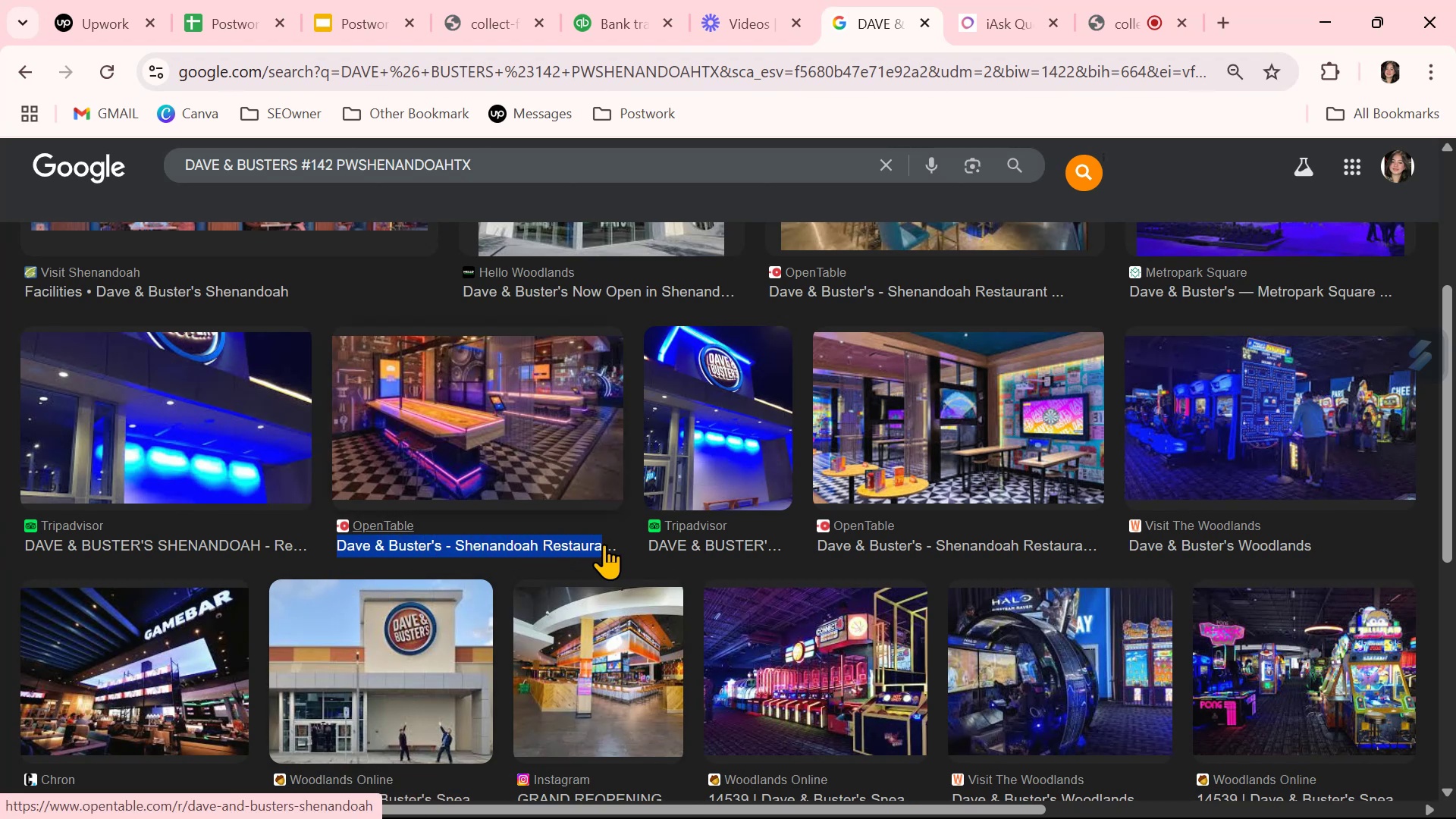 
key(Control+C)
 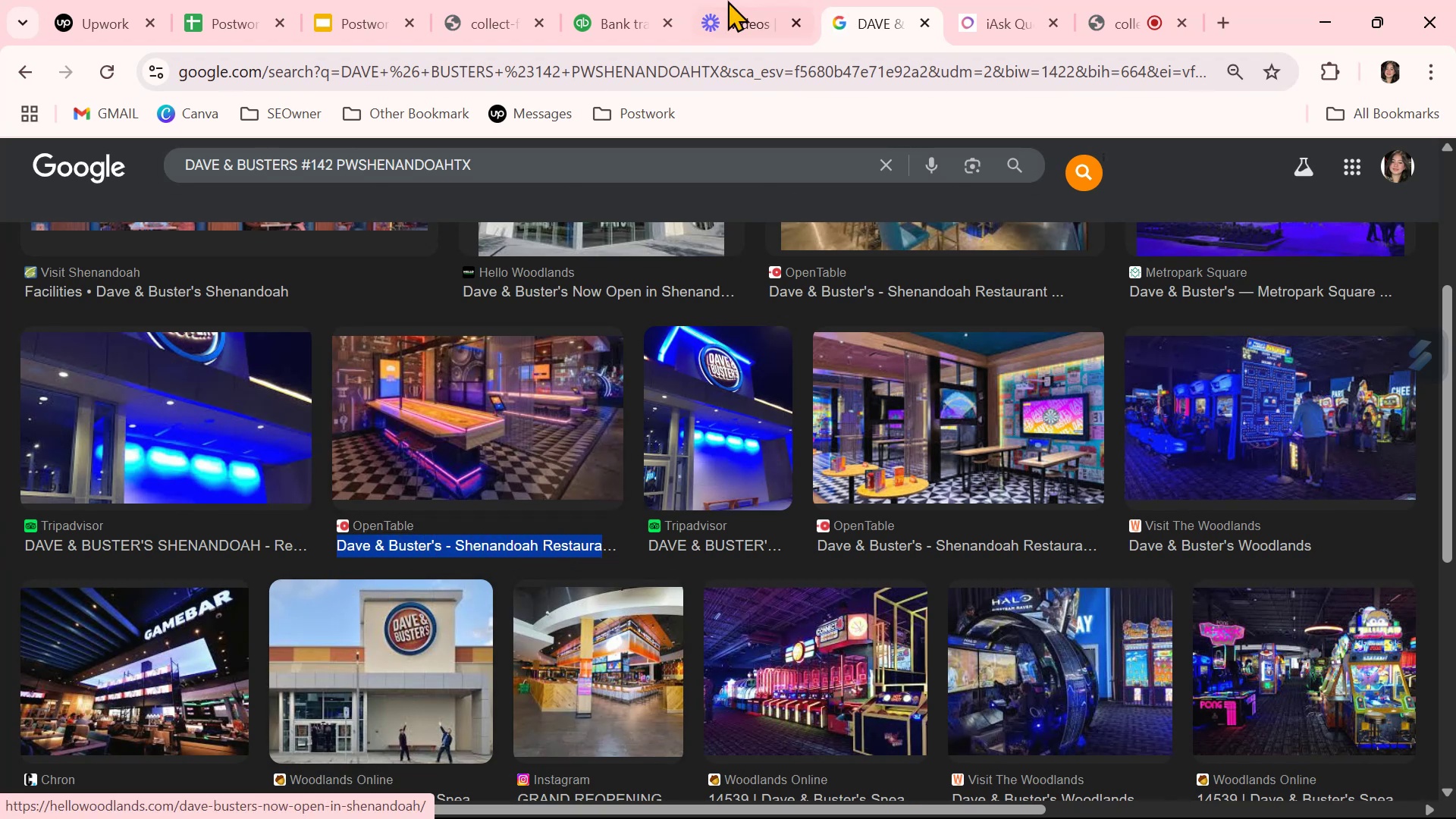 
left_click([607, 18])
 